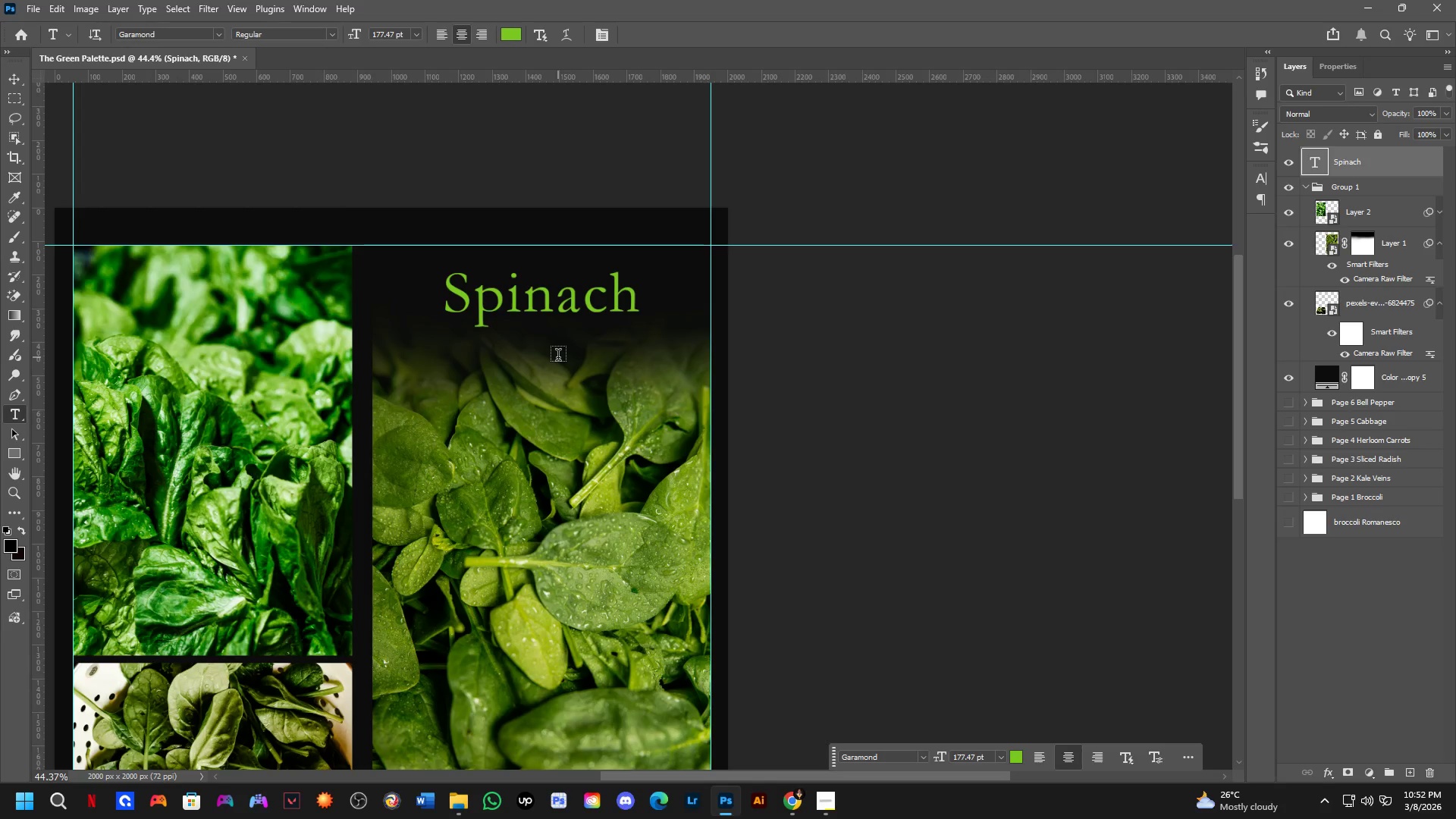 
scroll: coordinate [513, 300], scroll_direction: up, amount: 15.0
 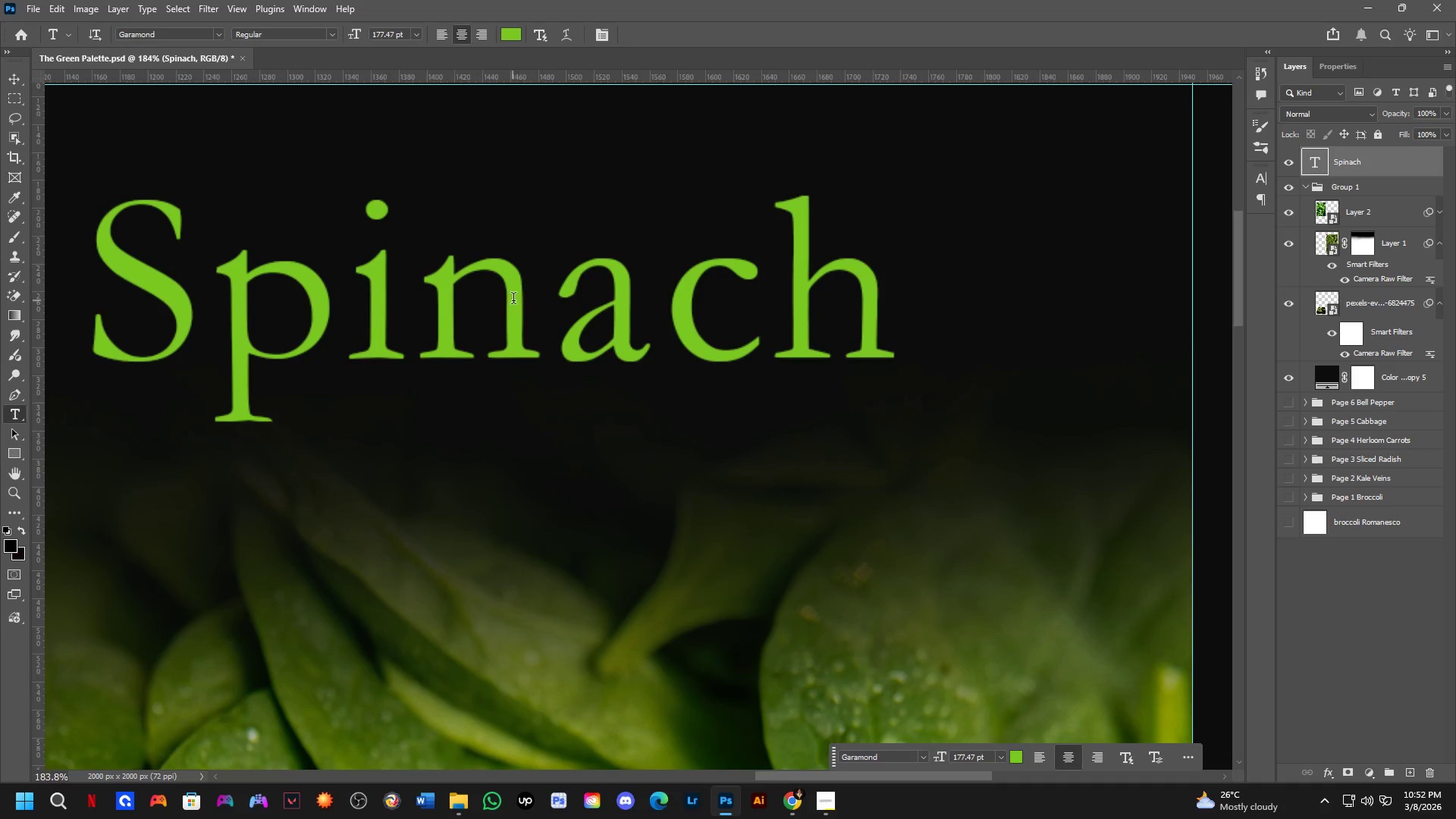 
hold_key(key=ControlLeft, duration=1.01)
left_click_drag(start_coordinate=[516, 301], to_coordinate=[516, 309])
 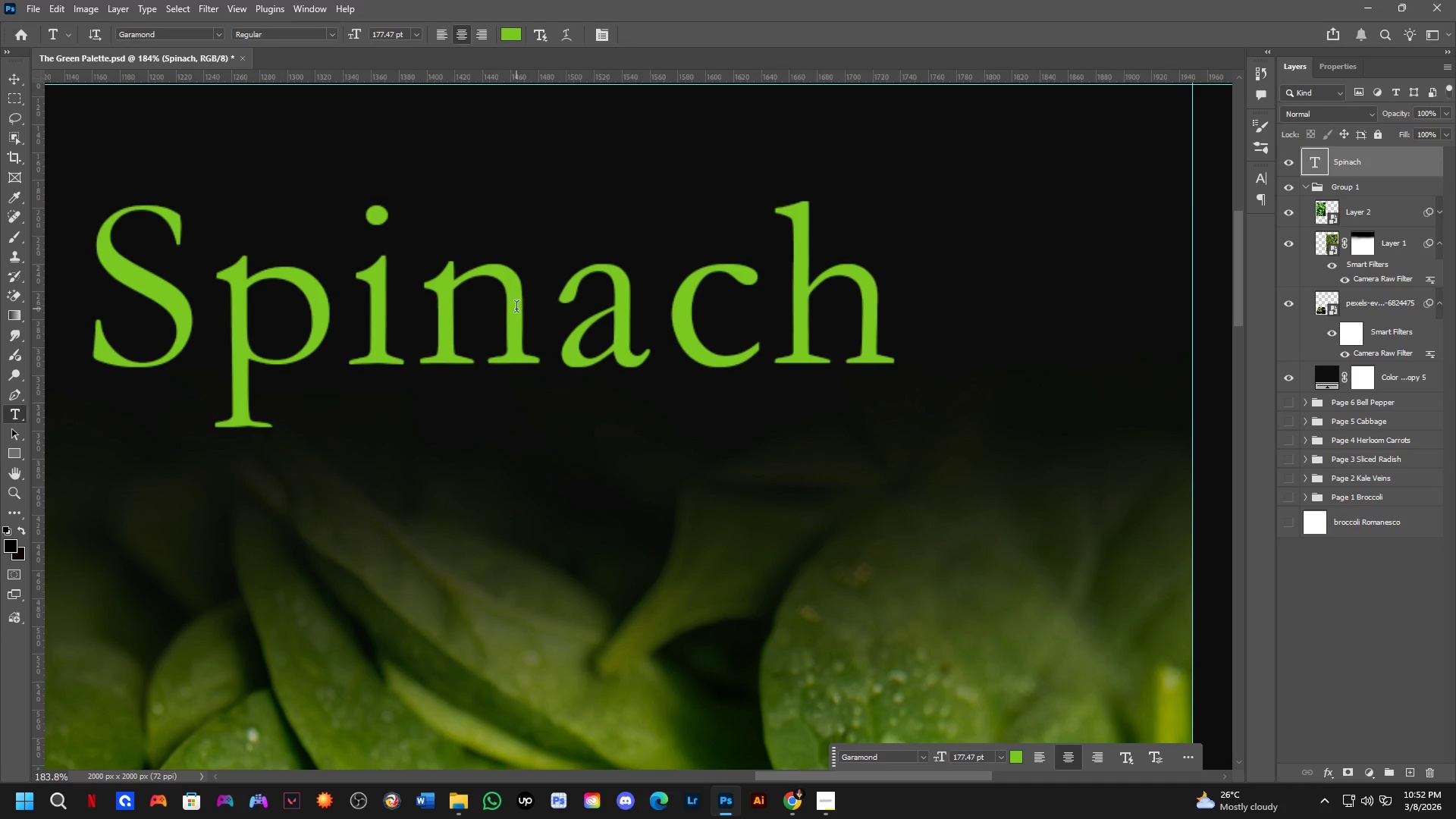 
scroll: coordinate [516, 309], scroll_direction: down, amount: 2.0
 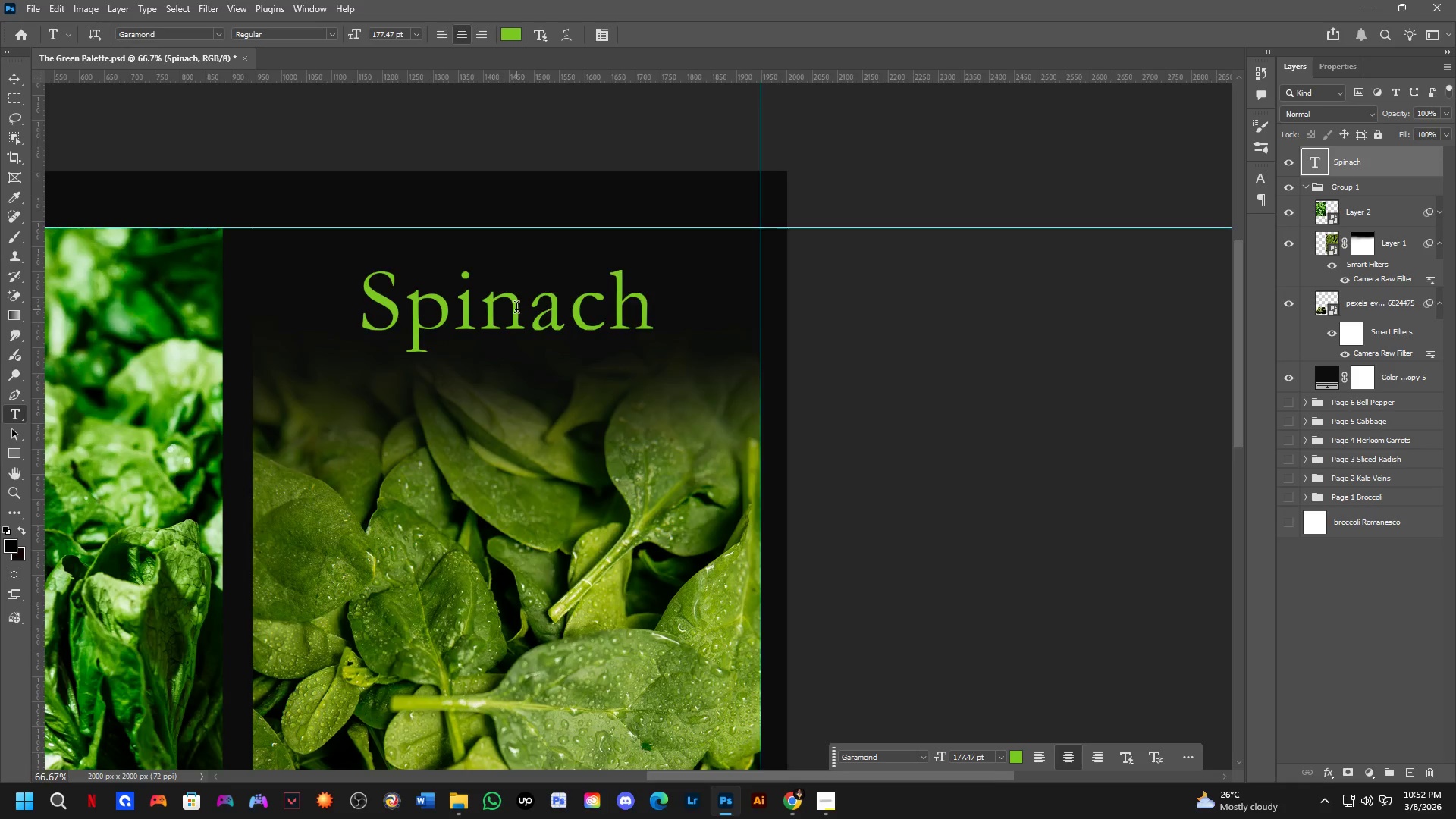 
key(Shift+ShiftLeft)
 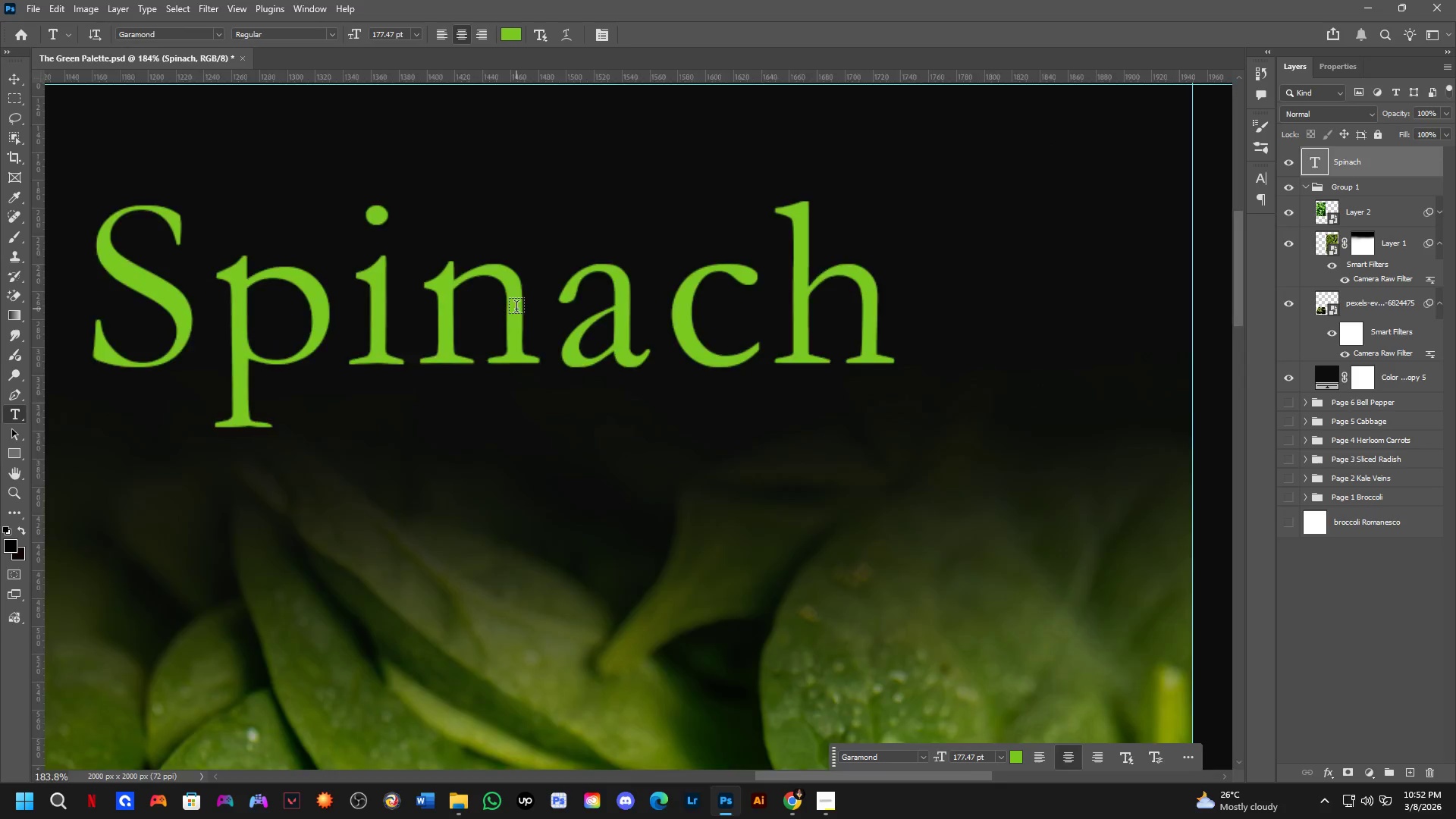 
scroll: coordinate [516, 309], scroll_direction: down, amount: 2.0
 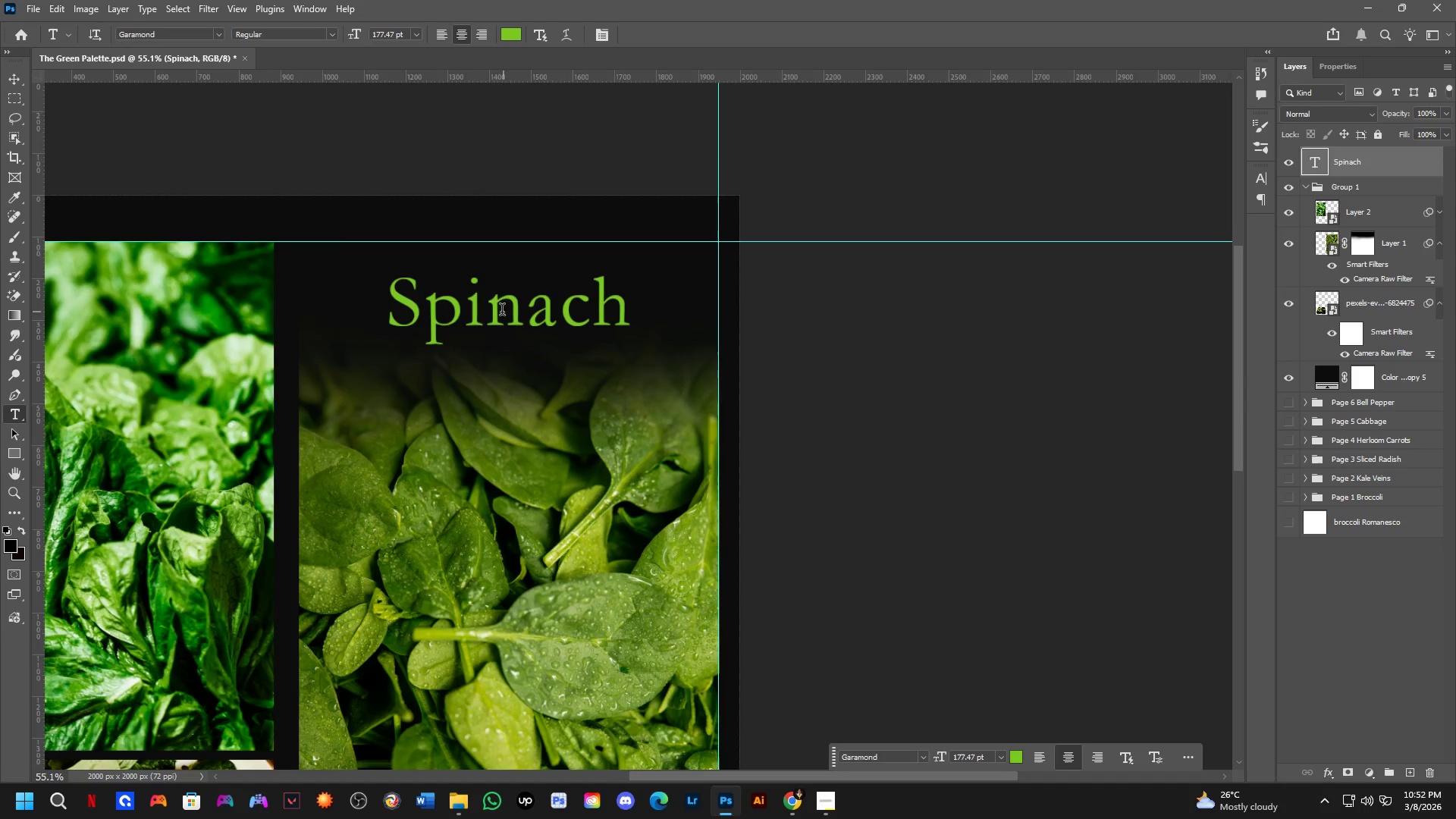 
key(Shift+ShiftLeft)
 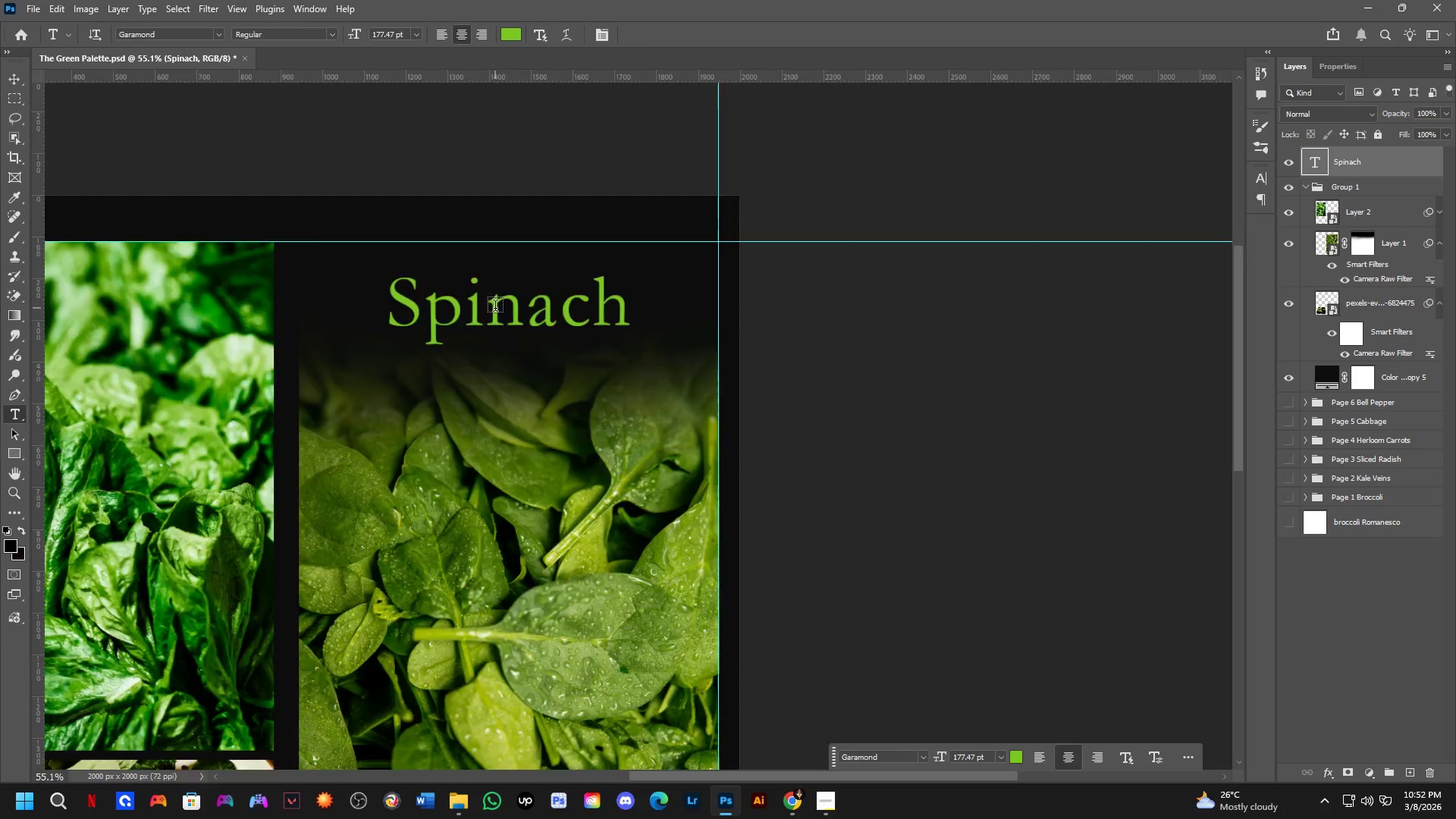 
key(Shift+ShiftLeft)
 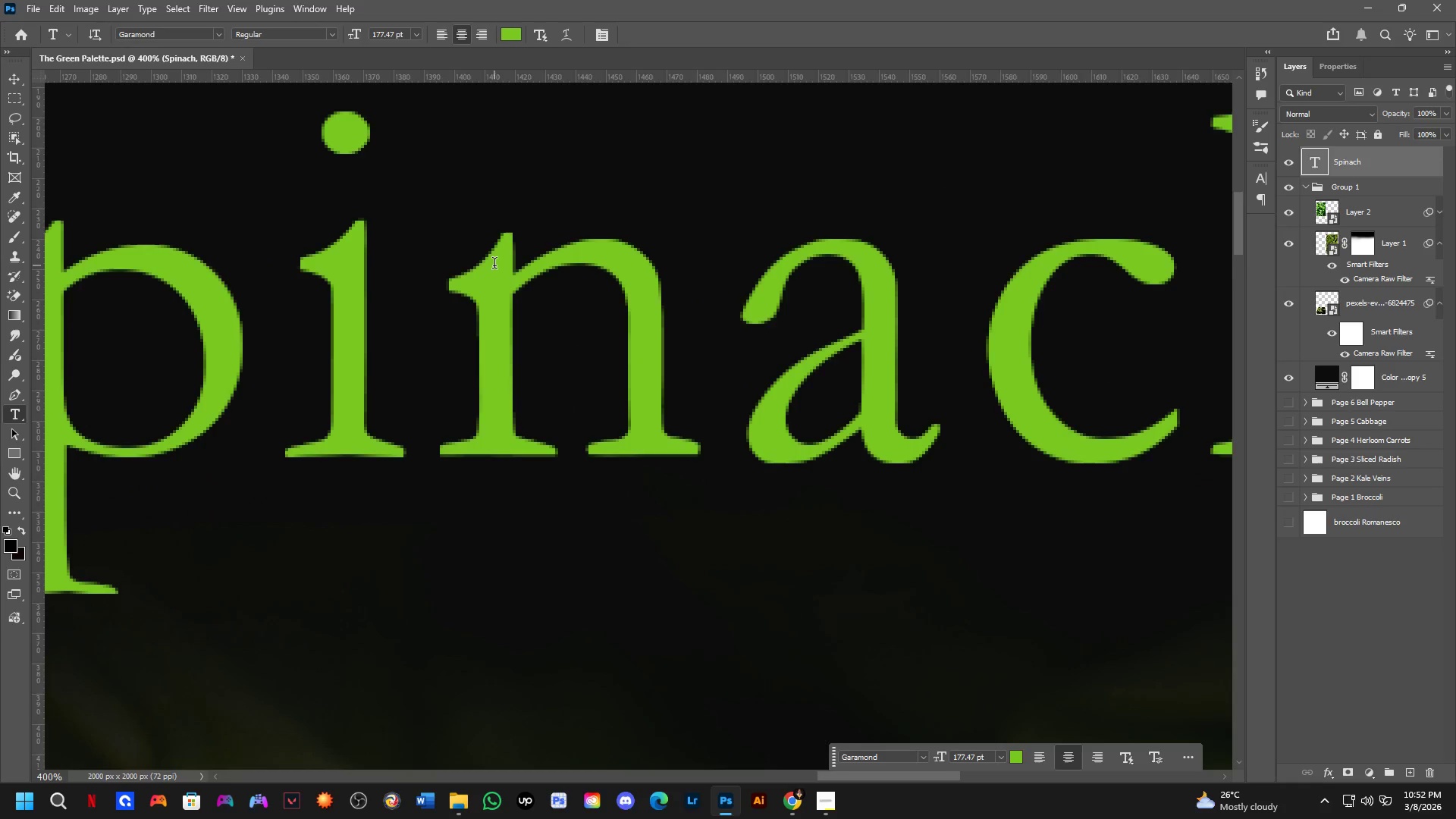 
key(Shift+ShiftLeft)
 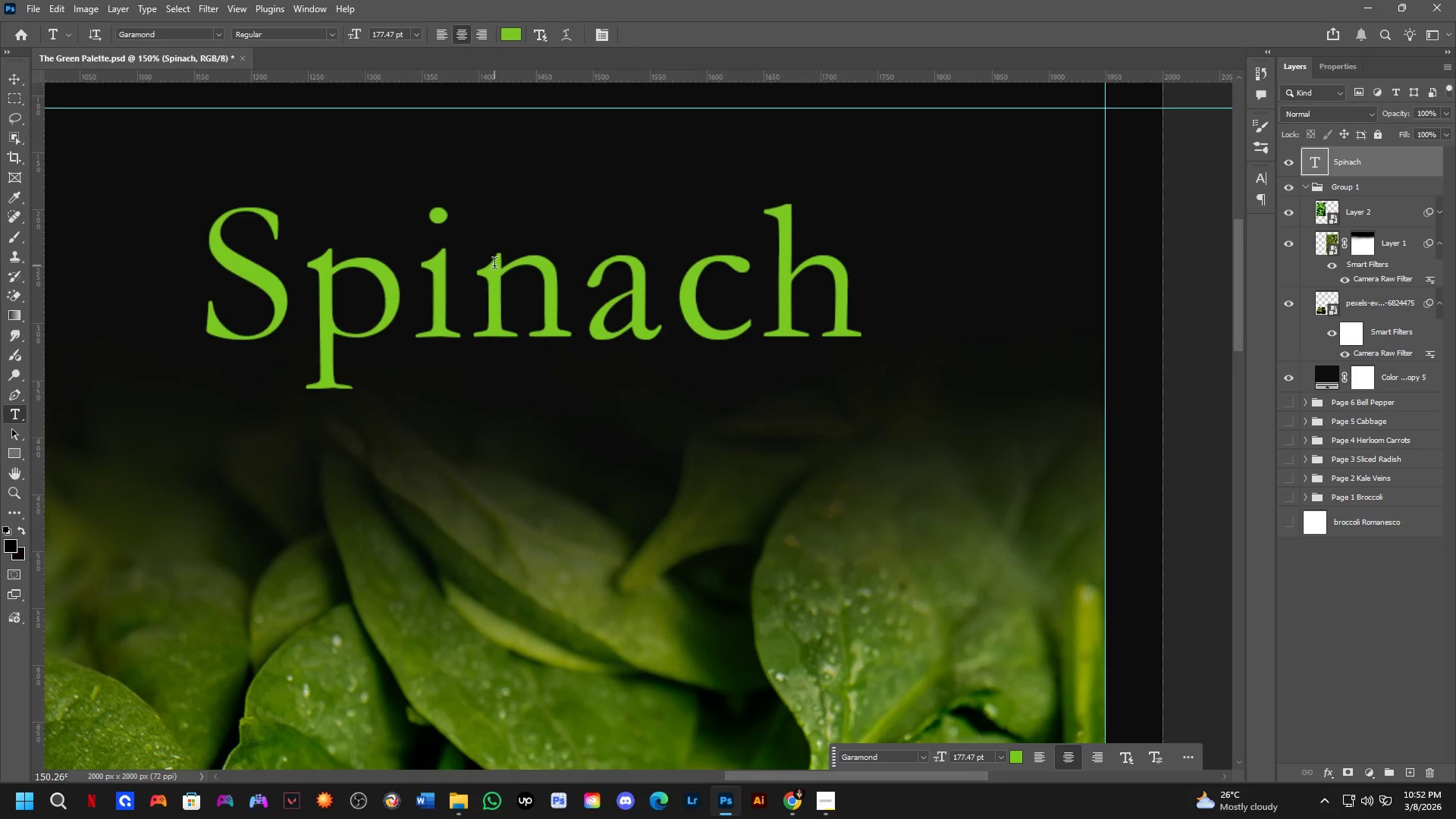 
scroll: coordinate [494, 265], scroll_direction: none, amount: 0.0
 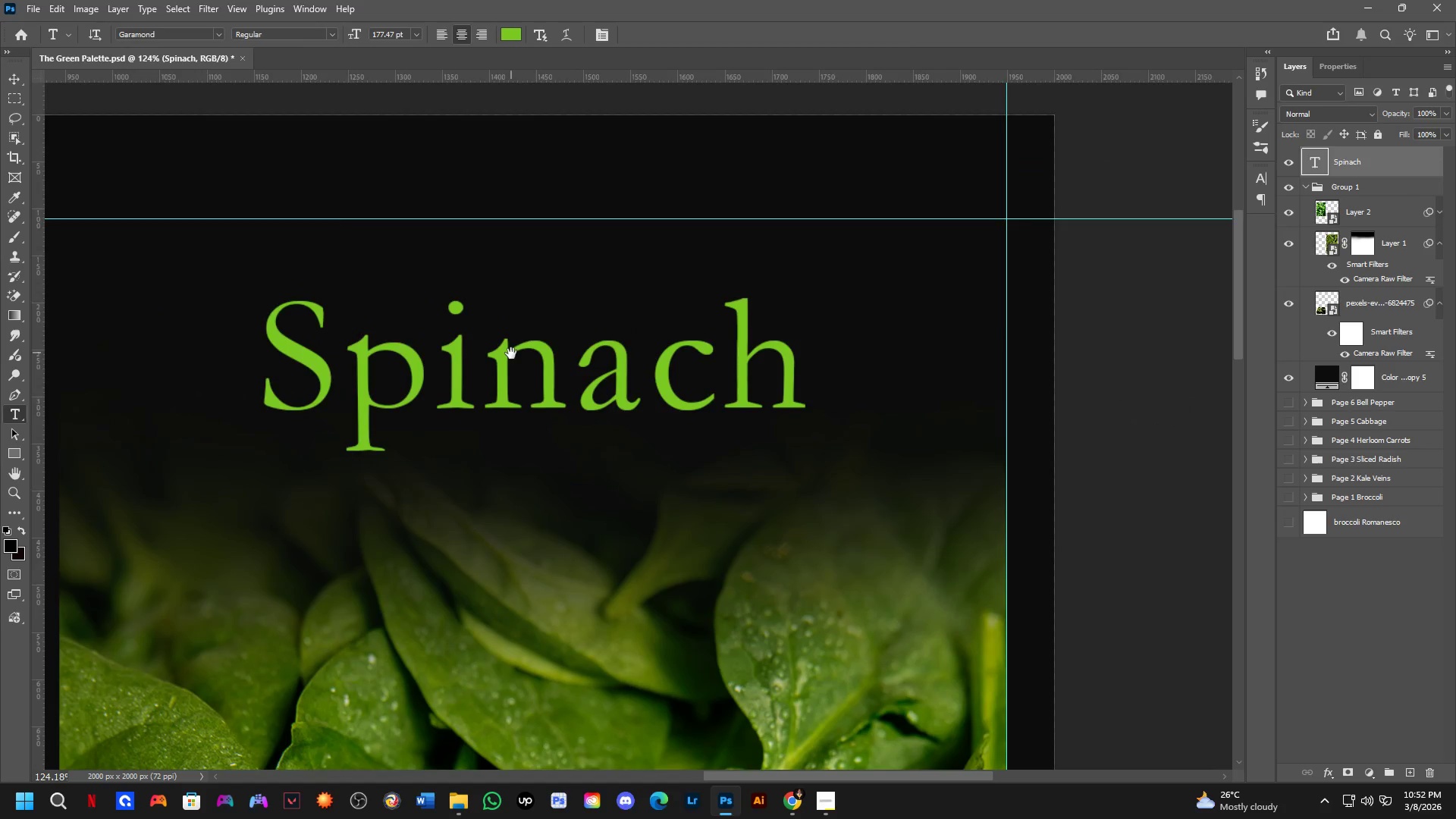 
hold_key(key=Space, duration=0.45)
 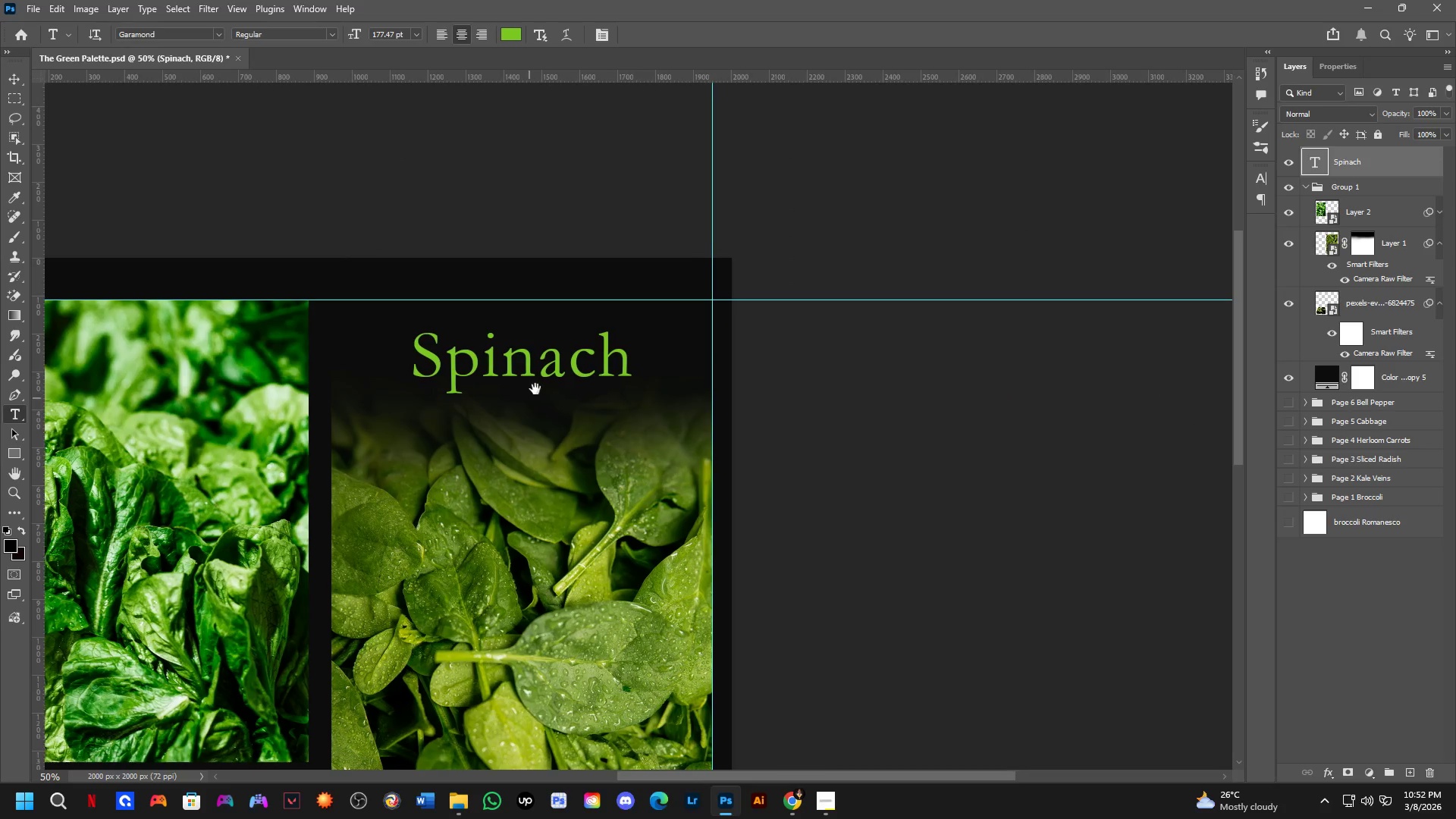 
left_click_drag(start_coordinate=[503, 269], to_coordinate=[511, 354])
 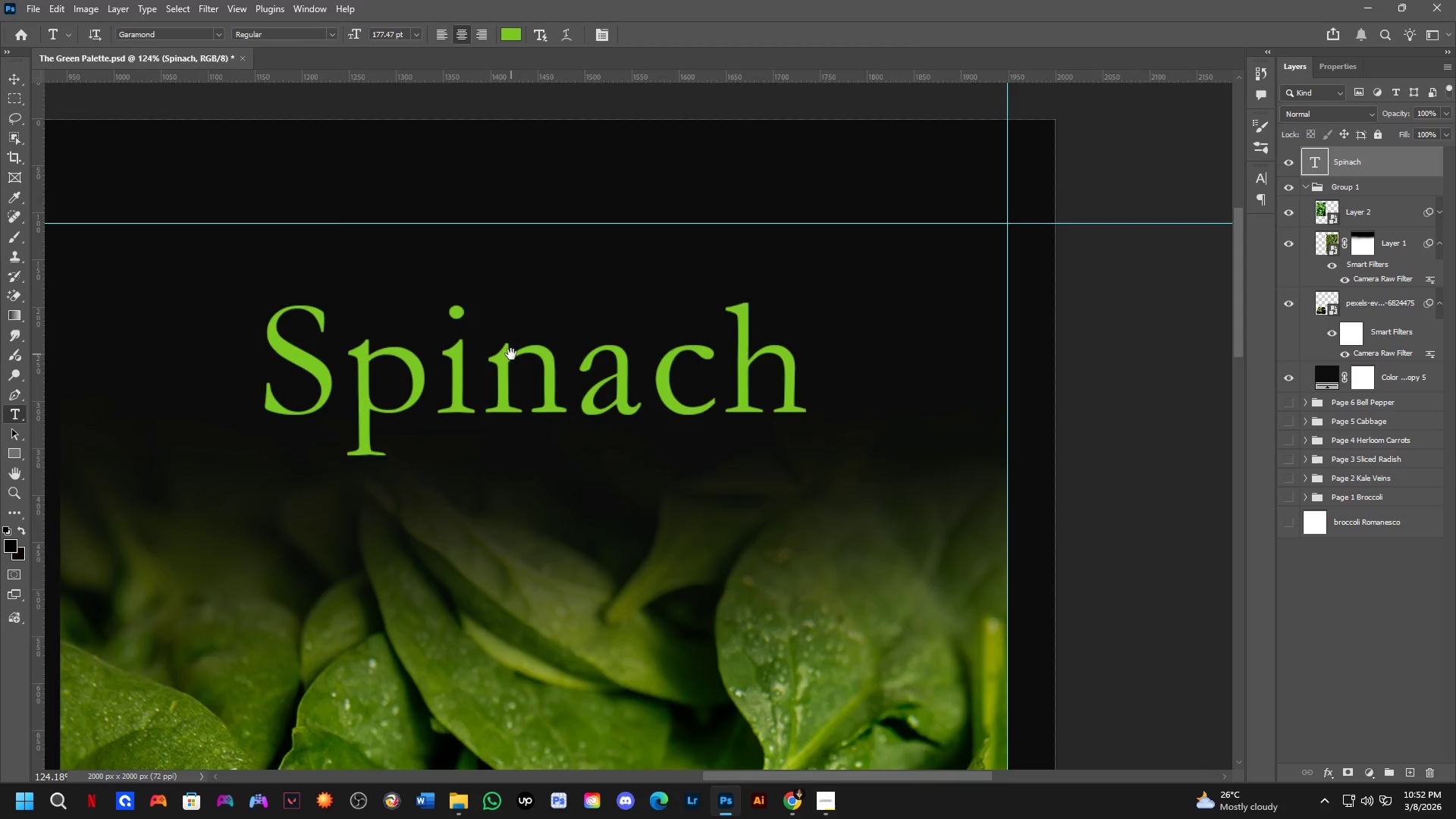 
scroll: coordinate [511, 347], scroll_direction: down, amount: 3.0
 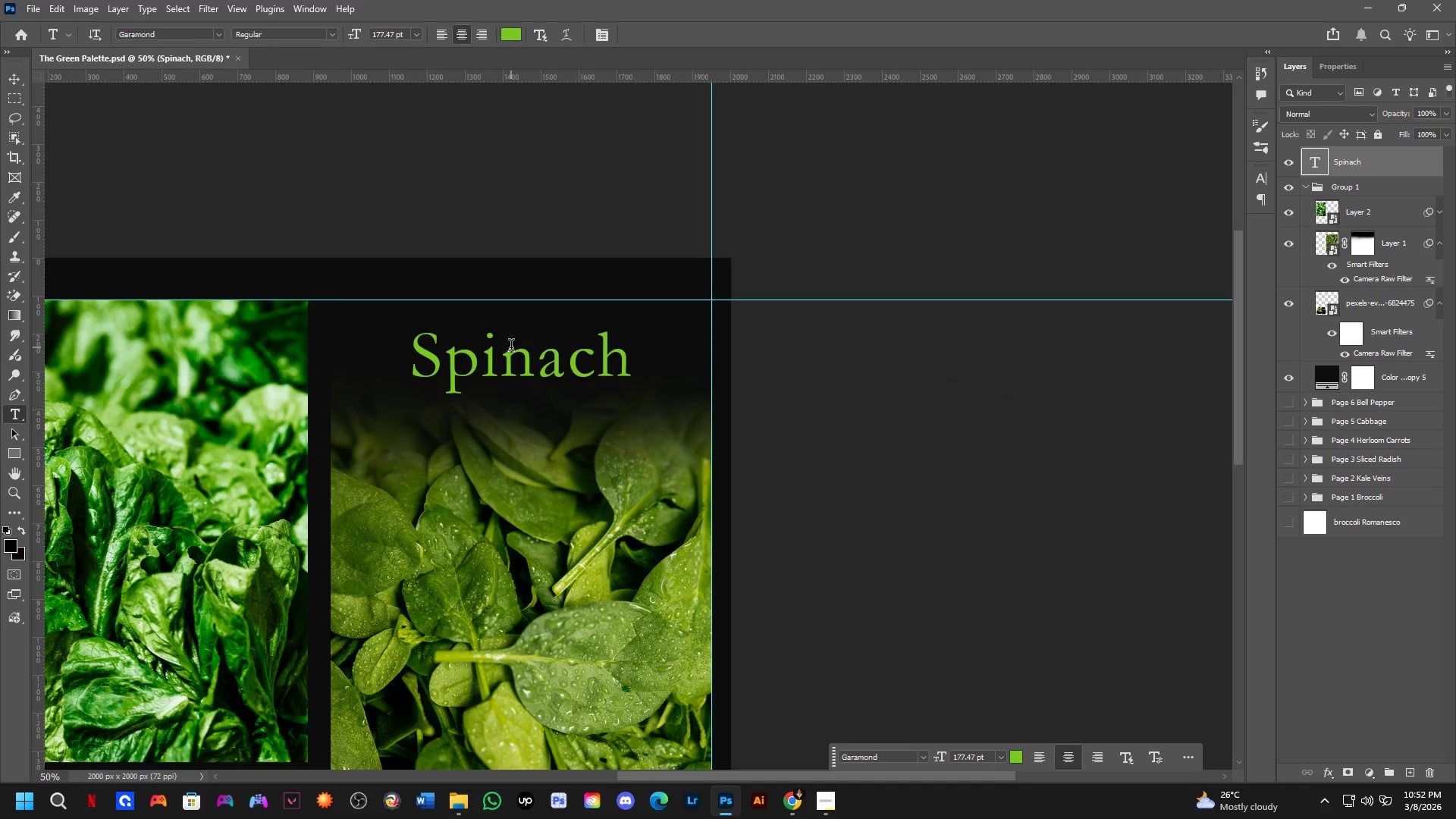 
key(Shift+ShiftLeft)
 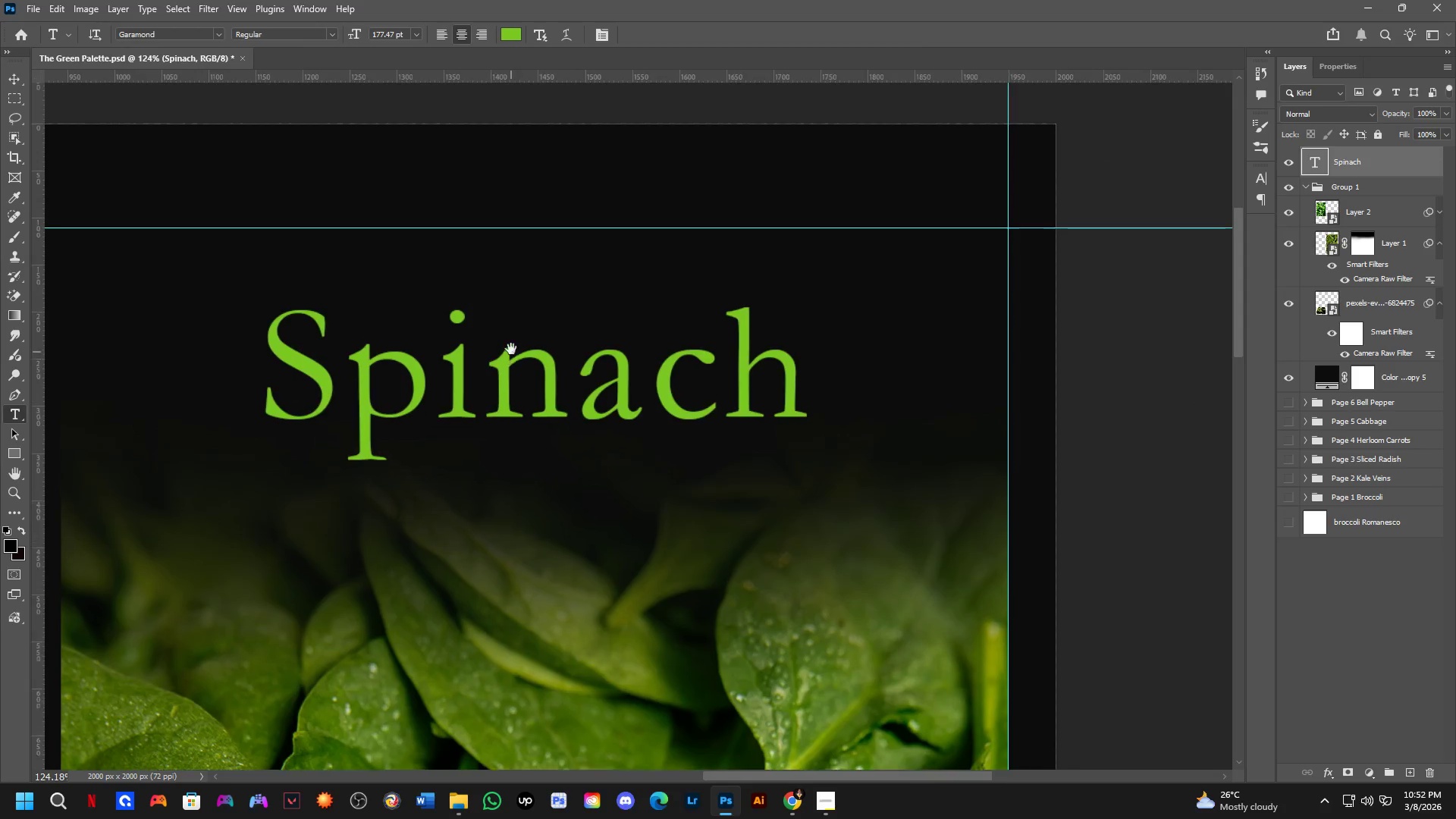 
hold_key(key=Space, duration=0.56)
 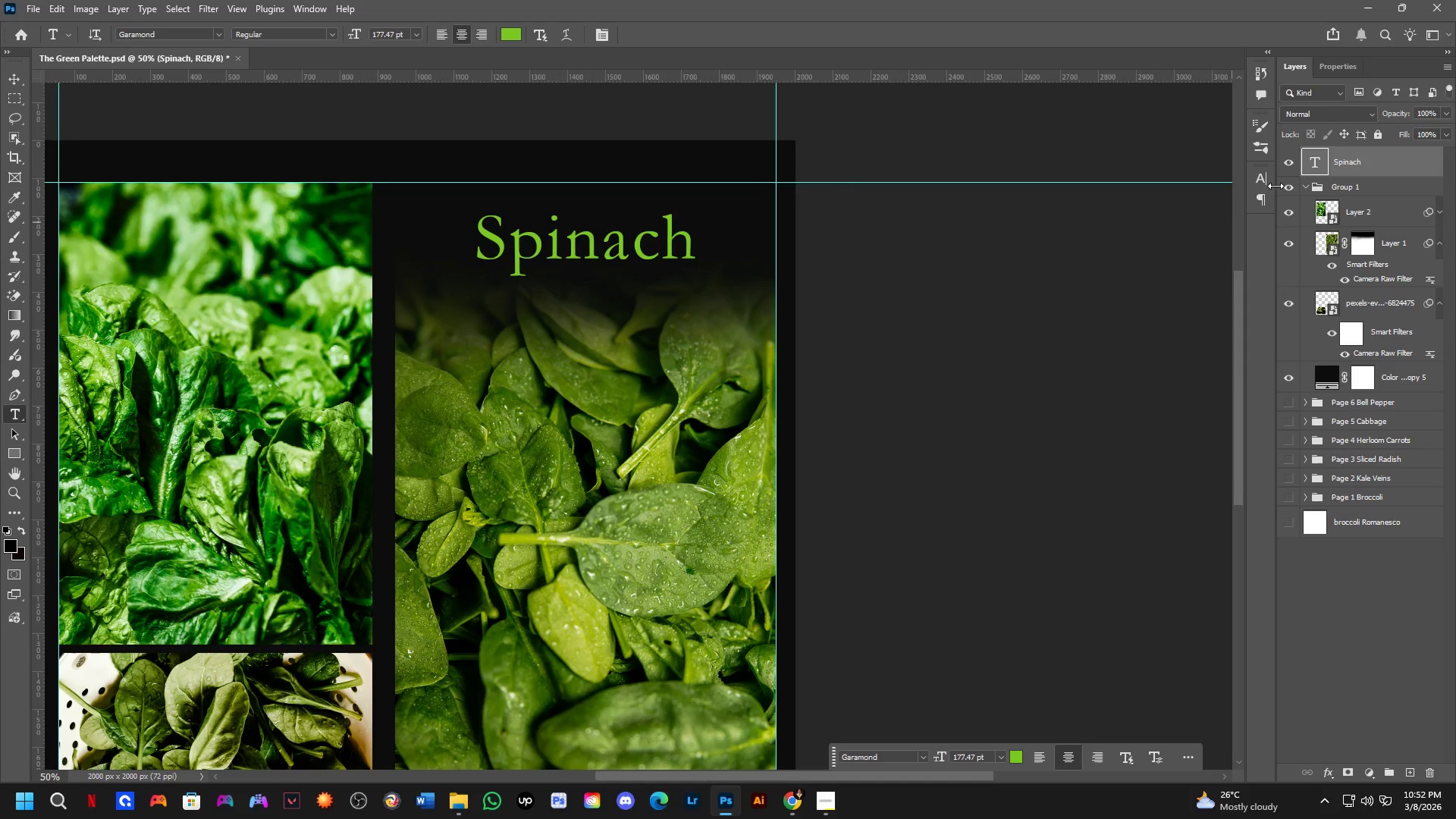 
left_click_drag(start_coordinate=[526, 402], to_coordinate=[590, 284])
 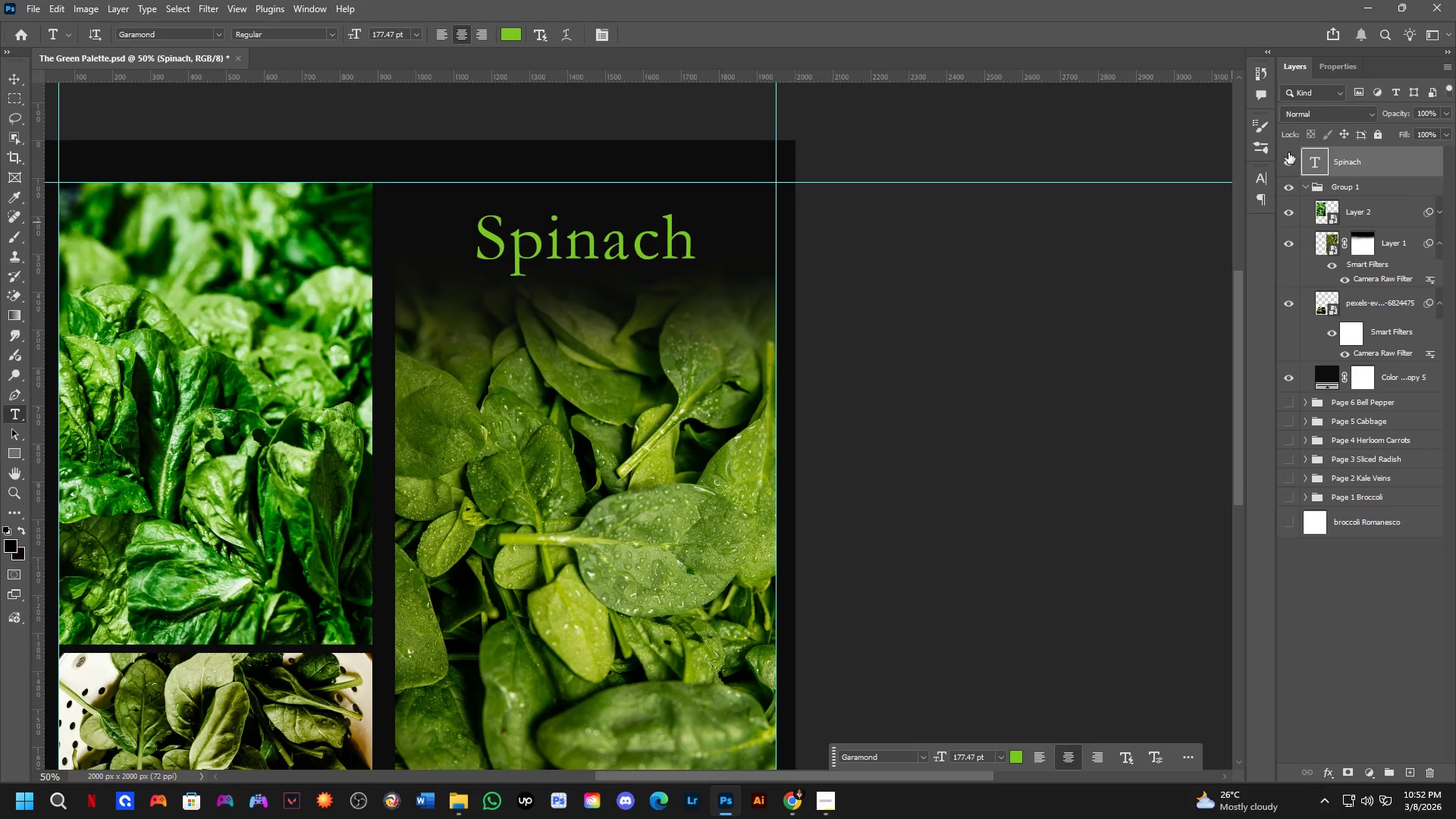 
double_click([1288, 152])
 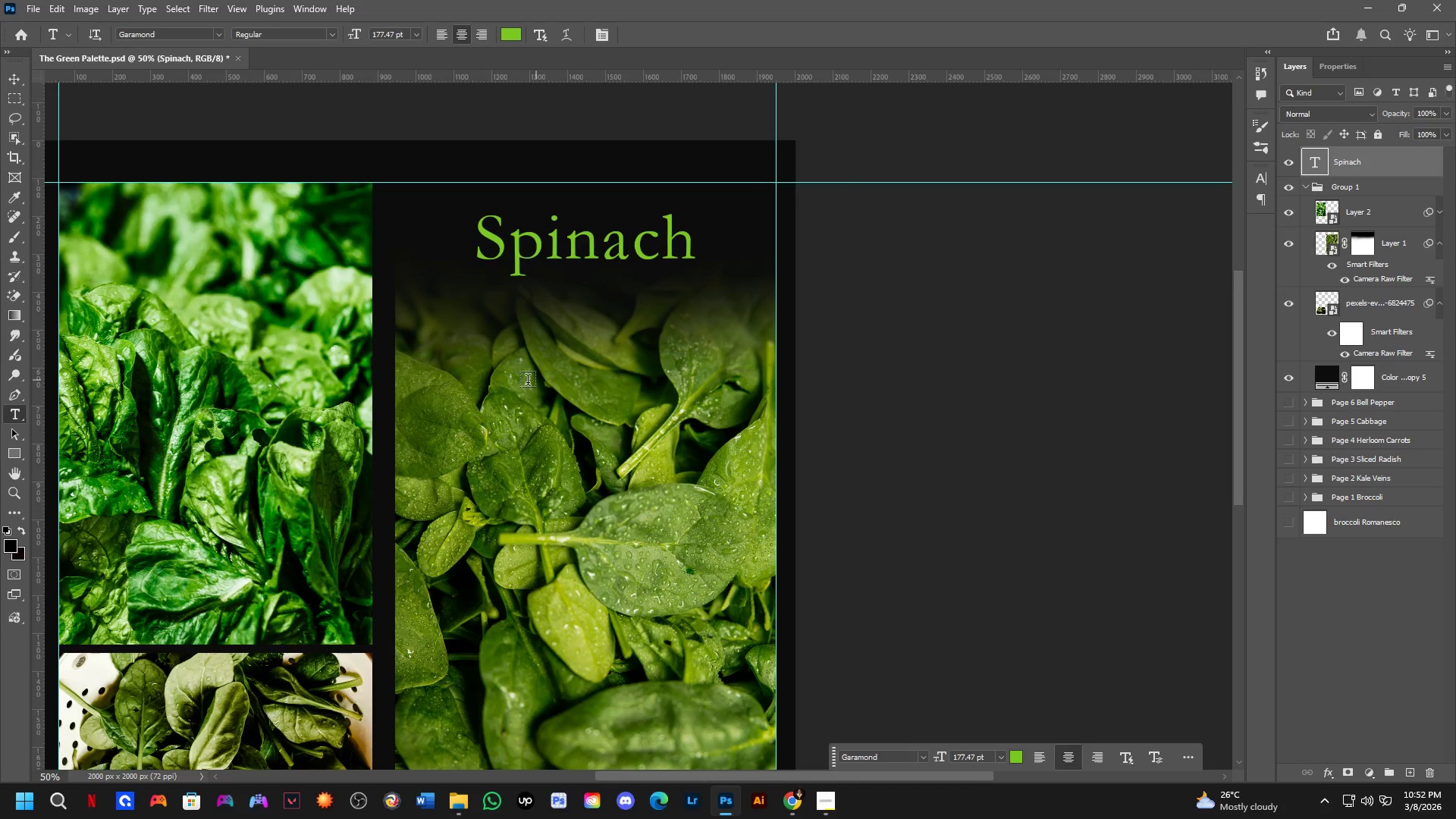 
scroll: coordinate [514, 388], scroll_direction: down, amount: 2.0
 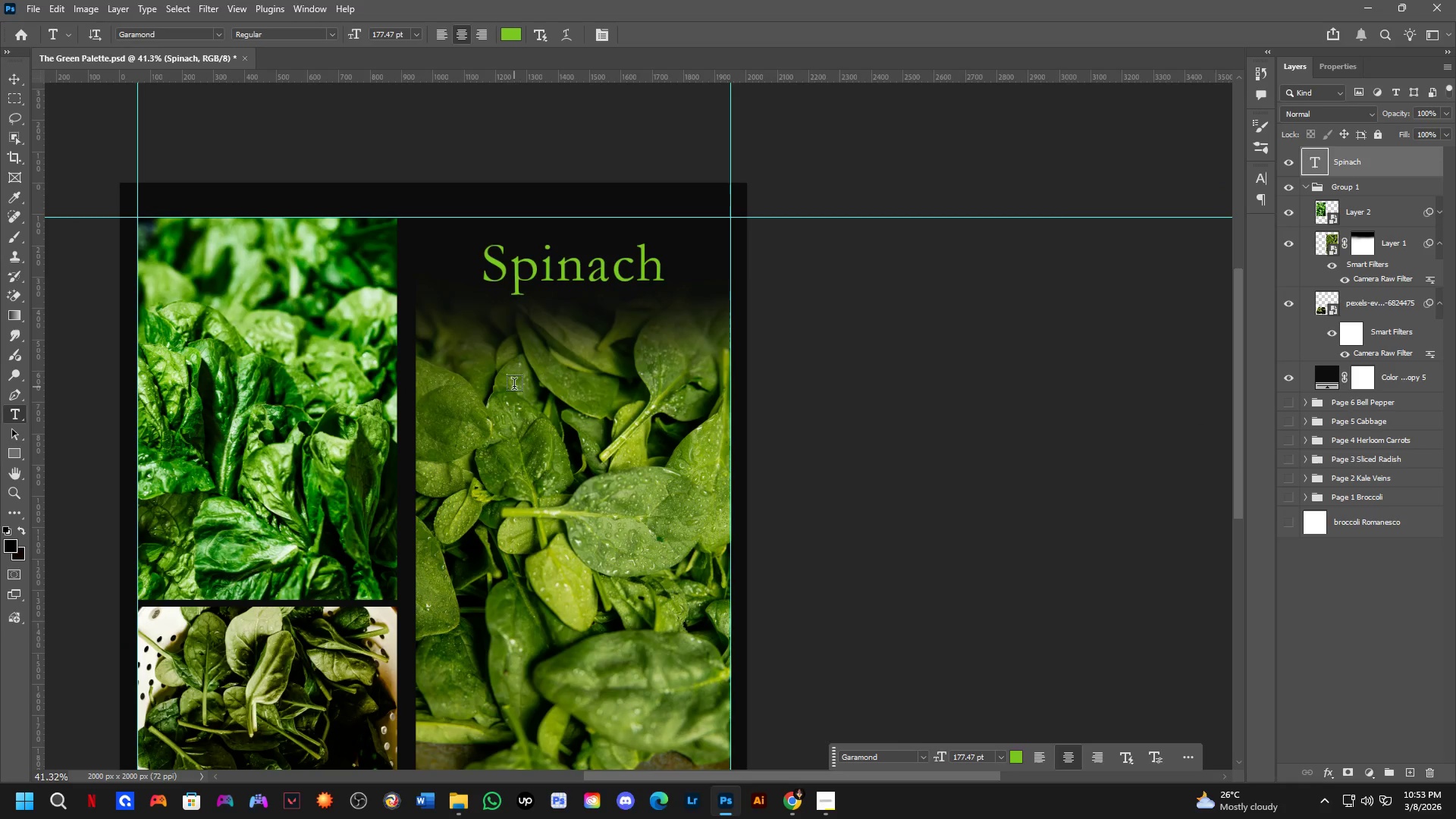 
hold_key(key=Space, duration=1.5)
 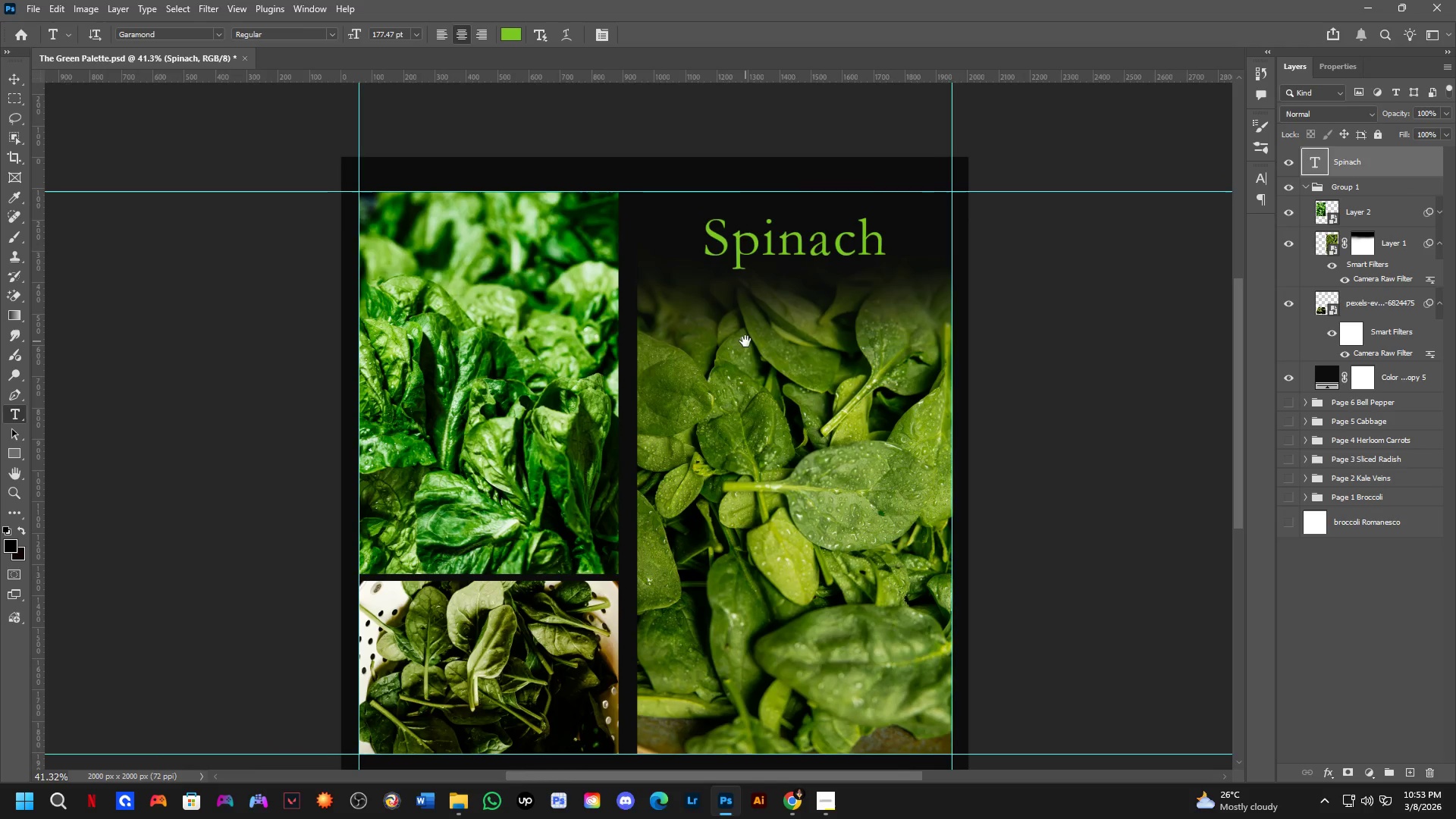 
left_click_drag(start_coordinate=[523, 367], to_coordinate=[780, 343])
 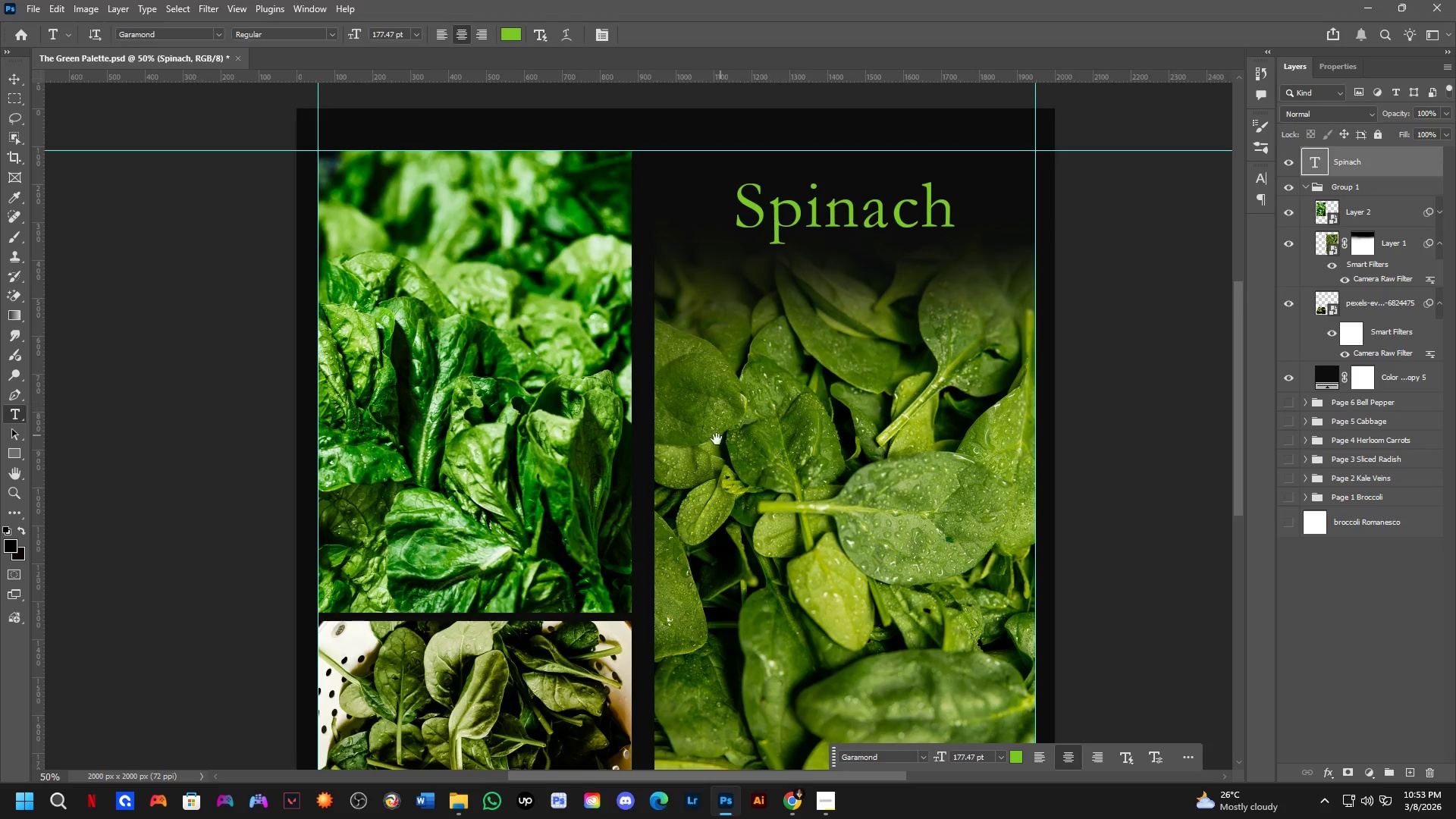 
hold_key(key=Space, duration=1.5)
 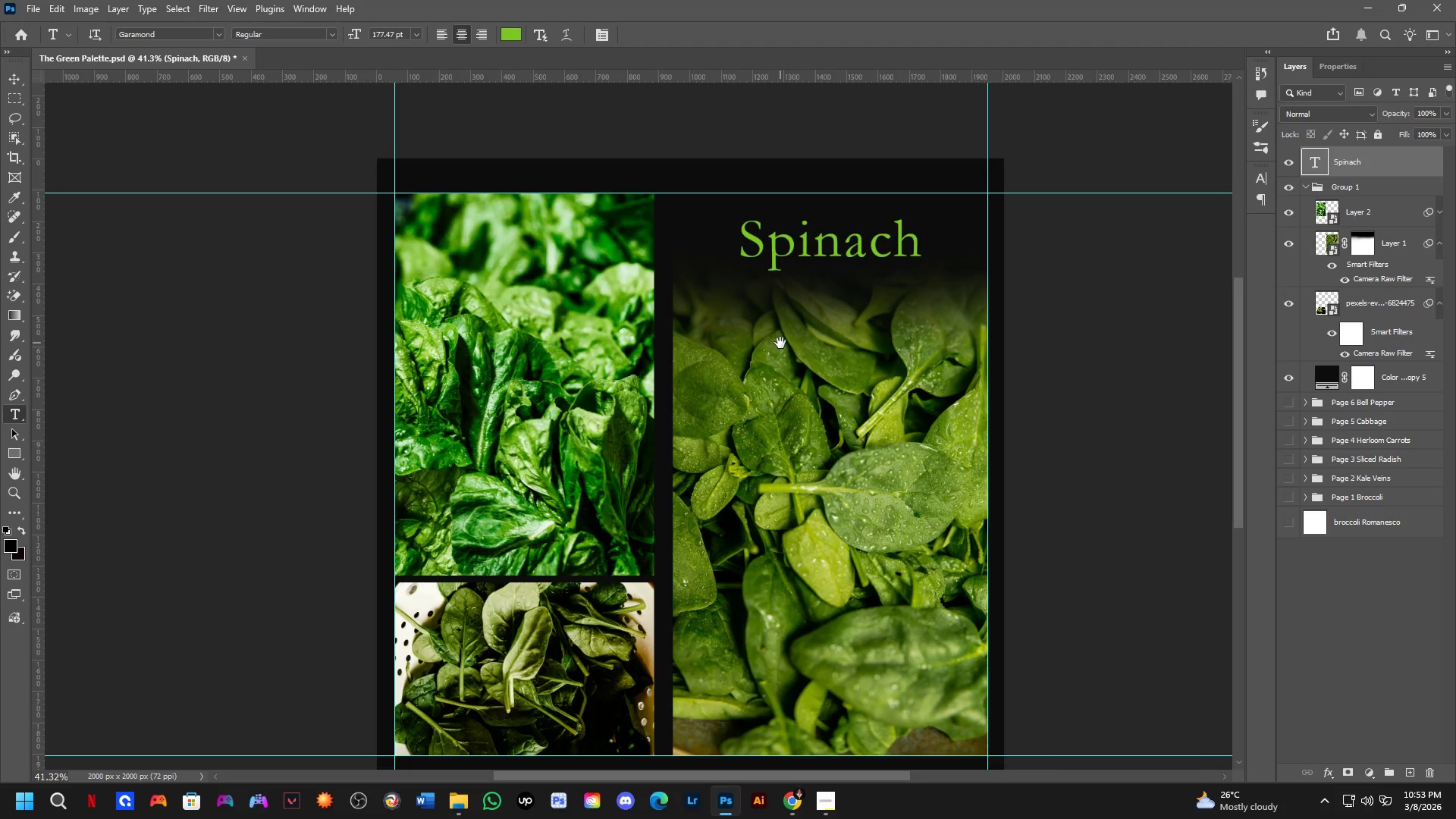 
key(Space)
 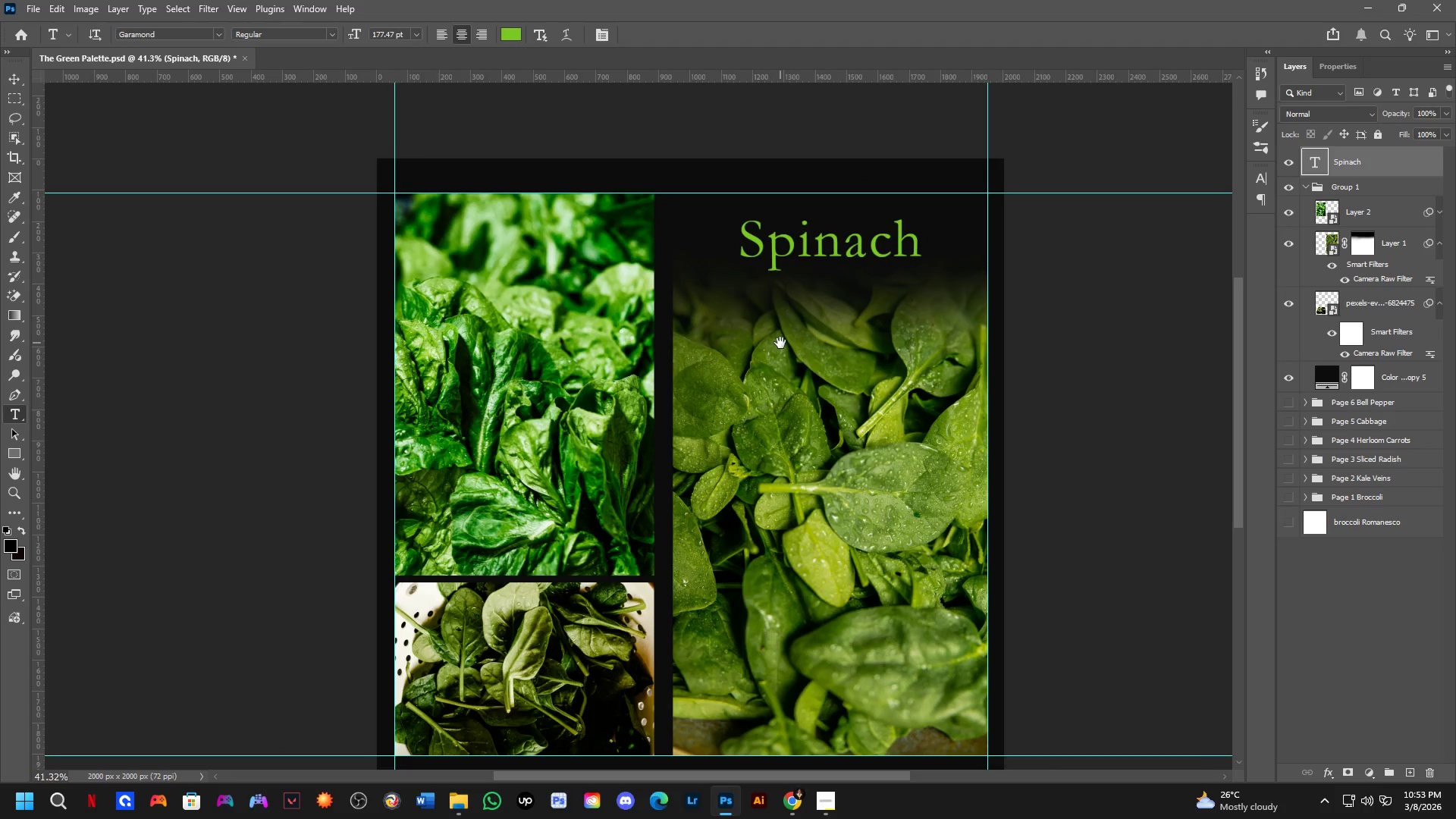 
key(Space)
 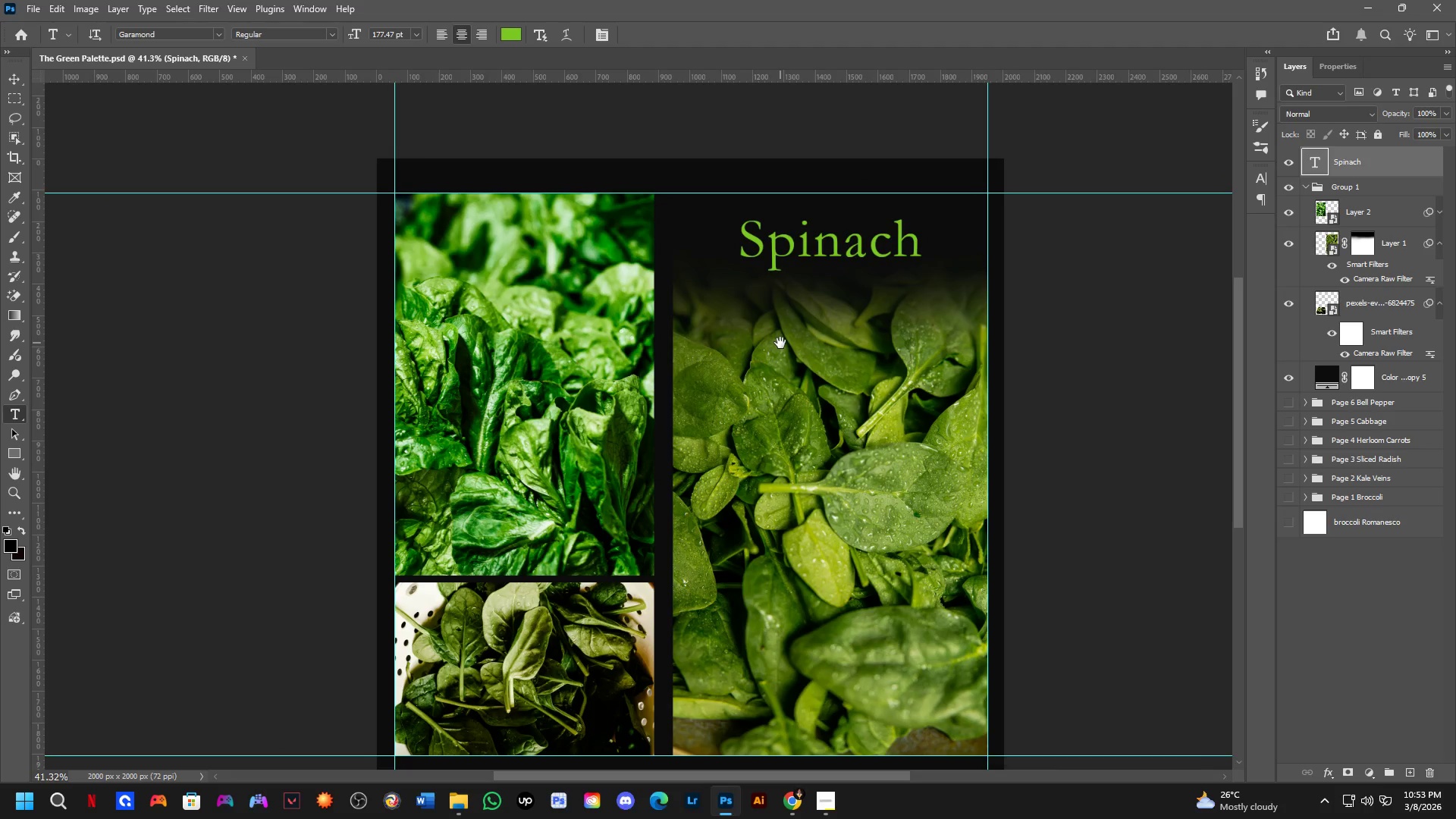 
key(Space)
 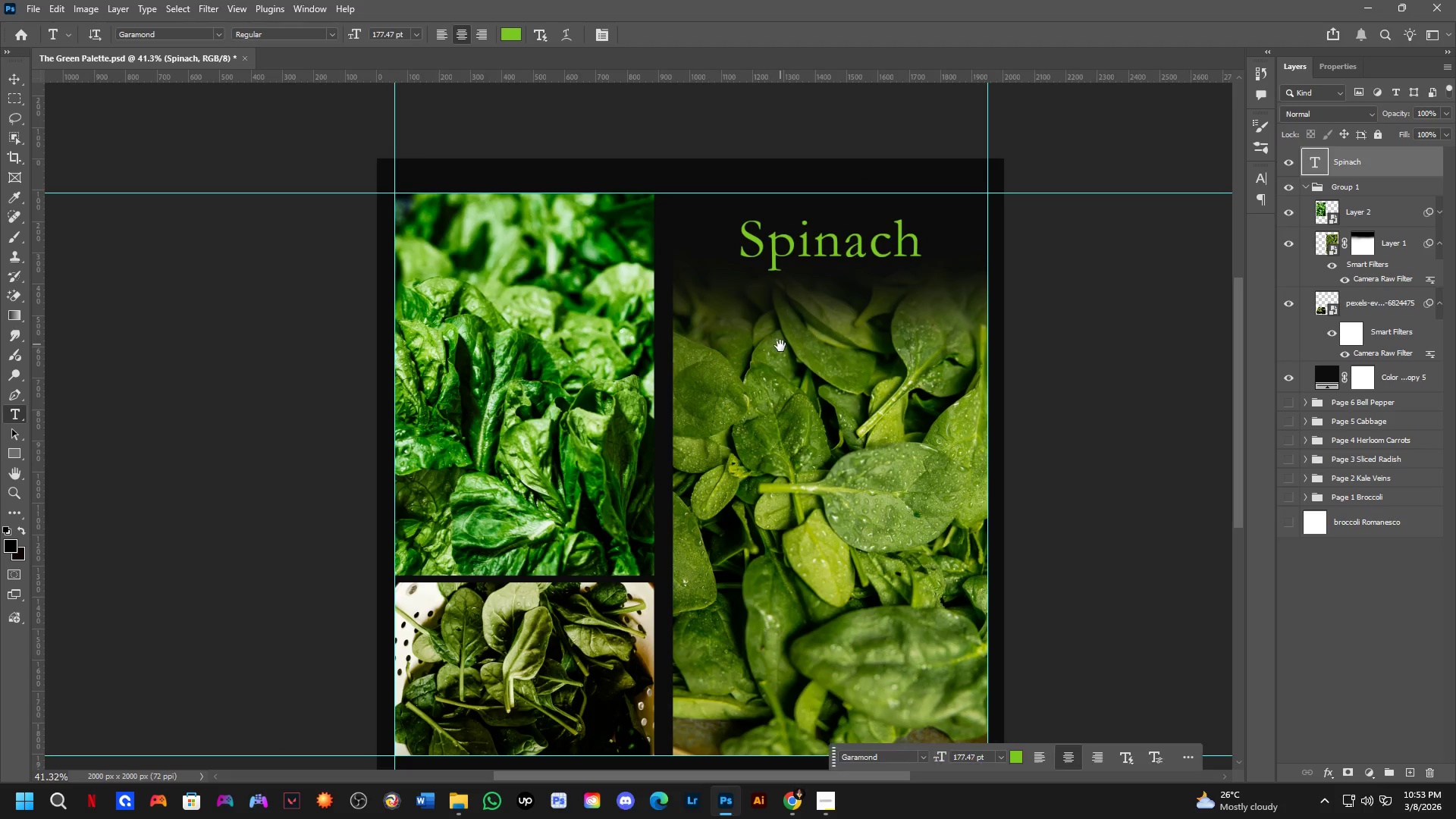 
key(Space)
 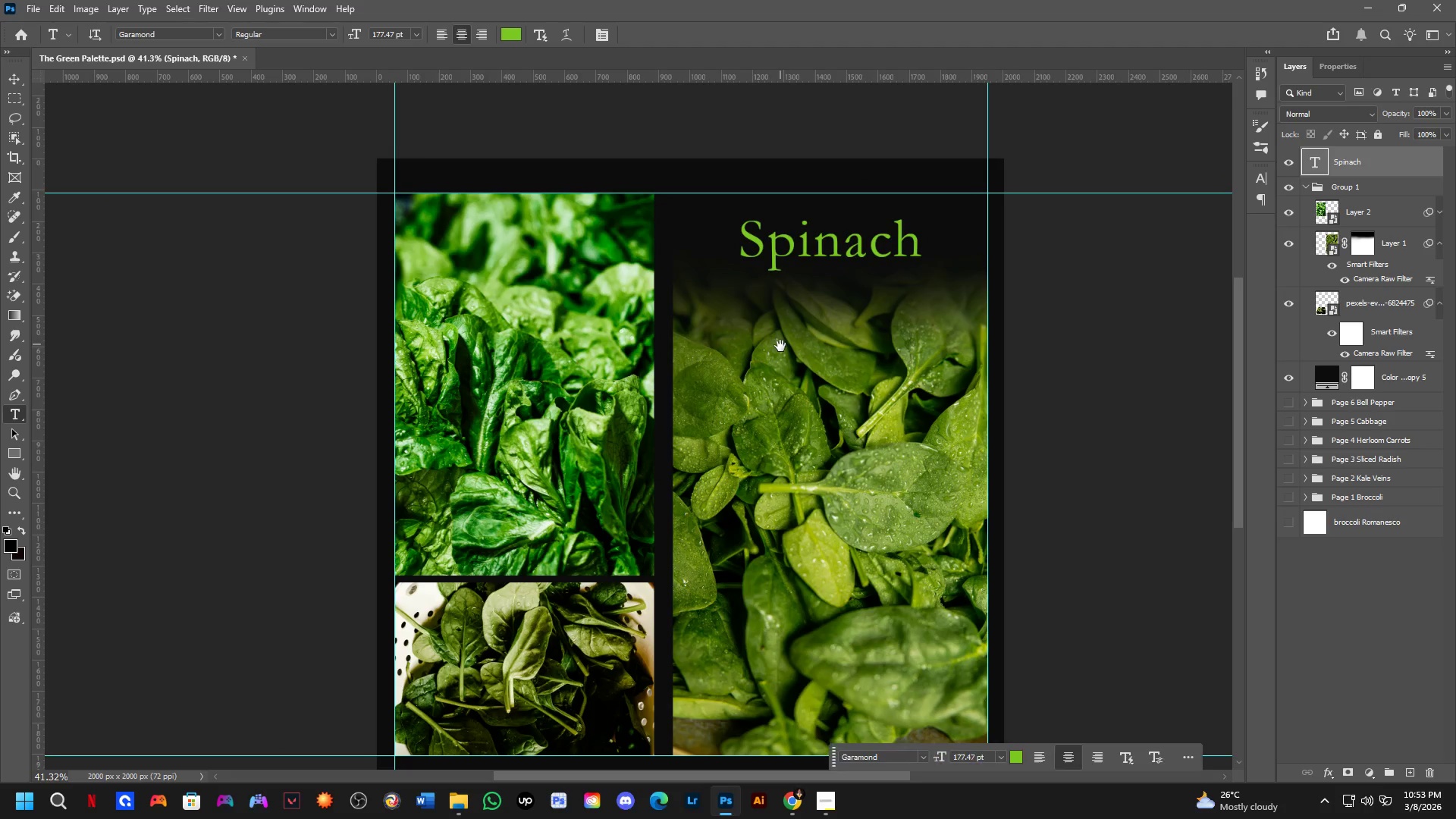 
key(Space)
 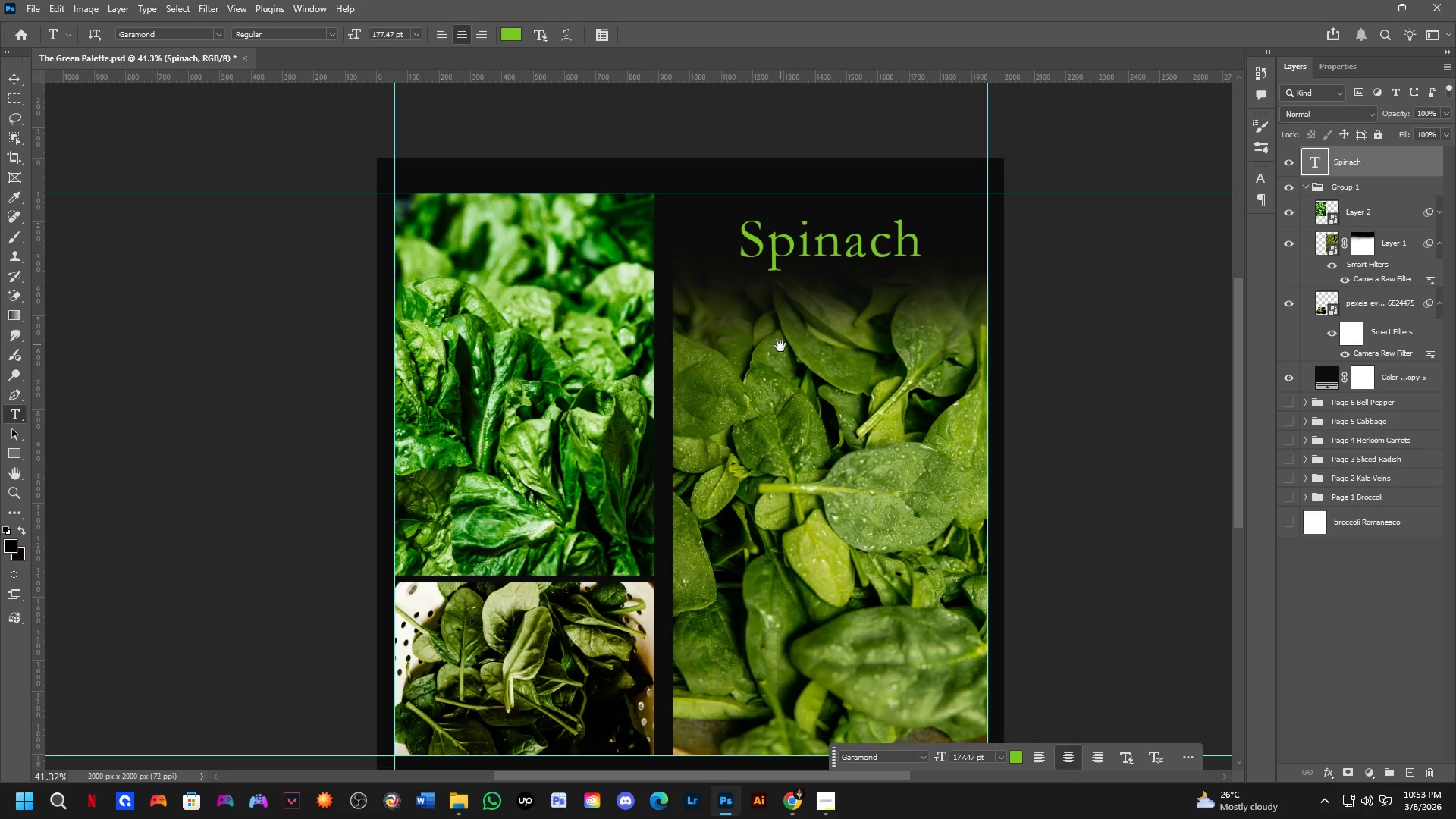 
key(Space)
 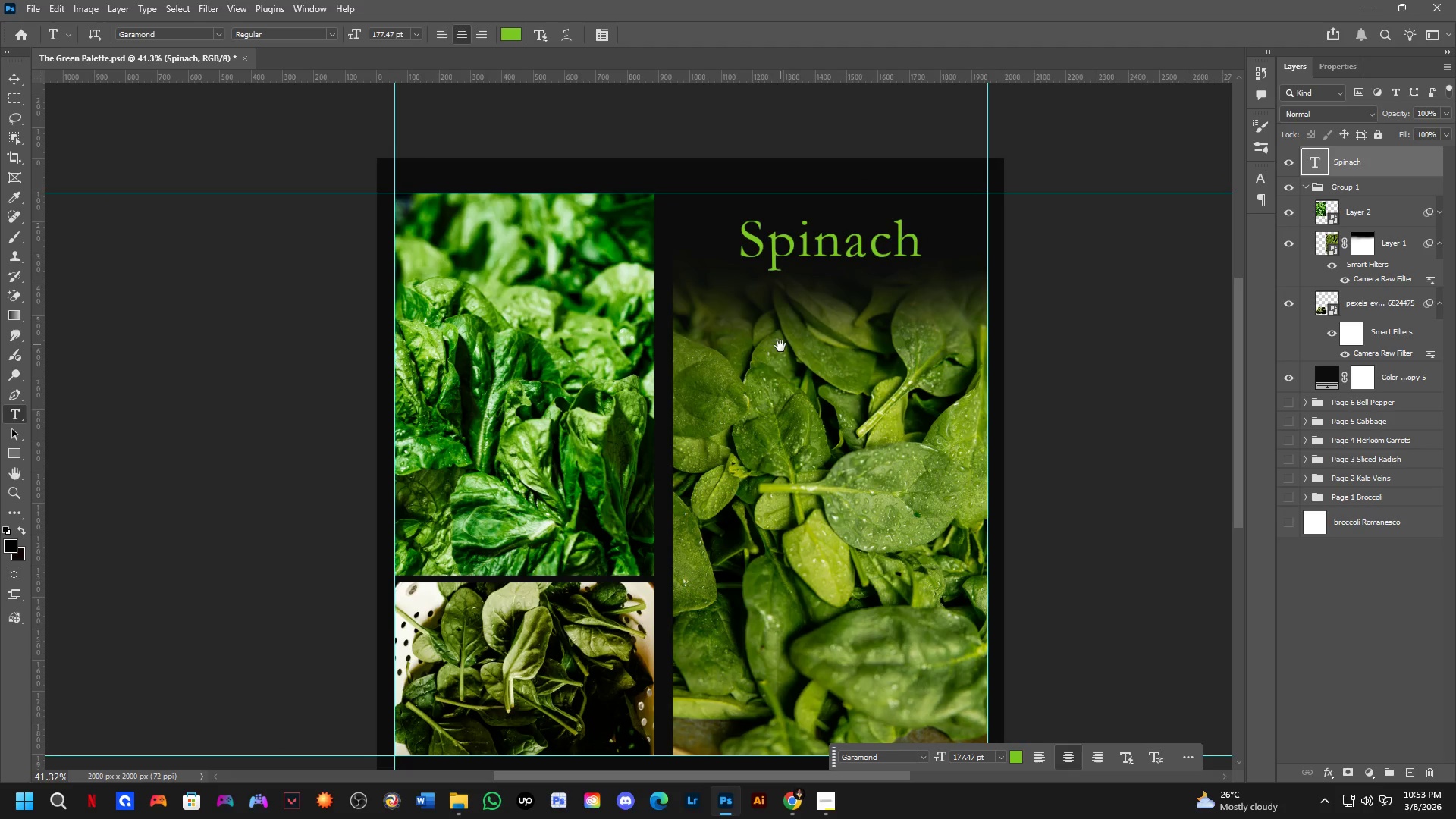 
key(Space)
 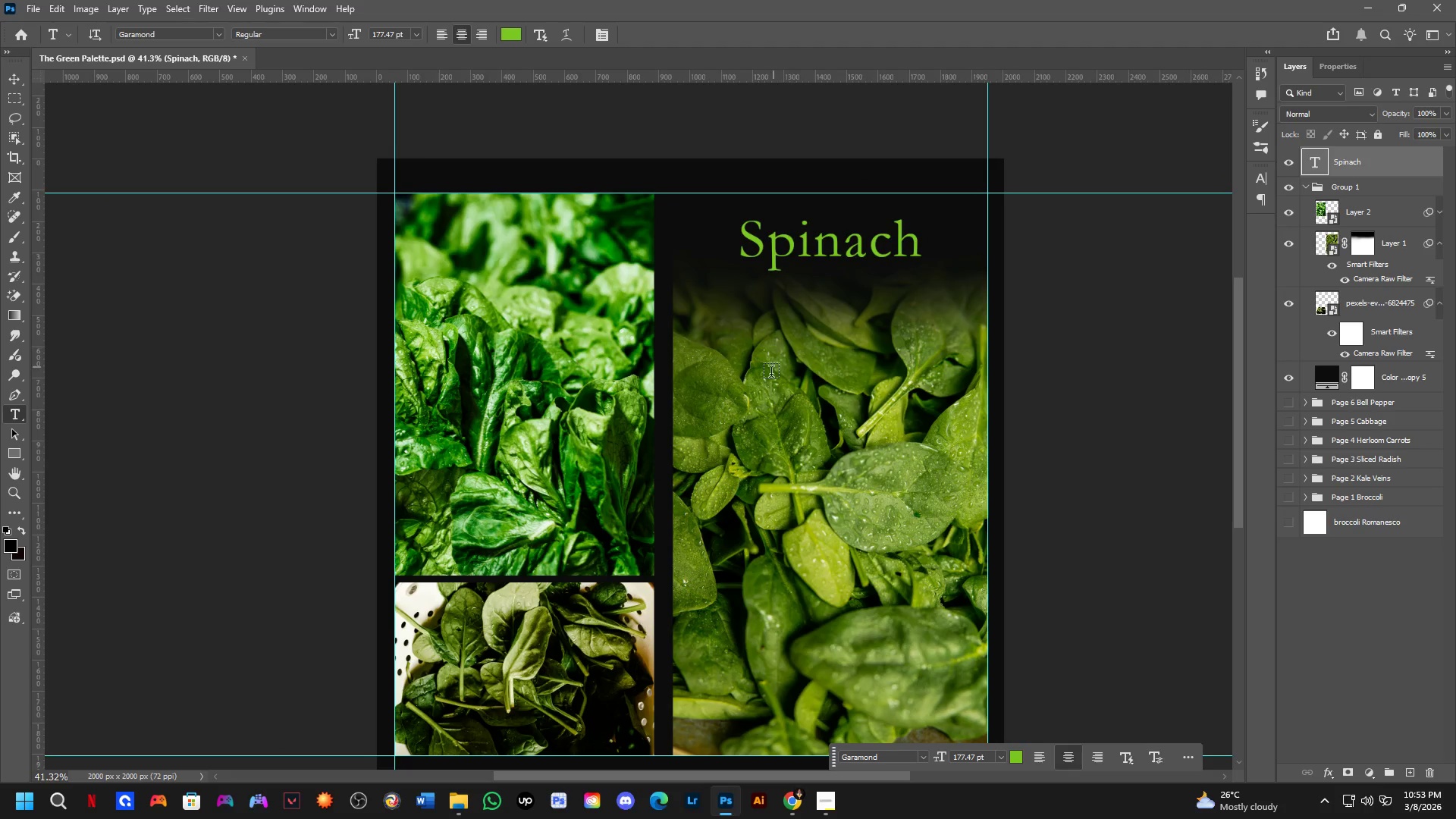 
key(Space)
 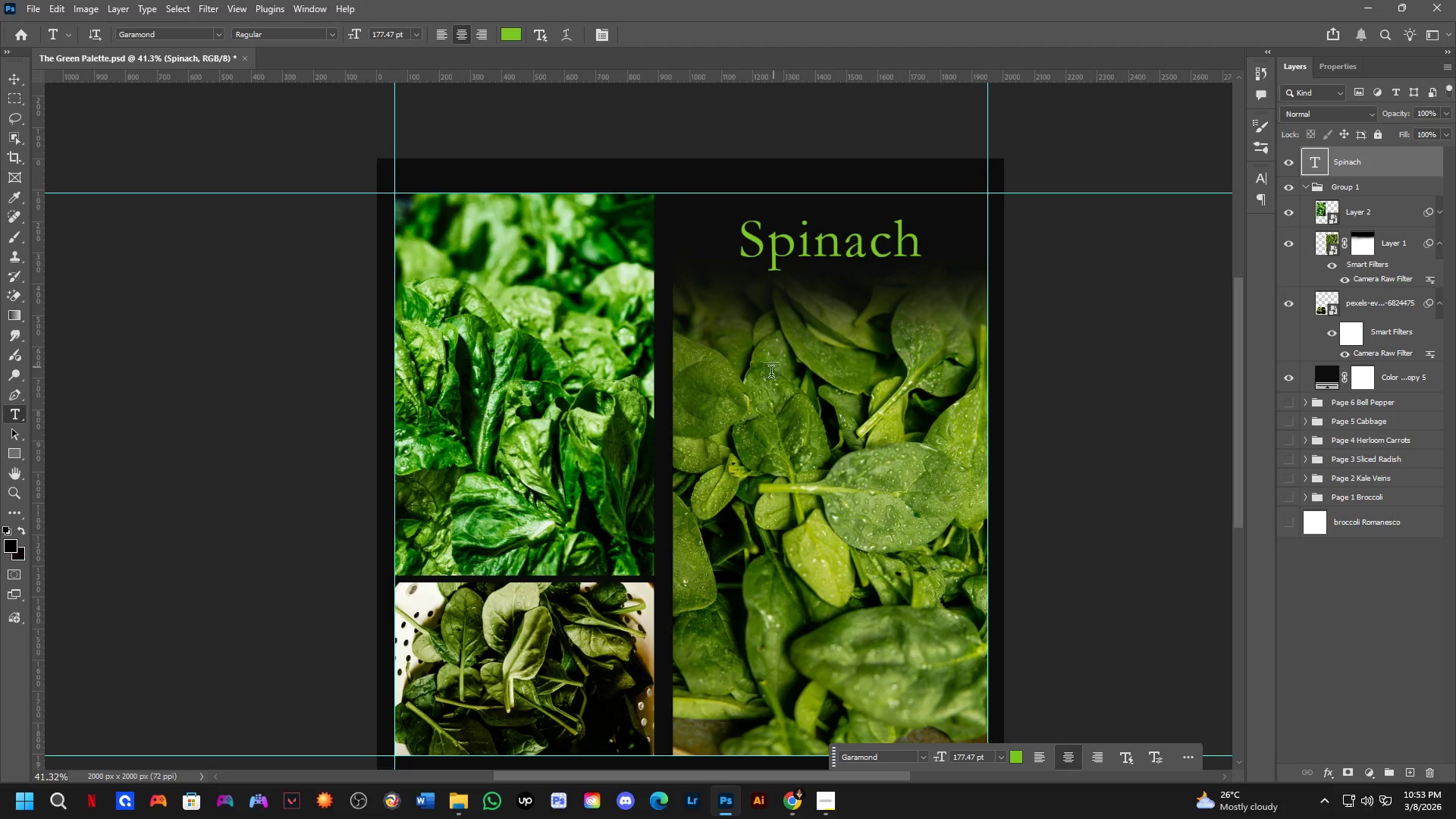 
scroll: coordinate [757, 399], scroll_direction: up, amount: 2.0
 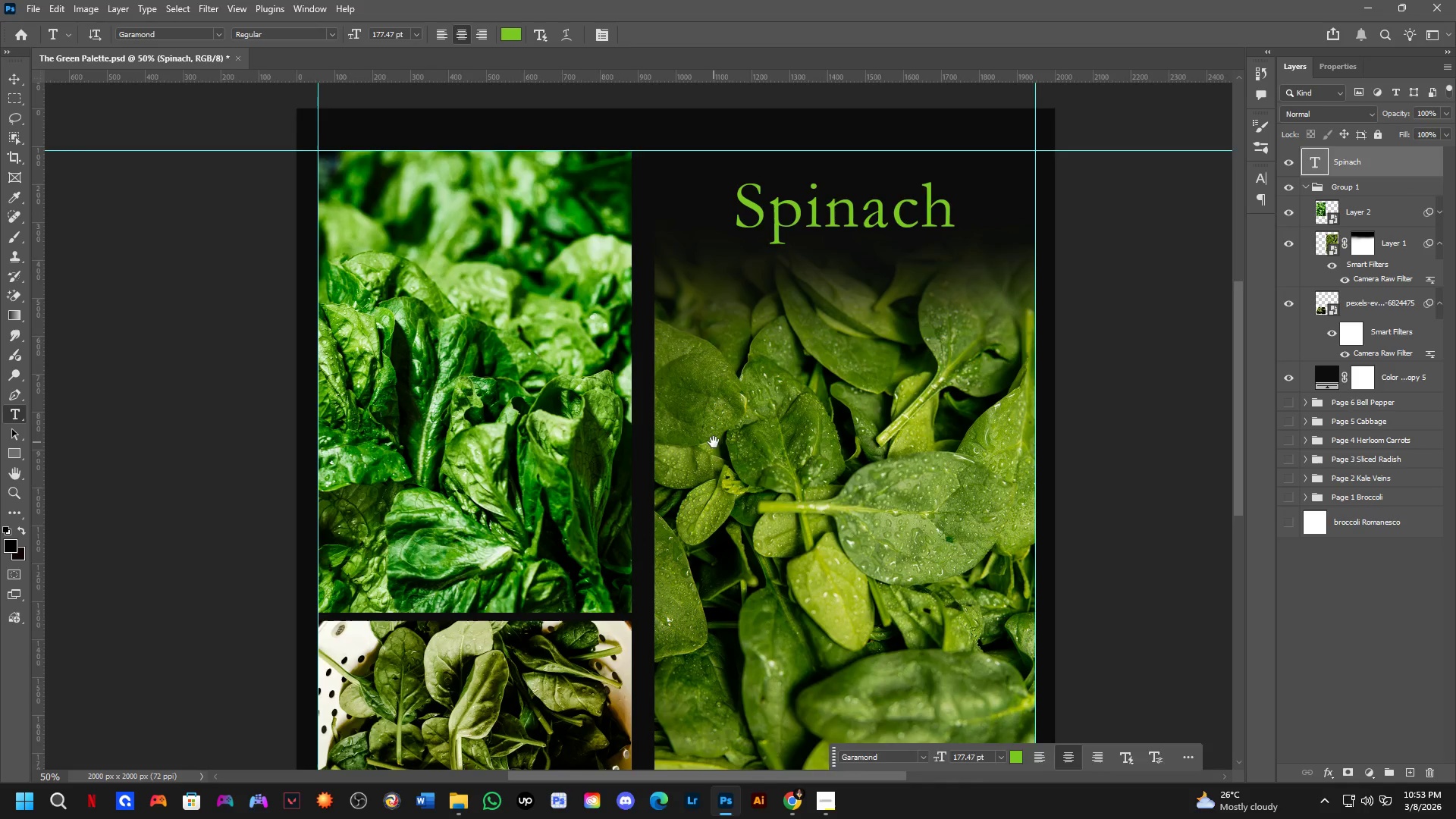 
hold_key(key=Space, duration=1.26)
 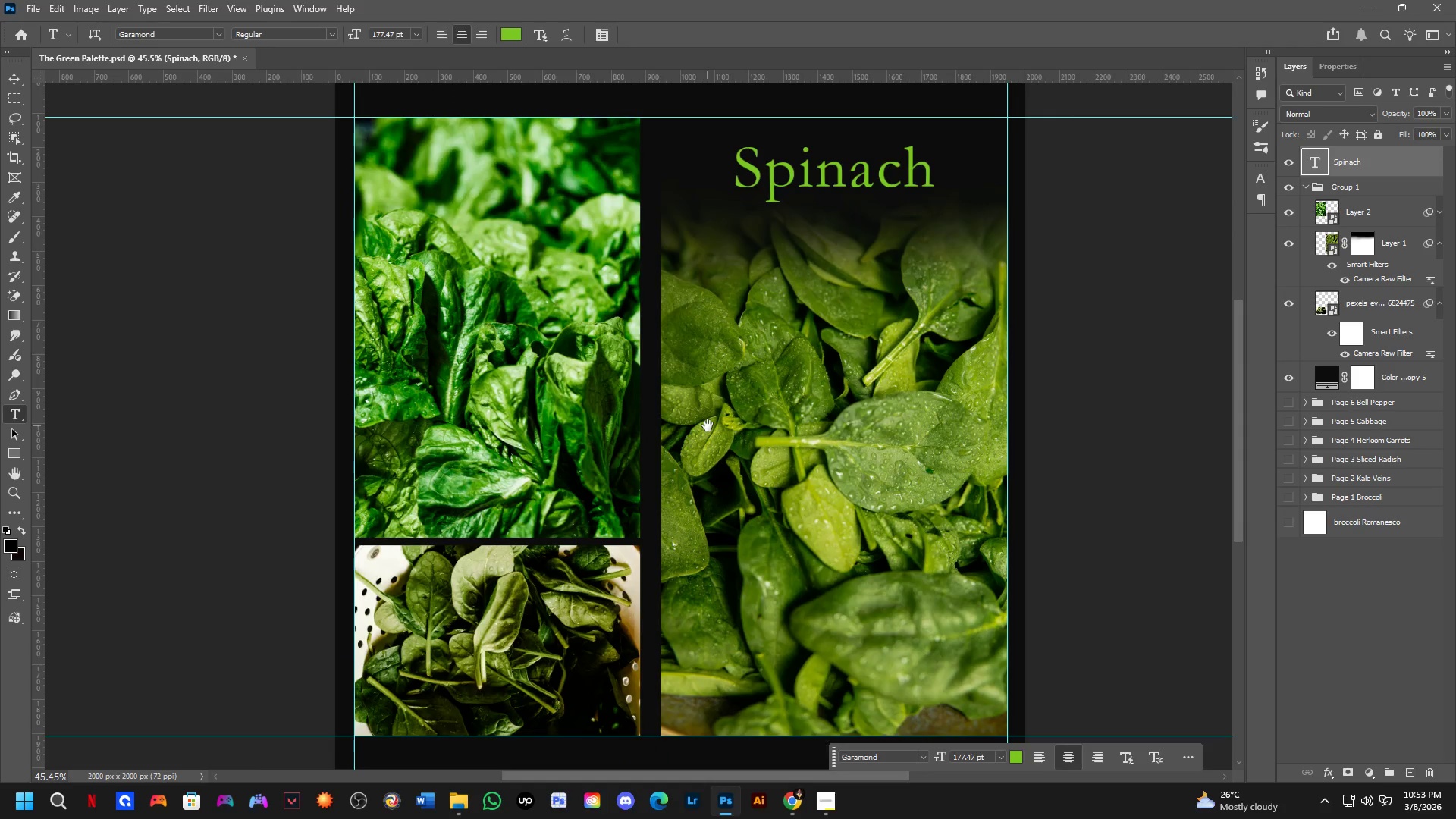 
left_click_drag(start_coordinate=[714, 442], to_coordinate=[715, 384])
 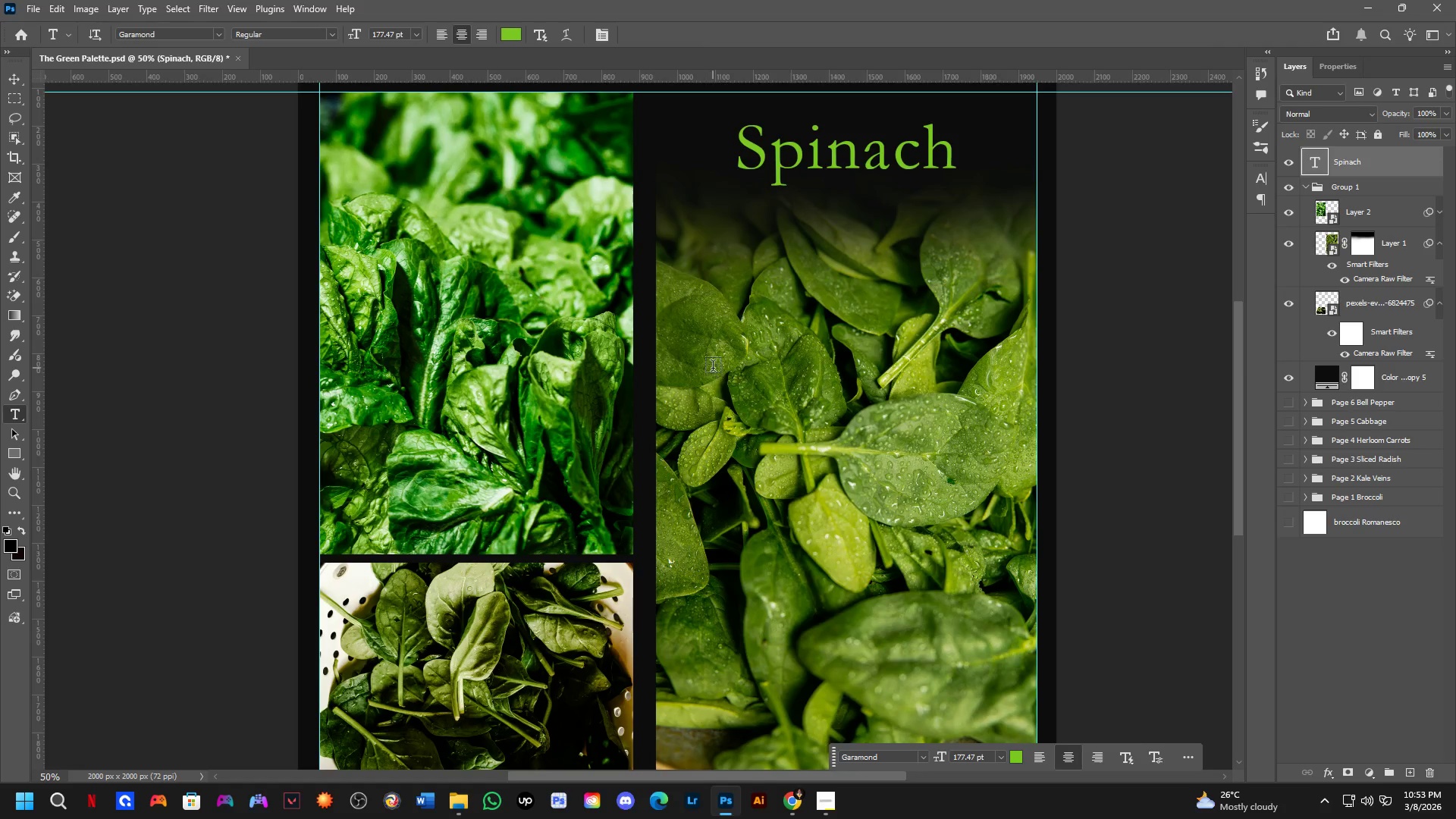 
scroll: coordinate [713, 368], scroll_direction: down, amount: 1.0
 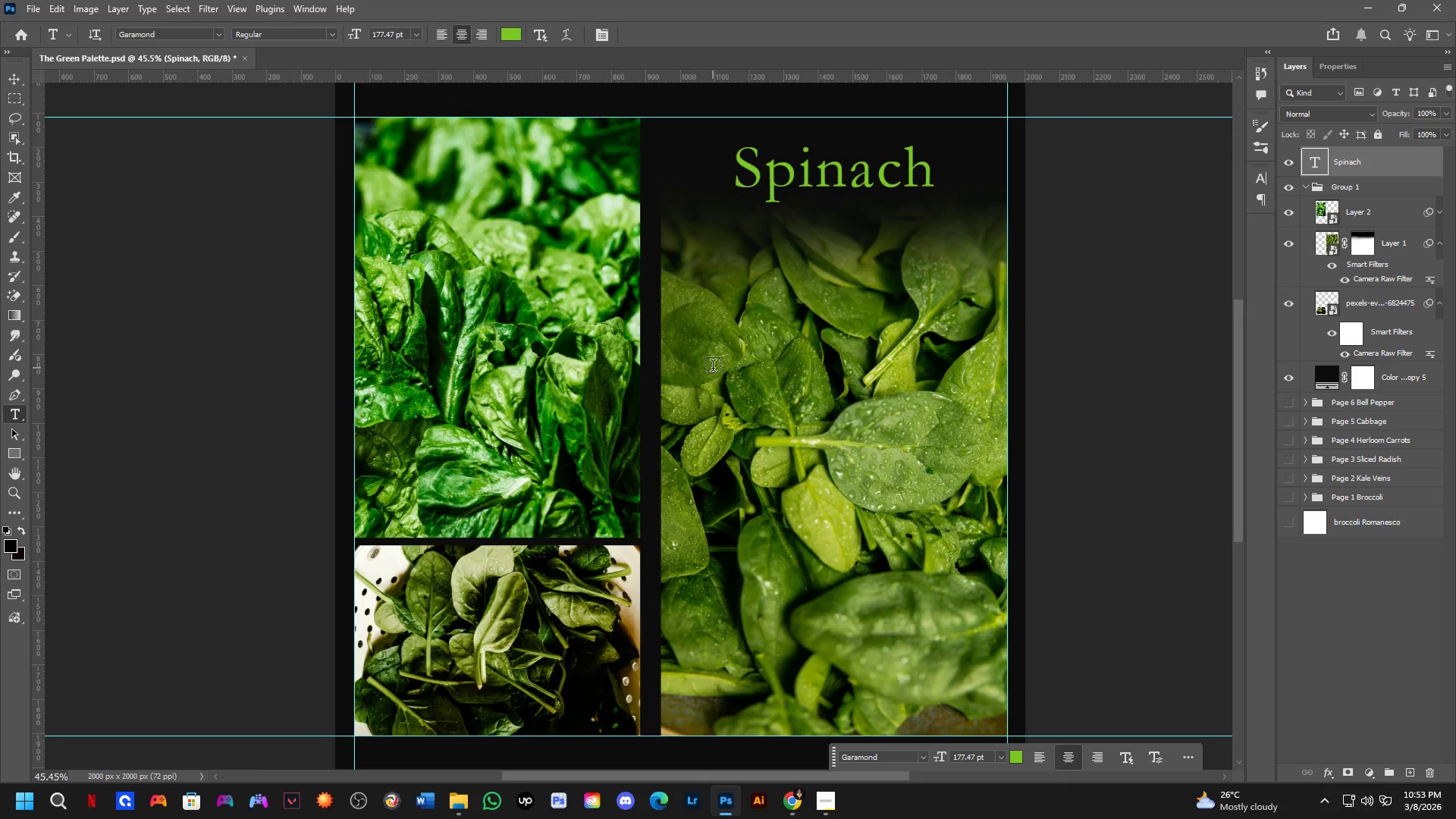 
hold_key(key=Space, duration=1.5)
 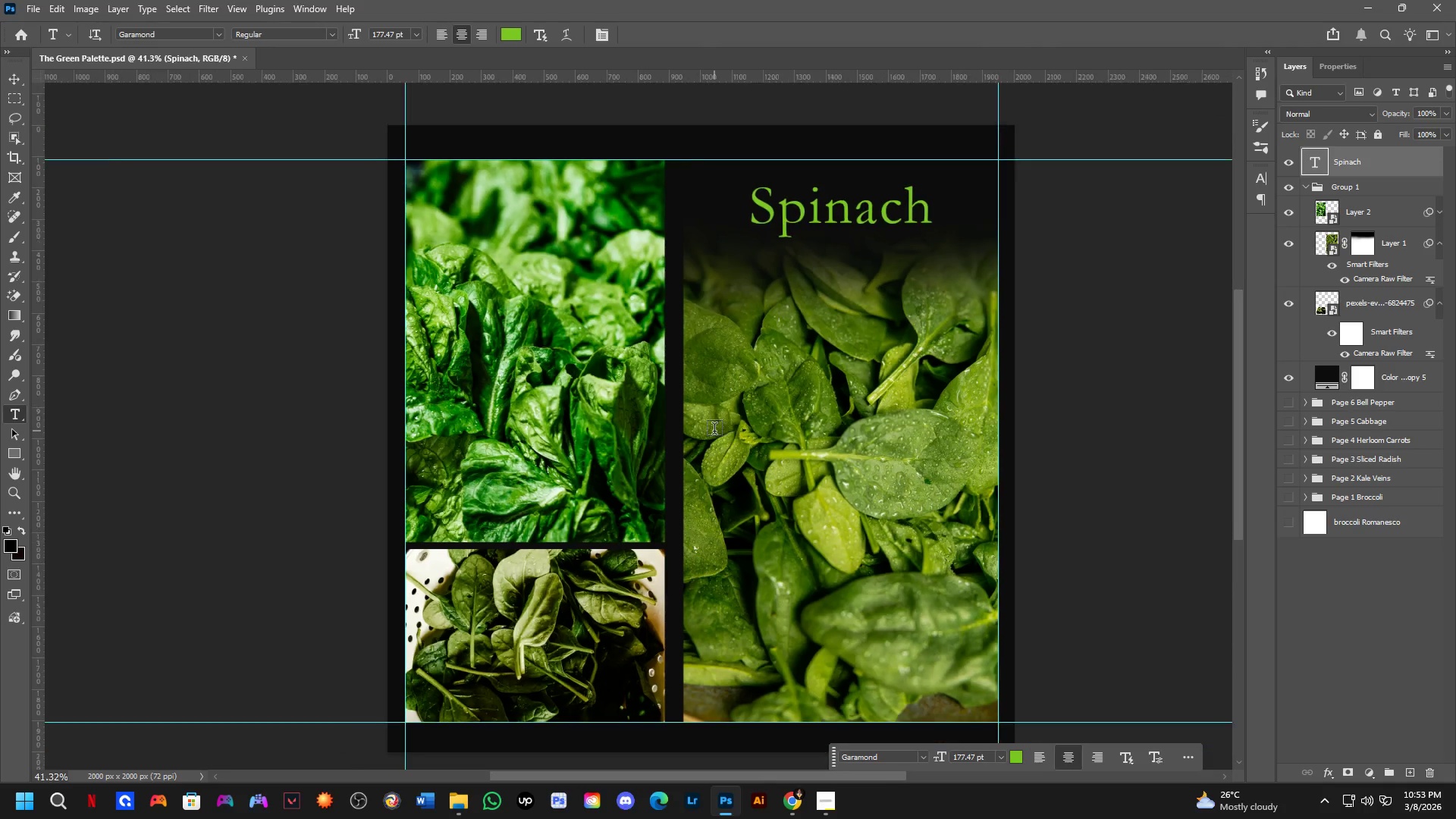 
left_click_drag(start_coordinate=[708, 425], to_coordinate=[726, 441])
 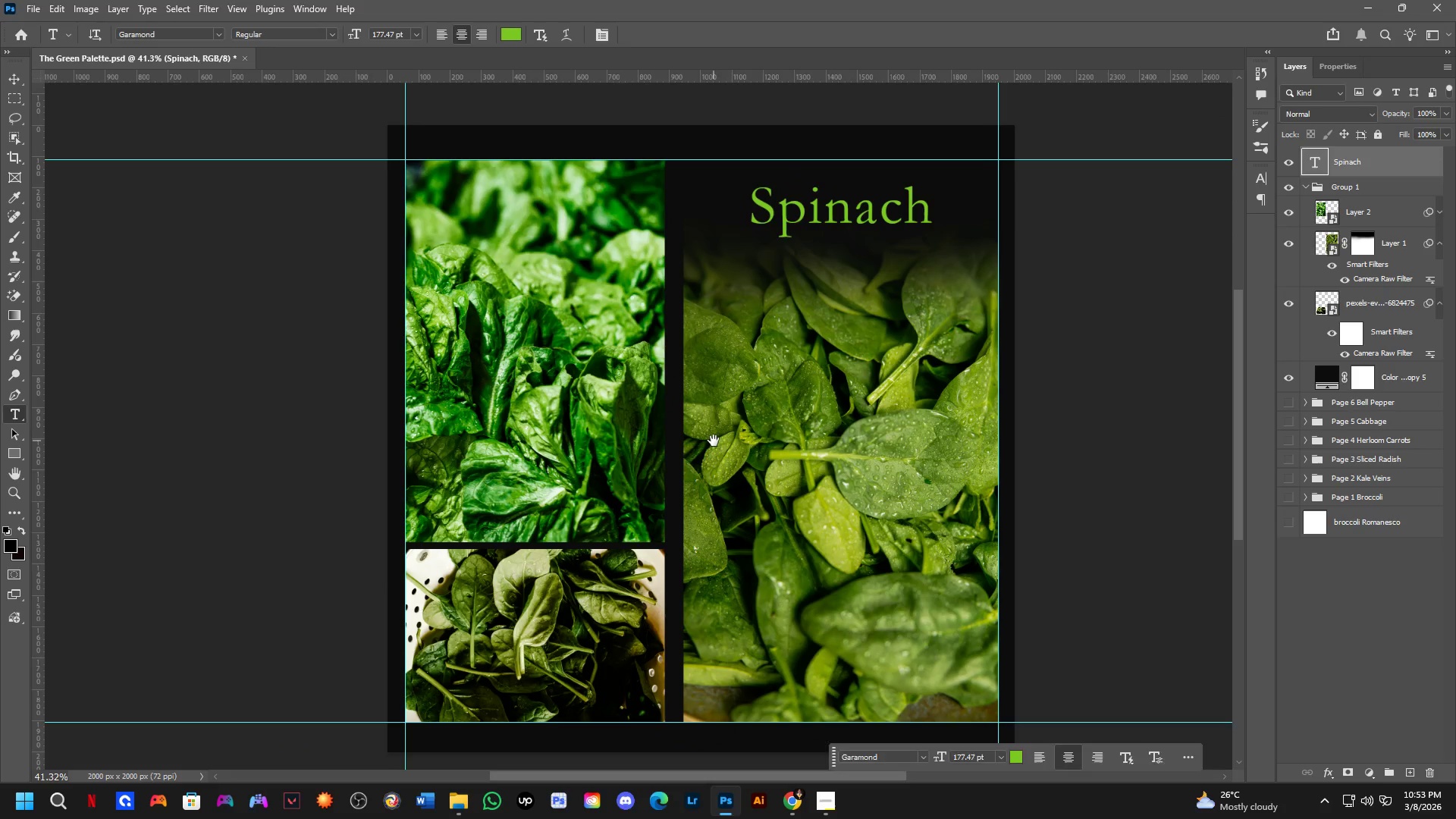 
key(Space)
 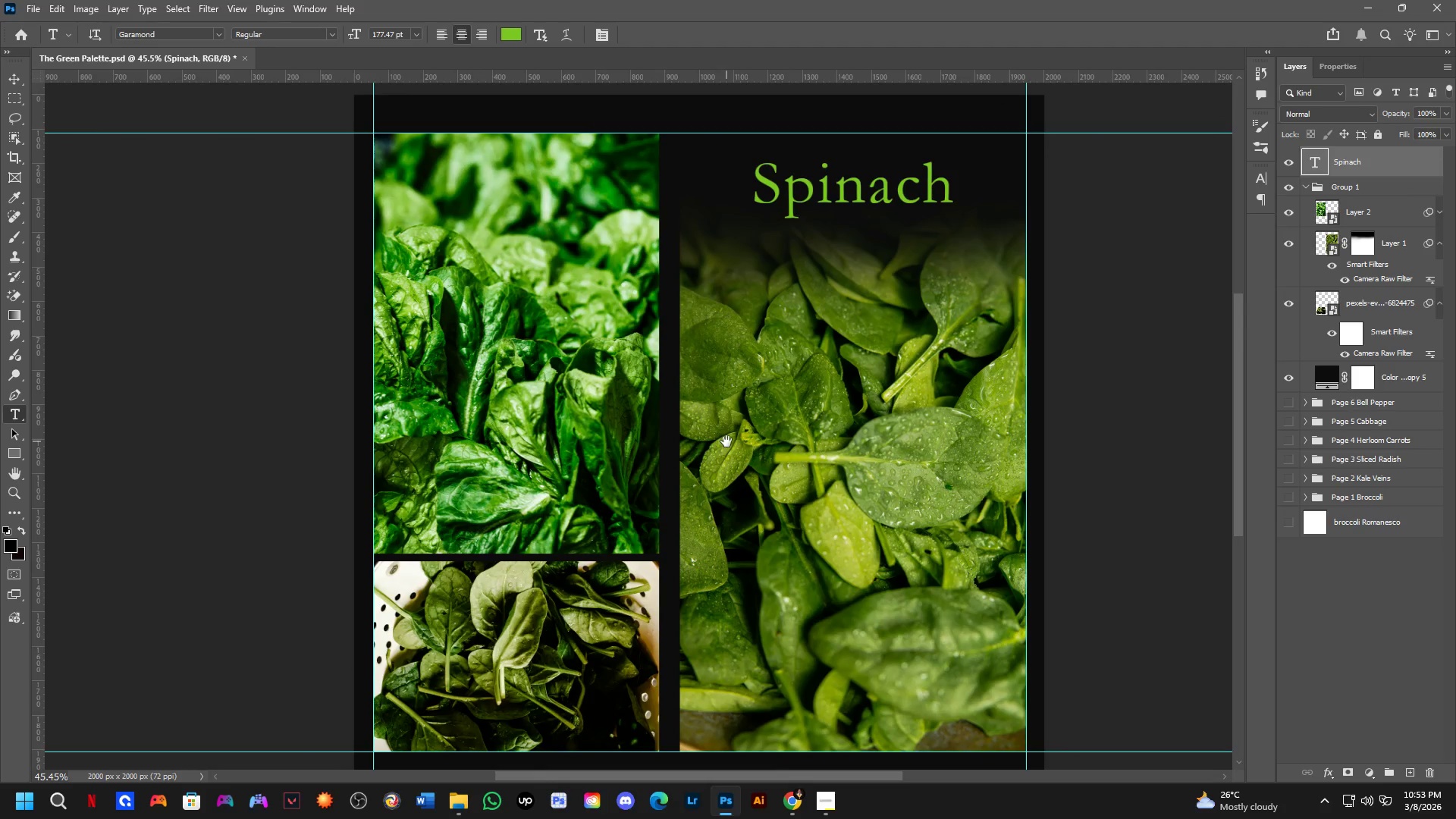 
key(Space)
 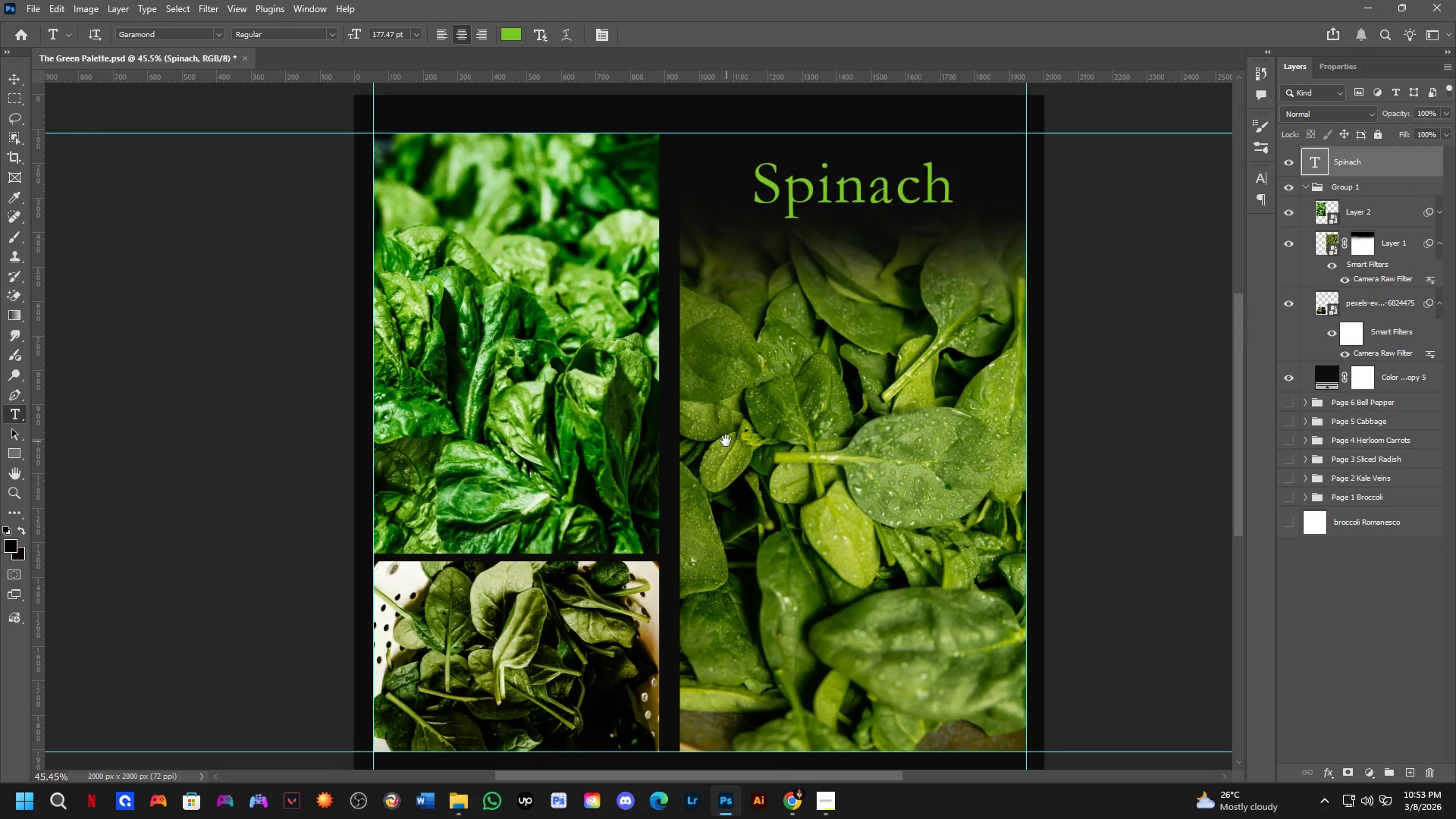 
key(Space)
 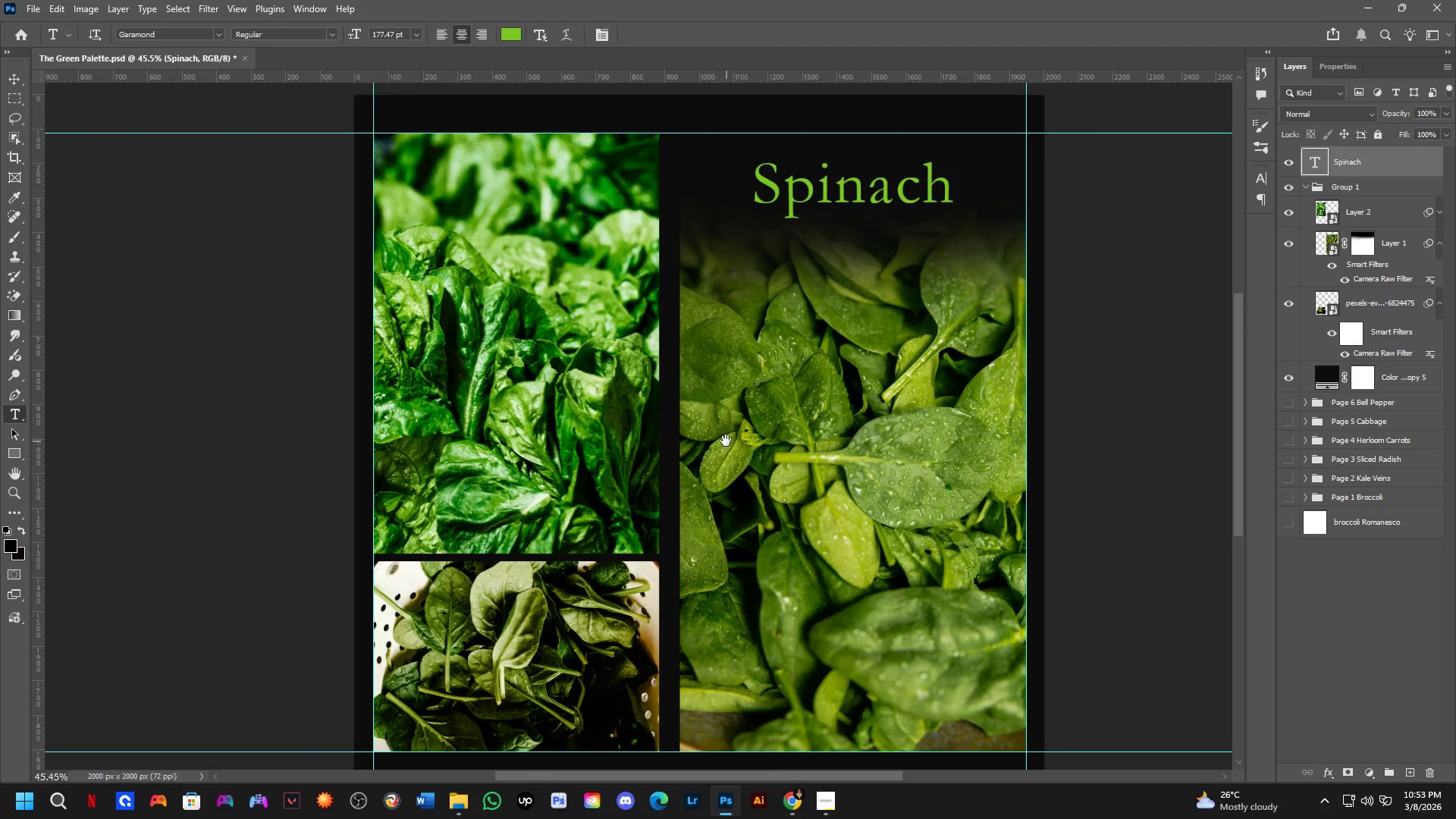 
key(Space)
 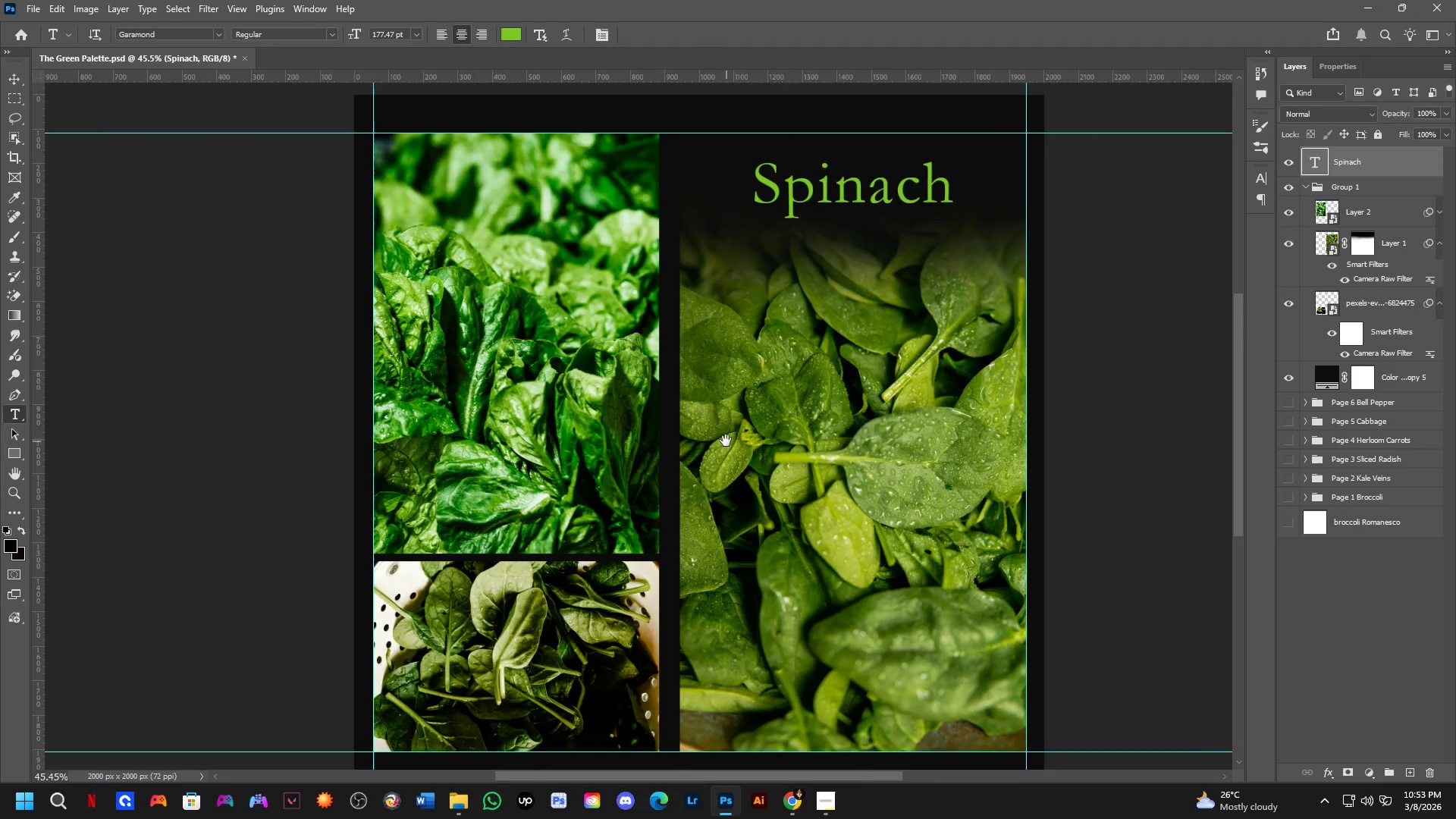 
key(Space)
 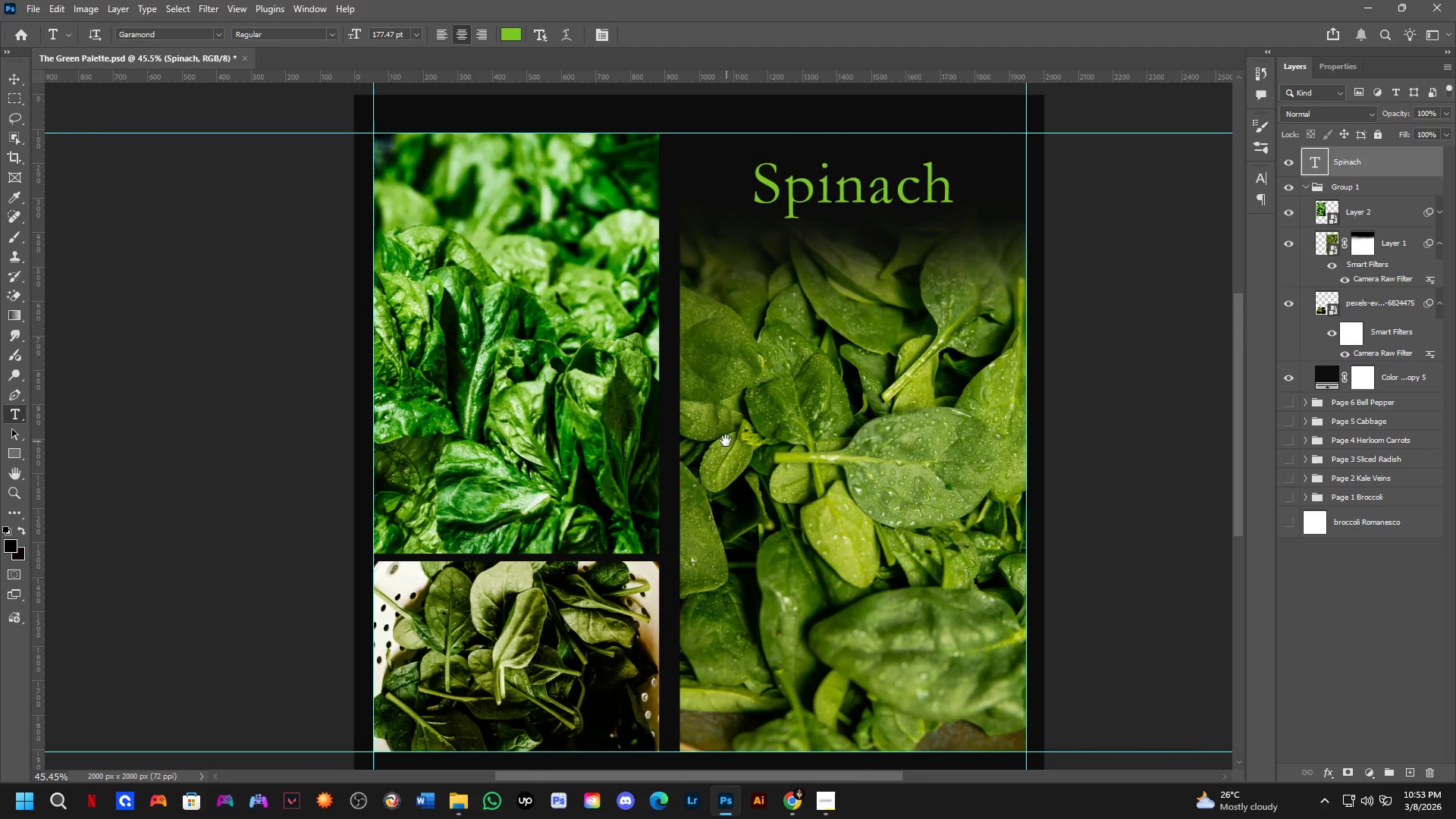 
scroll: coordinate [714, 431], scroll_direction: down, amount: 1.0
 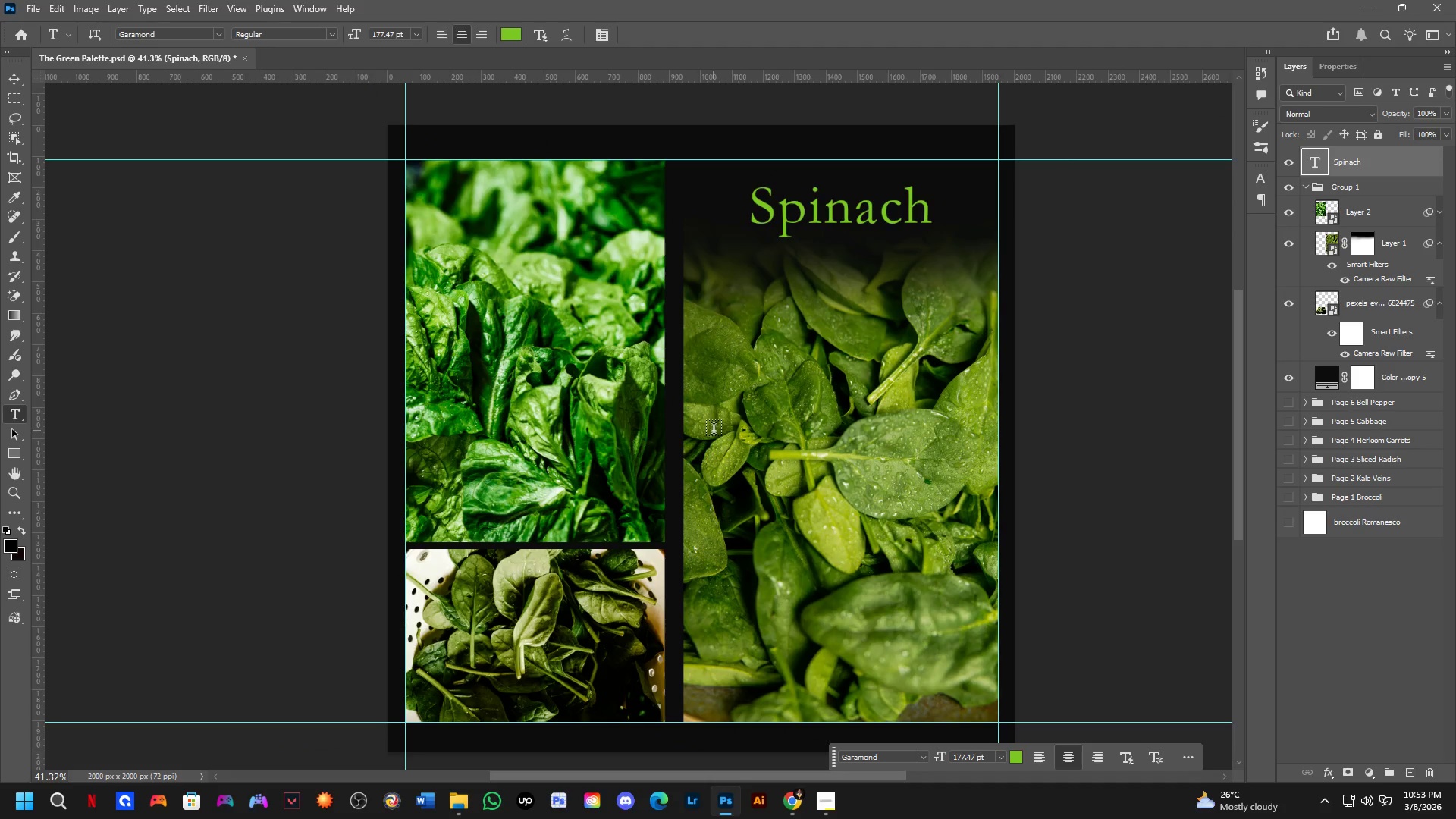 
key(Space)
 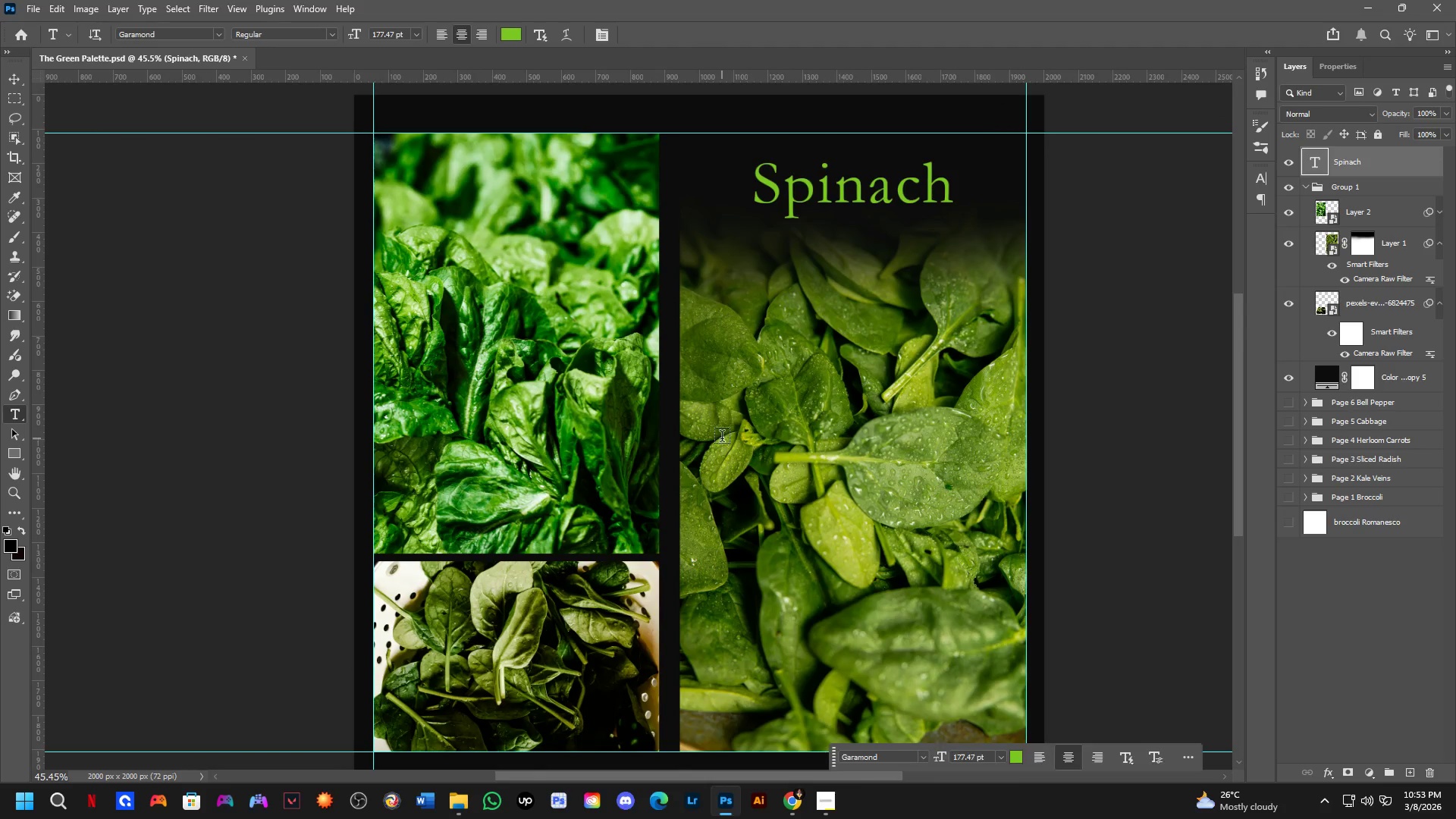 
key(Space)
 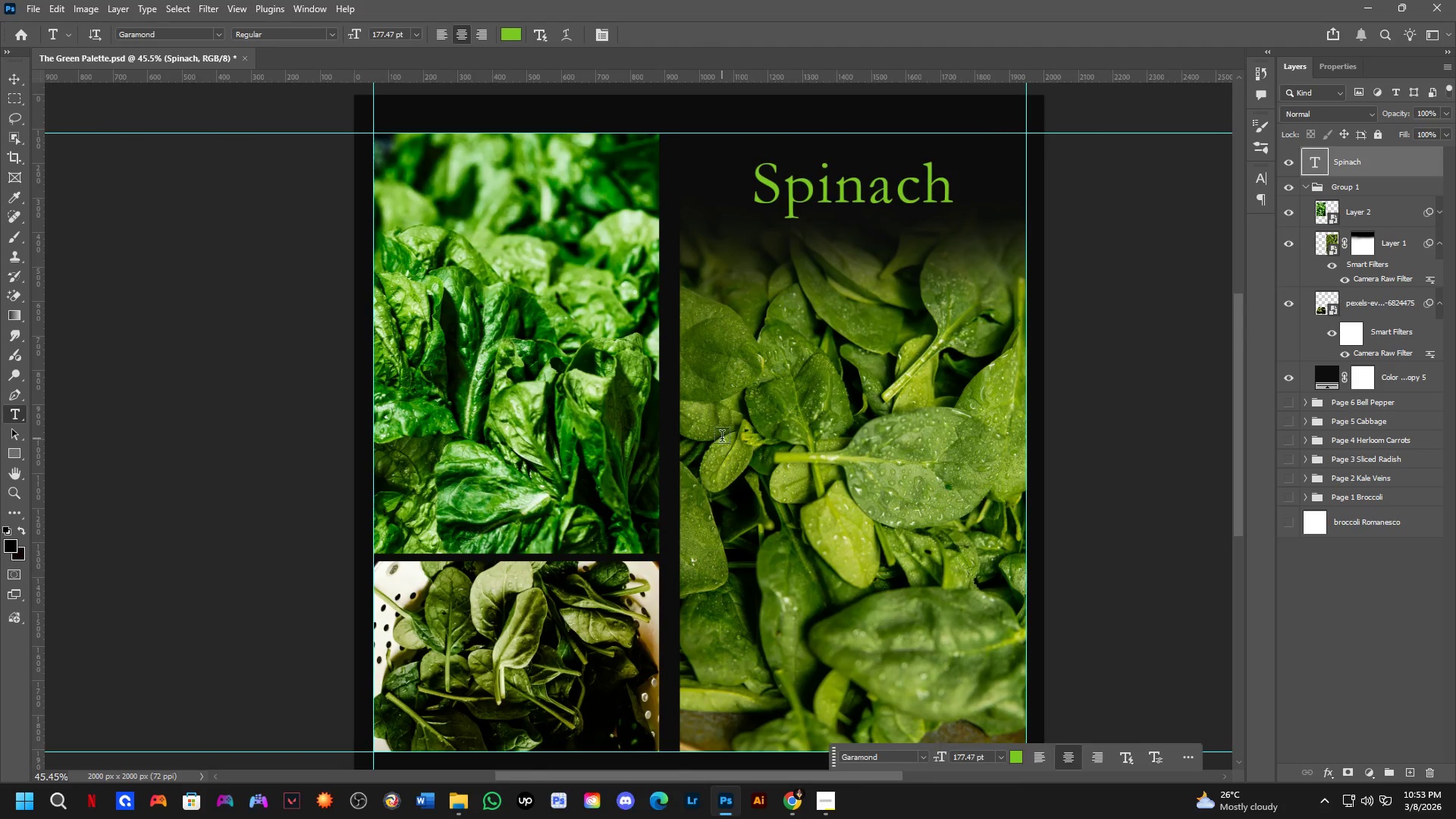 
key(Space)
 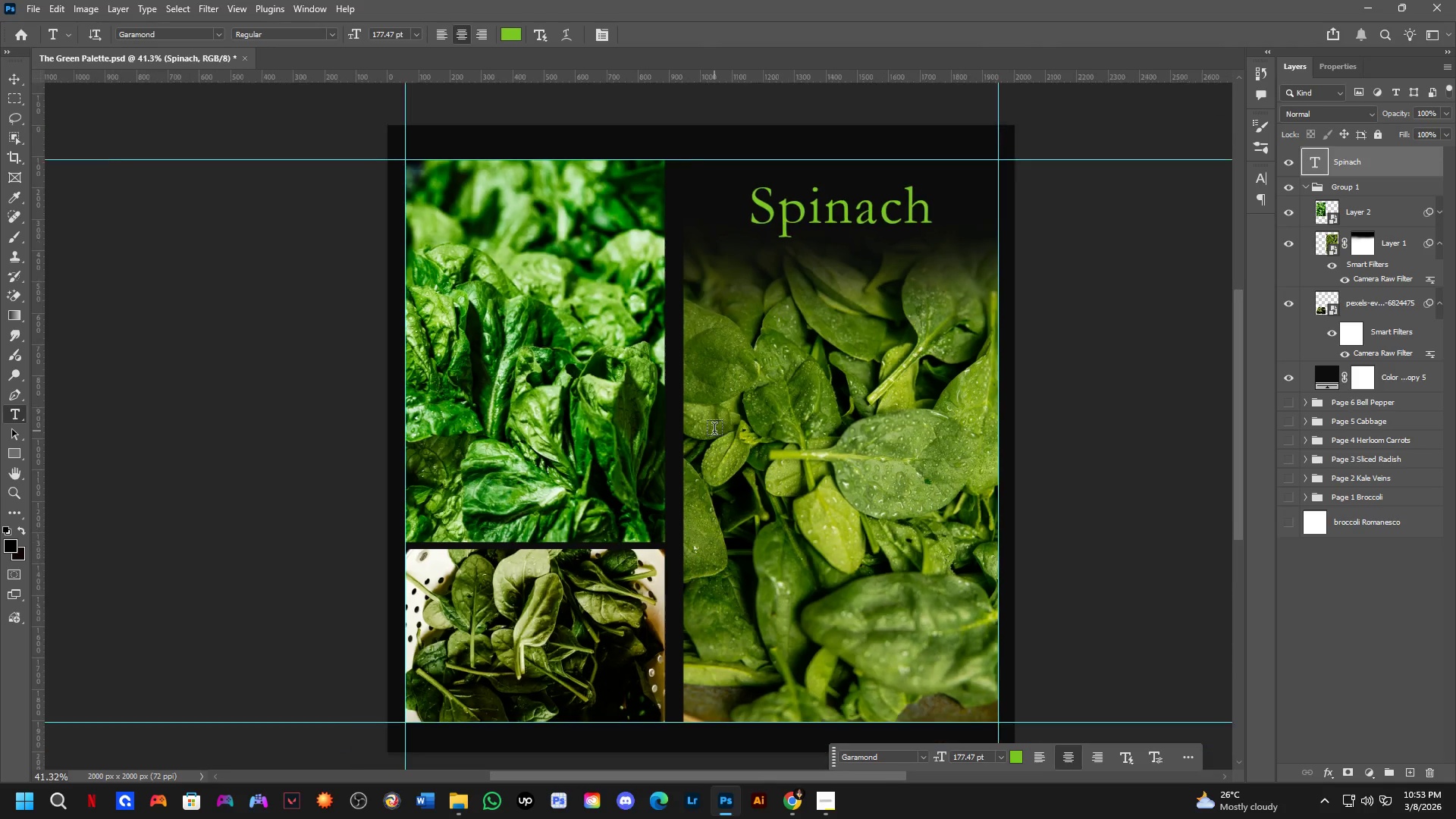 
hold_key(key=Space, duration=0.53)
 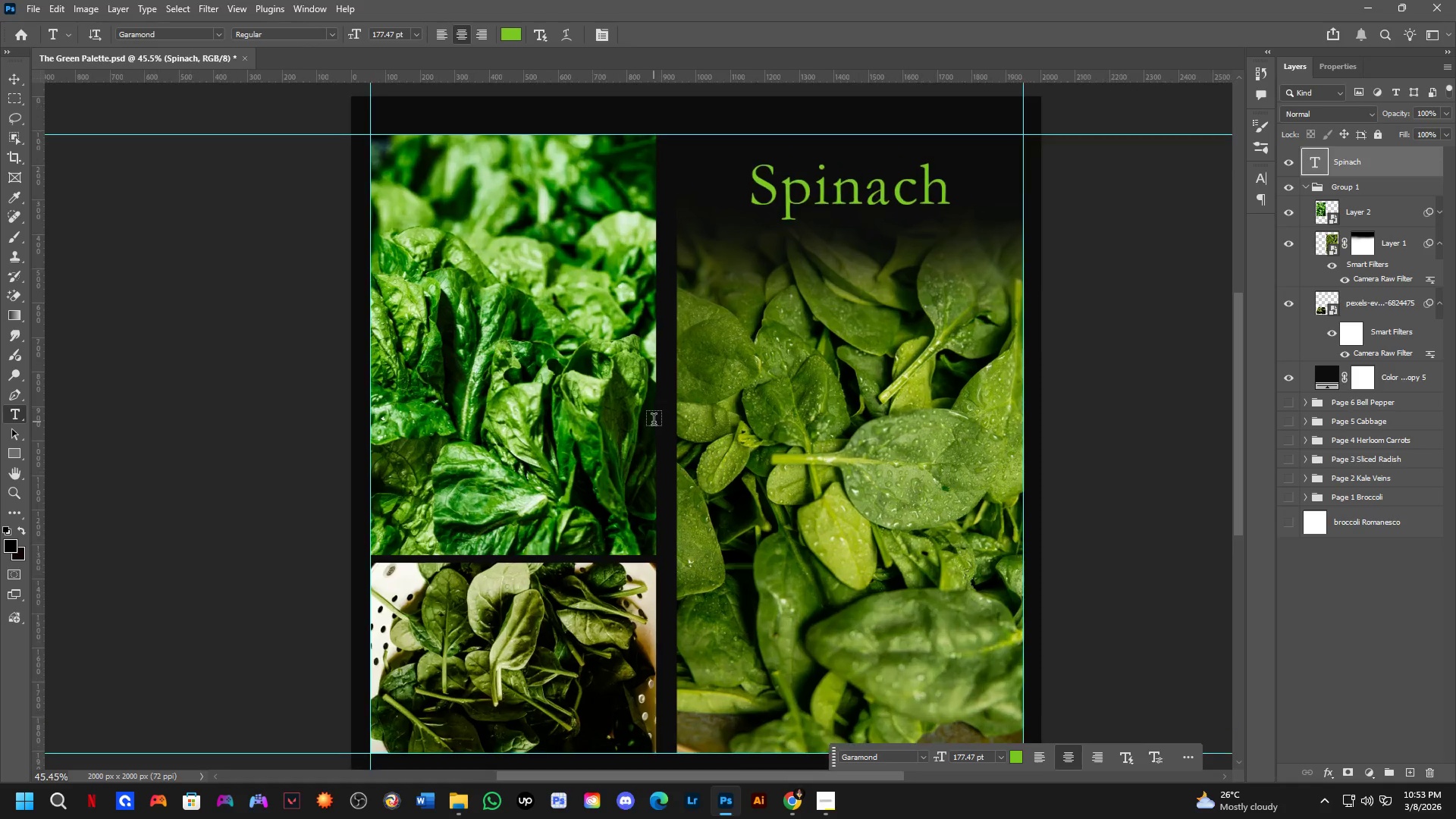 
left_click_drag(start_coordinate=[714, 441], to_coordinate=[705, 441])
 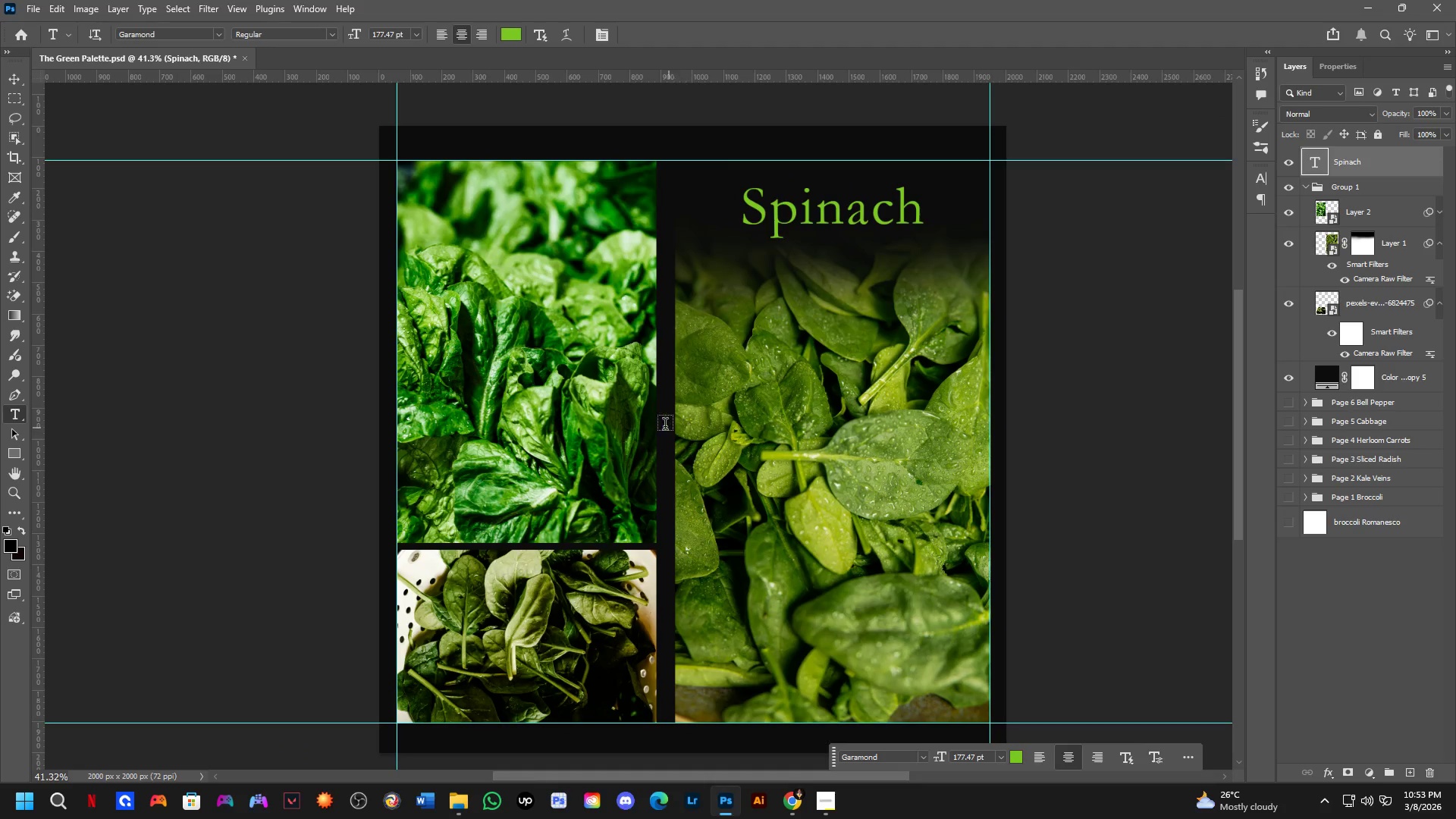 
scroll: coordinate [654, 422], scroll_direction: up, amount: 1.0
 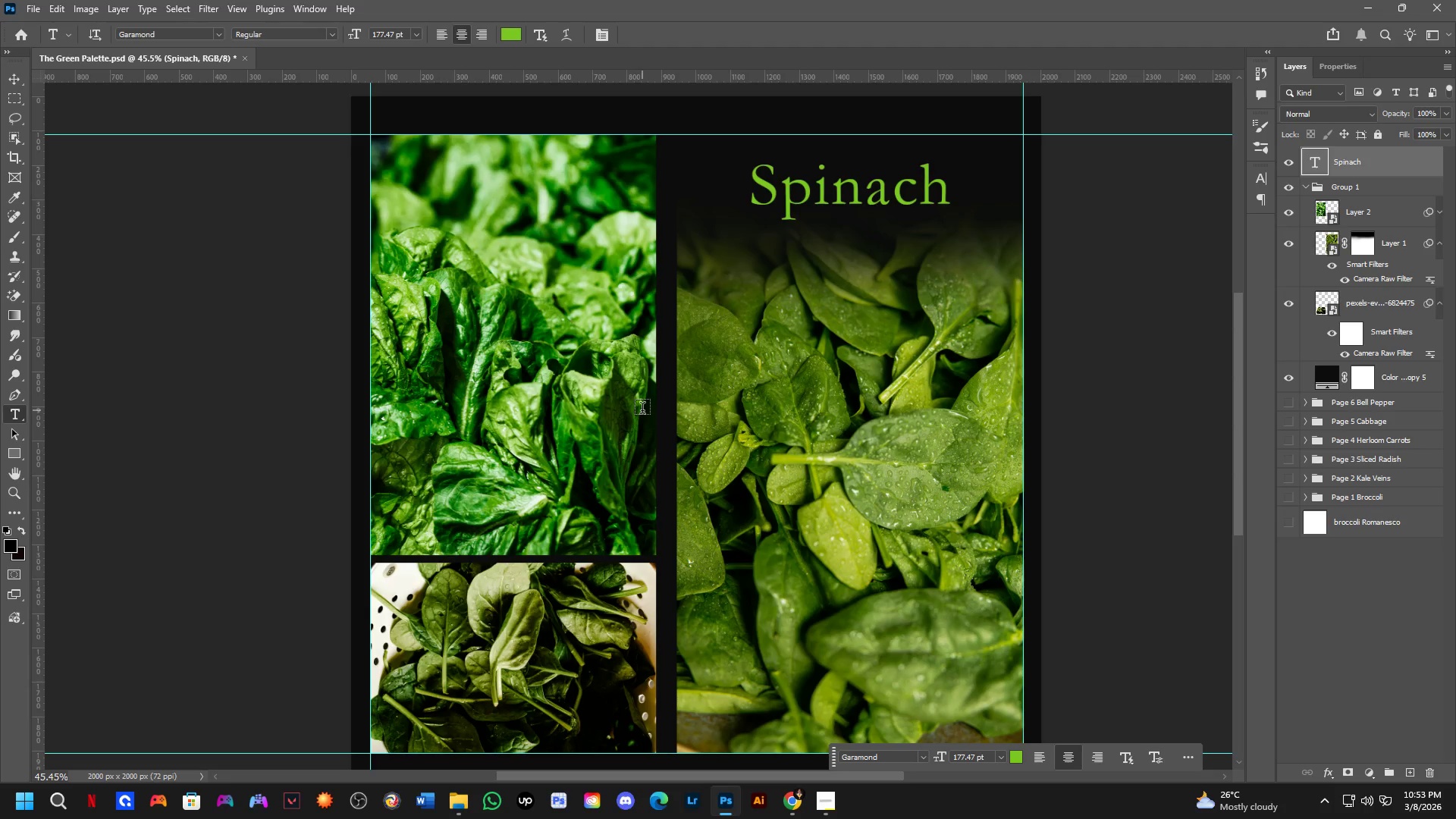 
wait(6.94)
 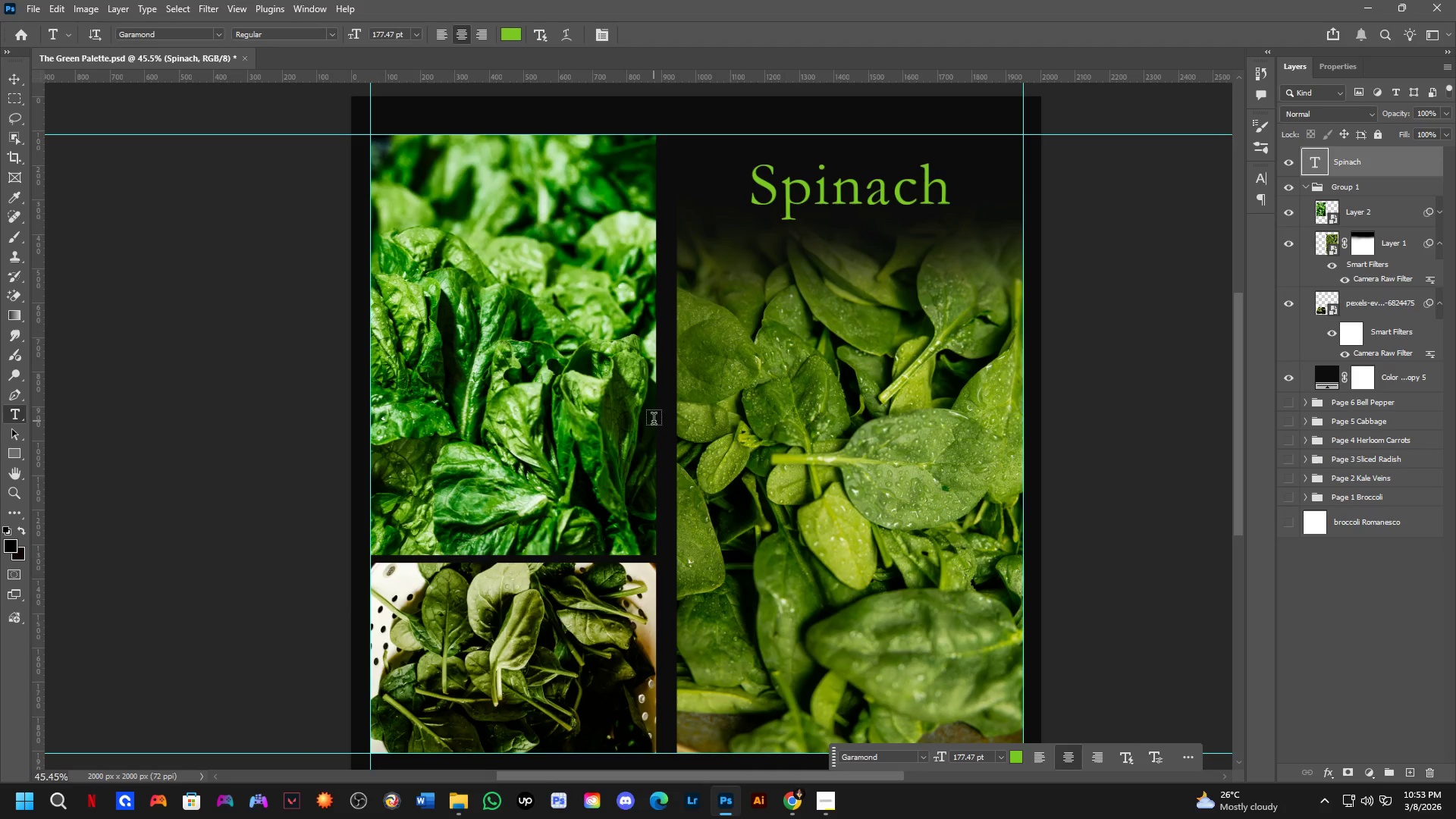 
scroll: coordinate [616, 425], scroll_direction: down, amount: 2.0
 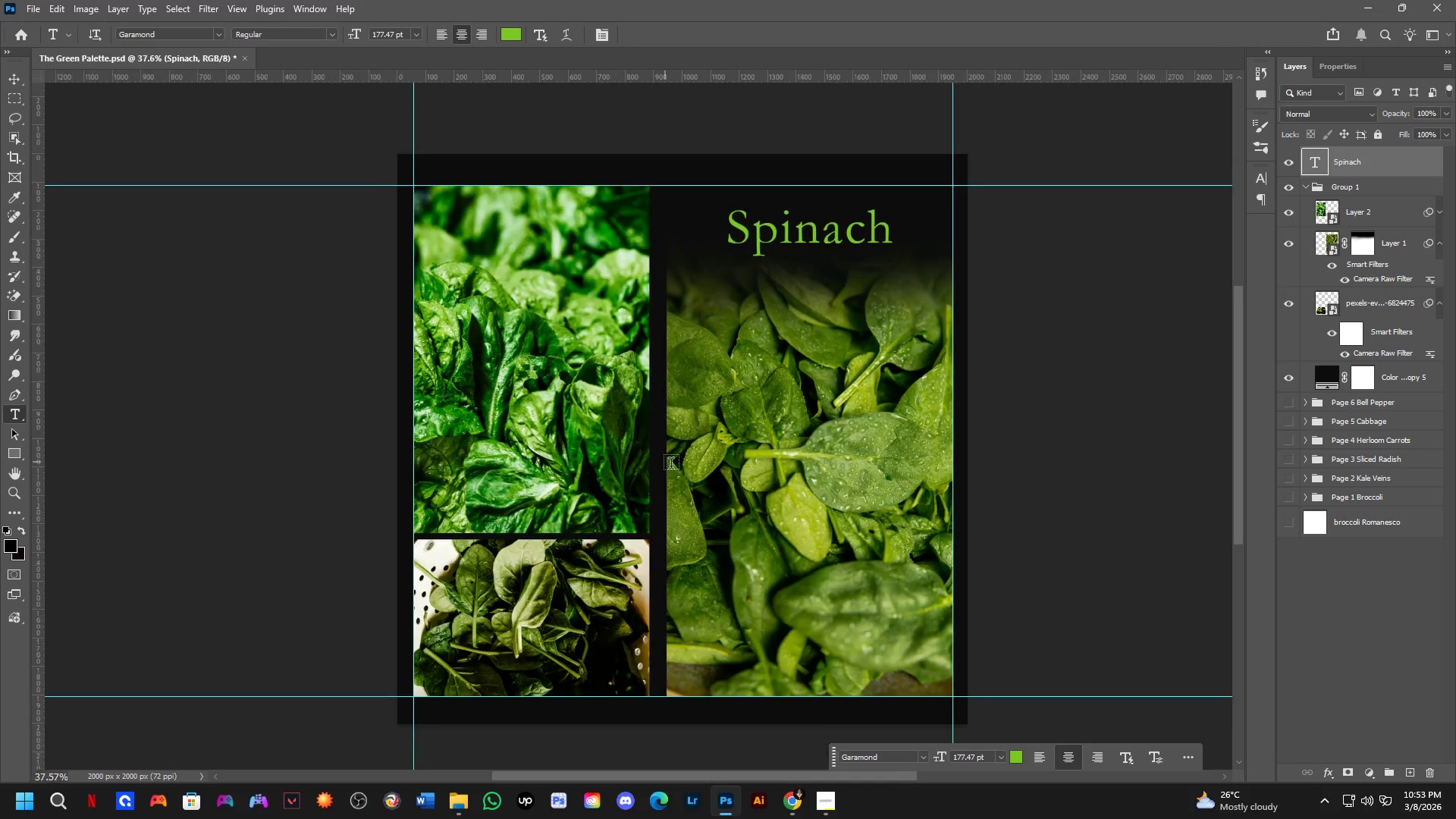 
hold_key(key=Space, duration=0.55)
 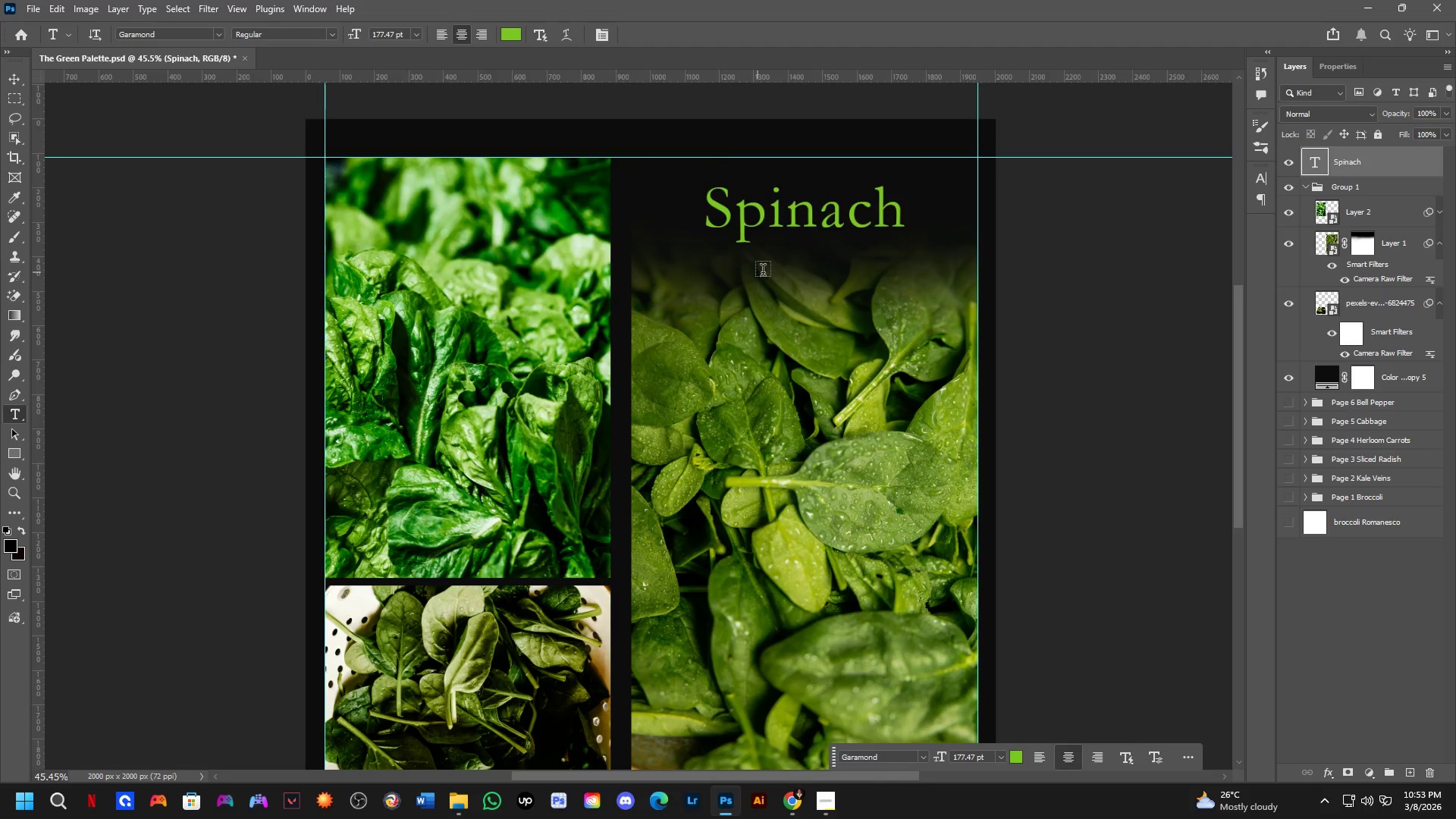 
left_click_drag(start_coordinate=[723, 476], to_coordinate=[707, 468])
 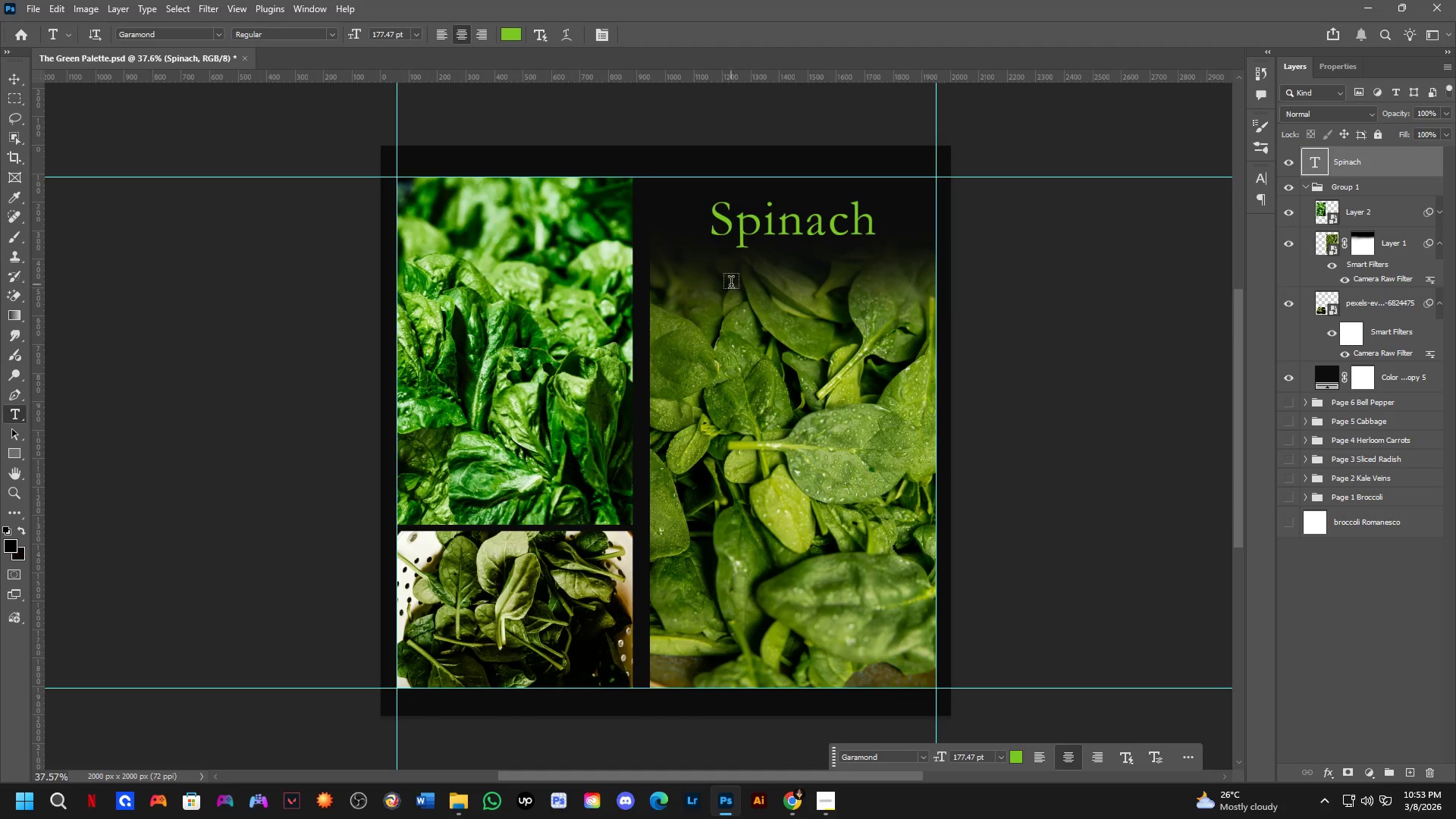 
scroll: coordinate [737, 271], scroll_direction: up, amount: 2.0
 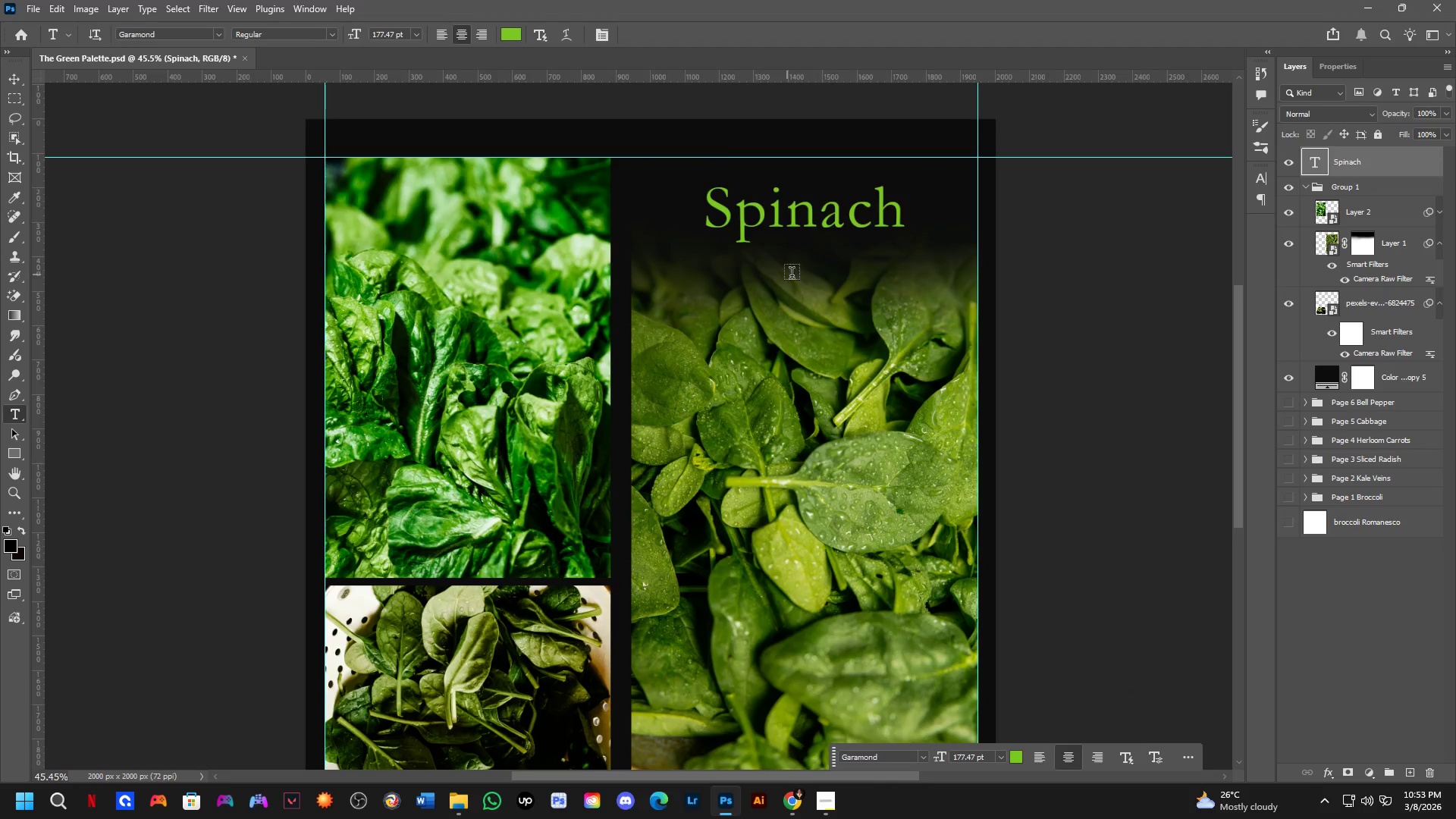 
hold_key(key=Space, duration=0.45)
 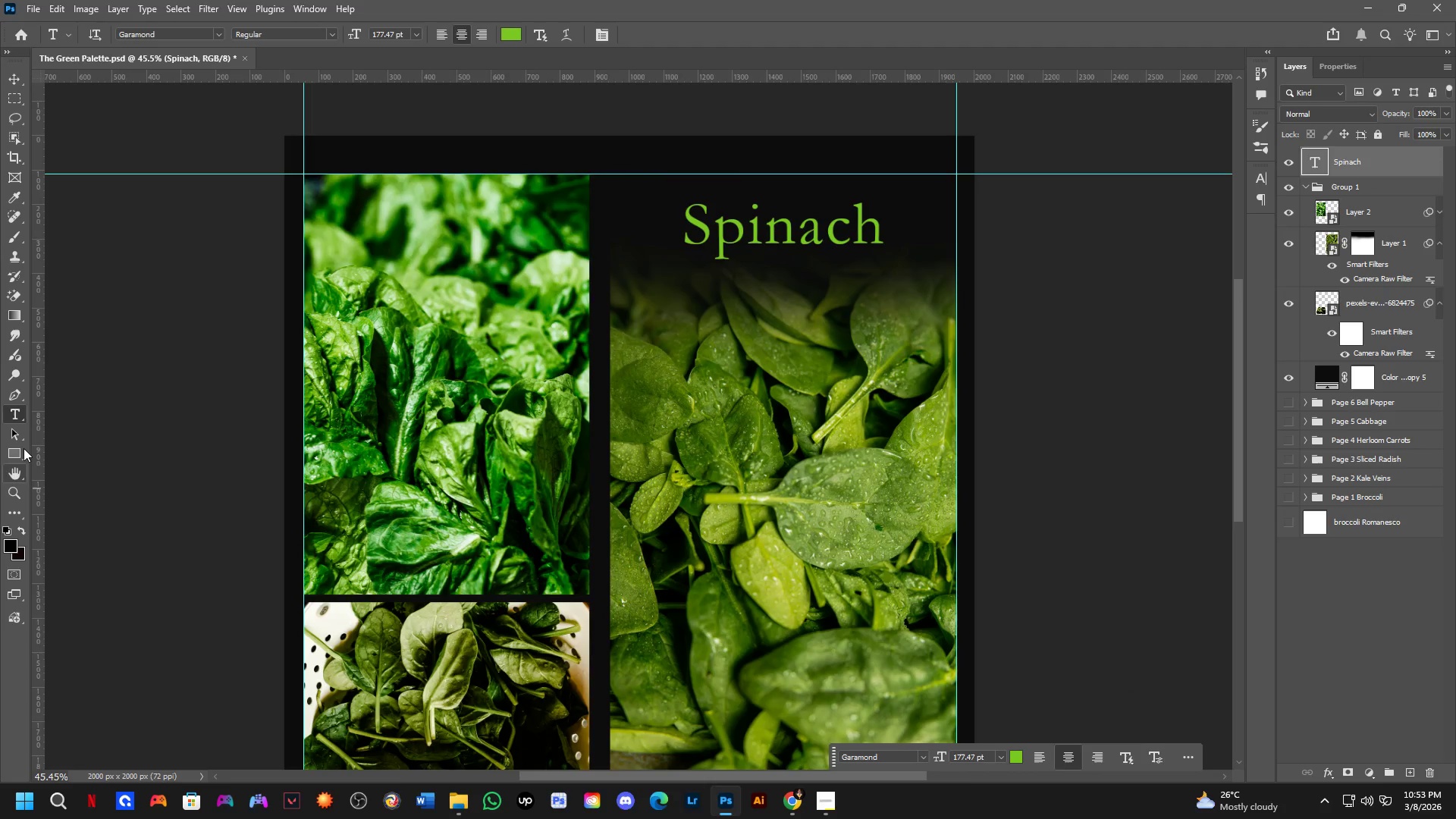 
left_click_drag(start_coordinate=[799, 283], to_coordinate=[778, 300])
 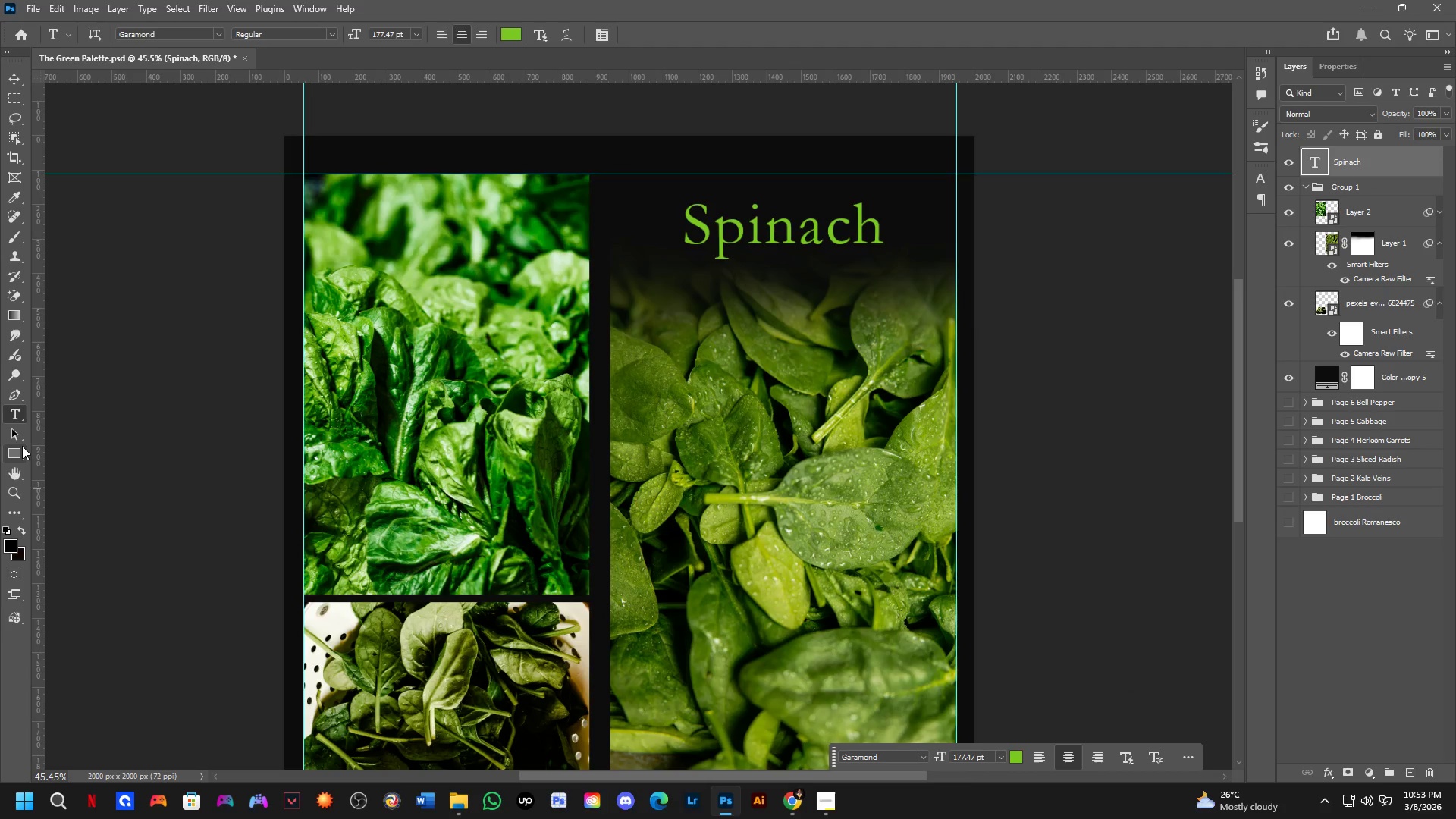 
left_click([21, 446])
 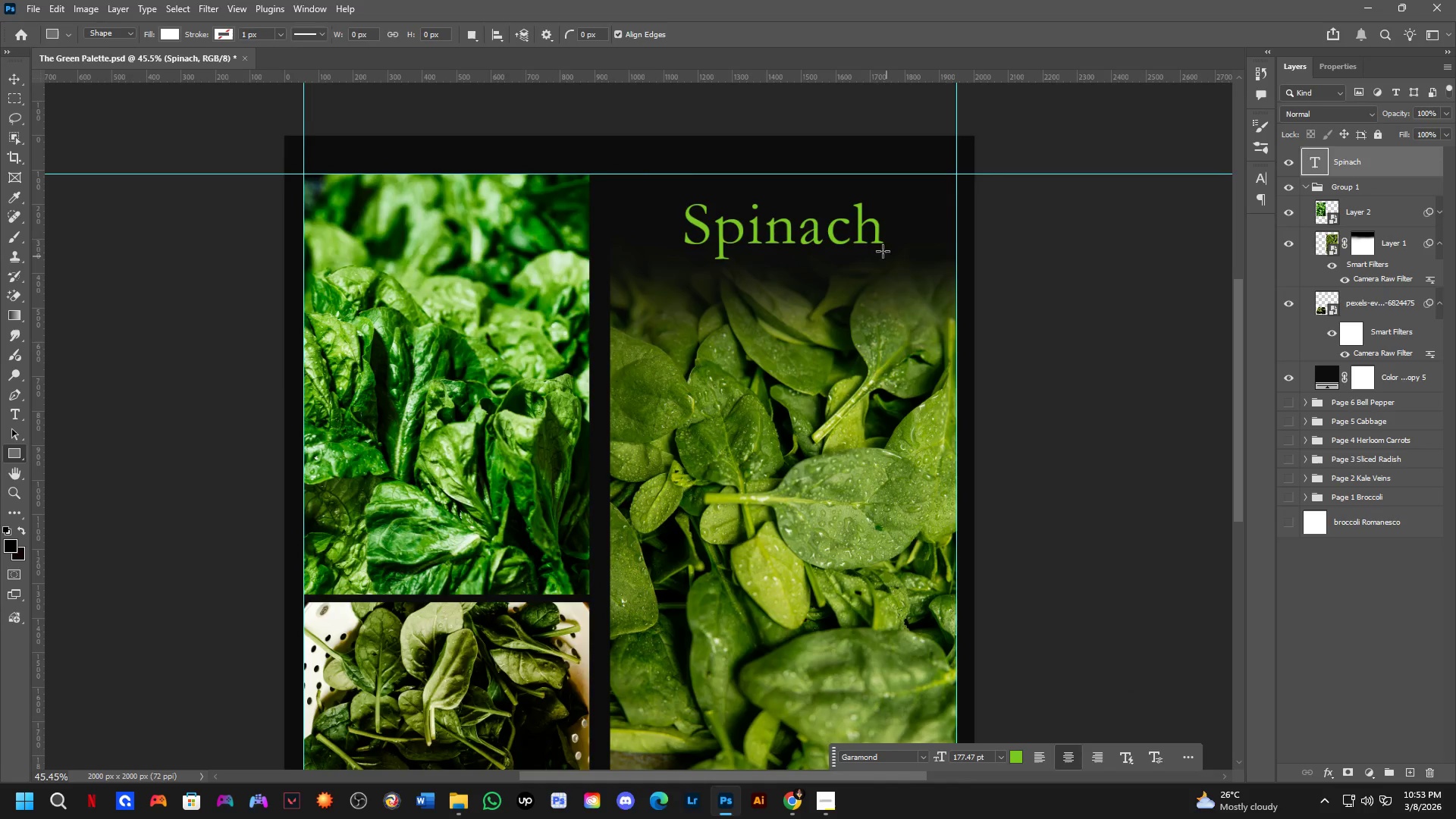 
scroll: coordinate [761, 246], scroll_direction: up, amount: 7.0
 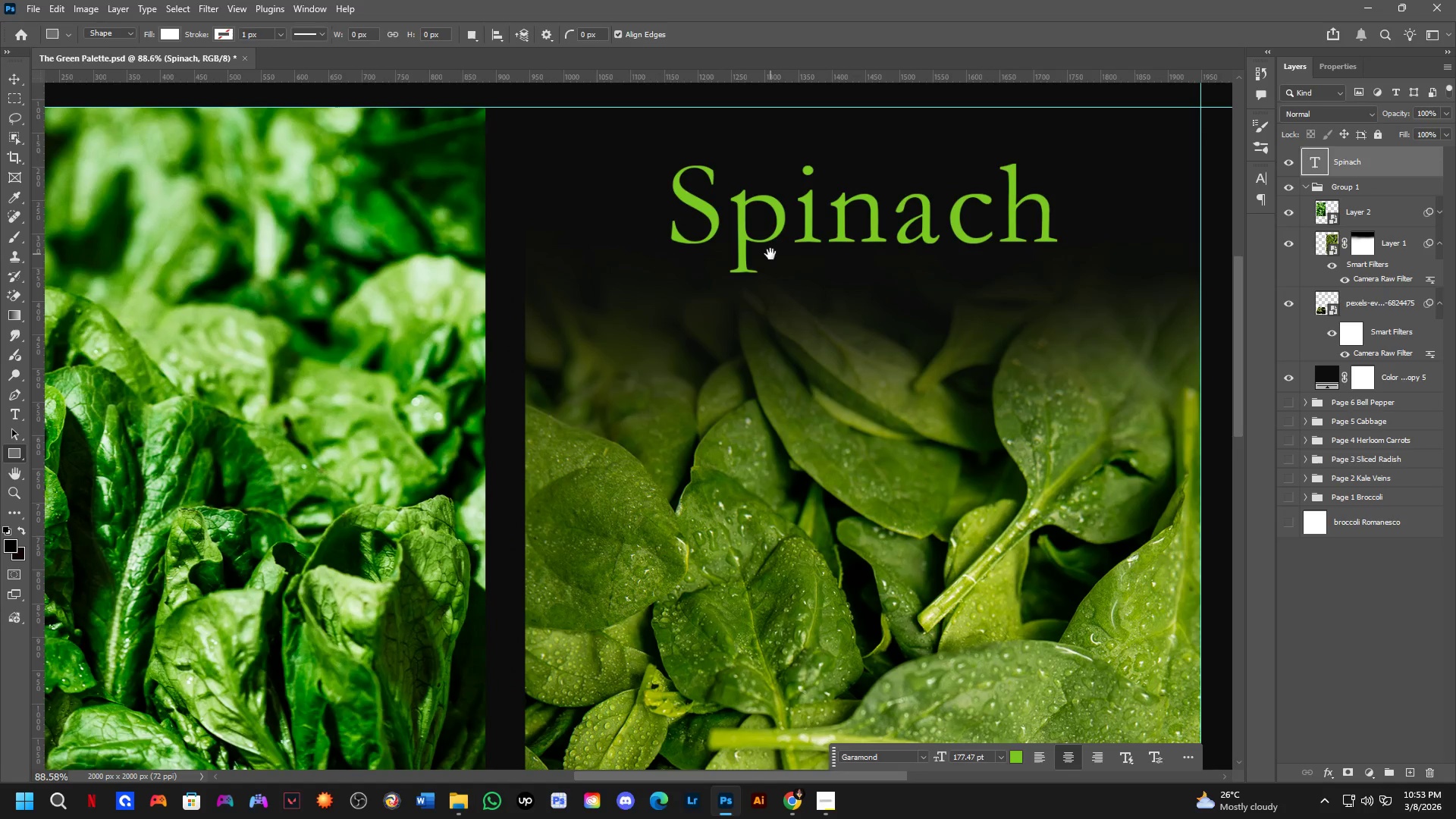 
hold_key(key=Space, duration=0.56)
 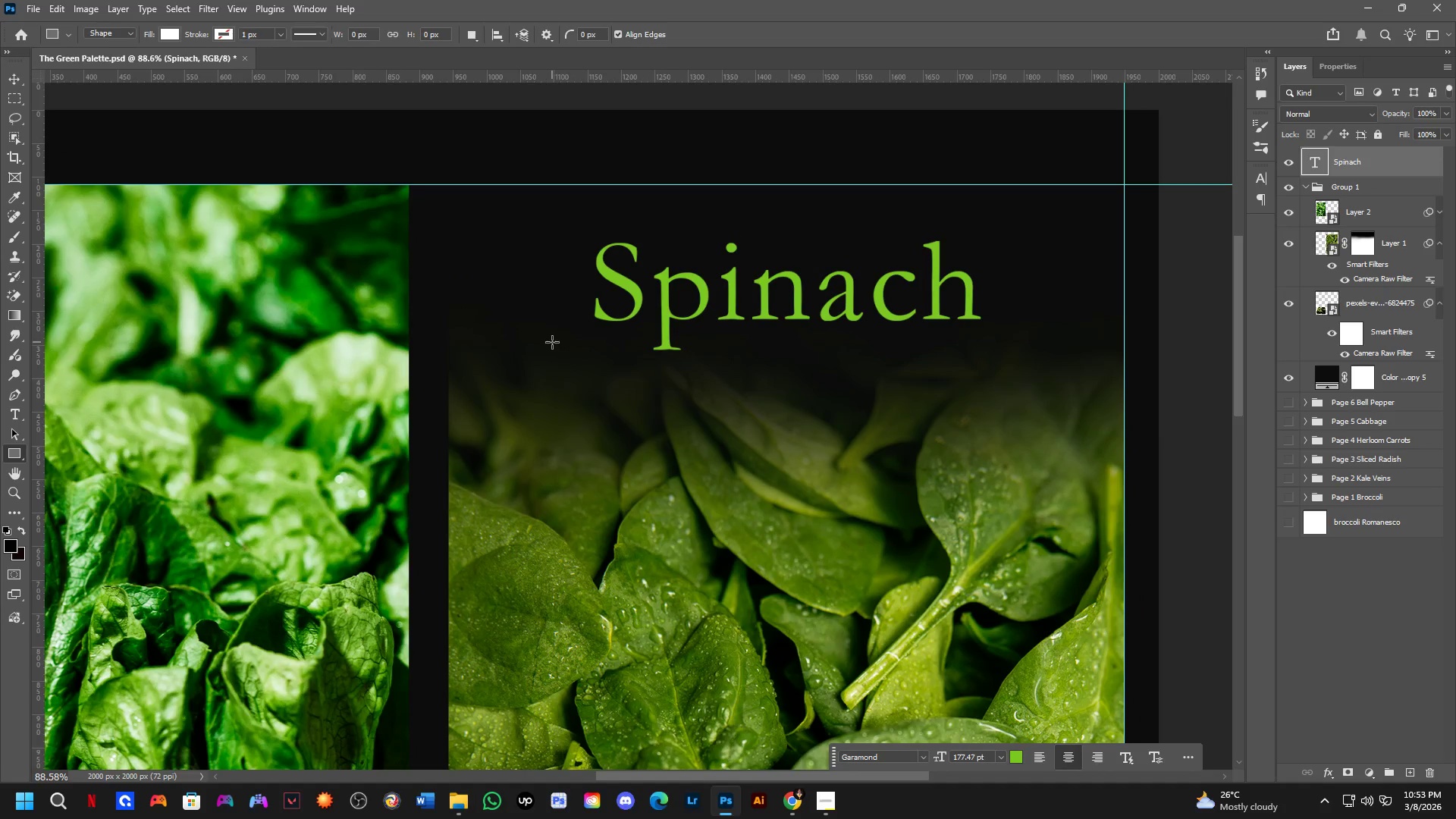 
left_click_drag(start_coordinate=[772, 255], to_coordinate=[695, 332])
 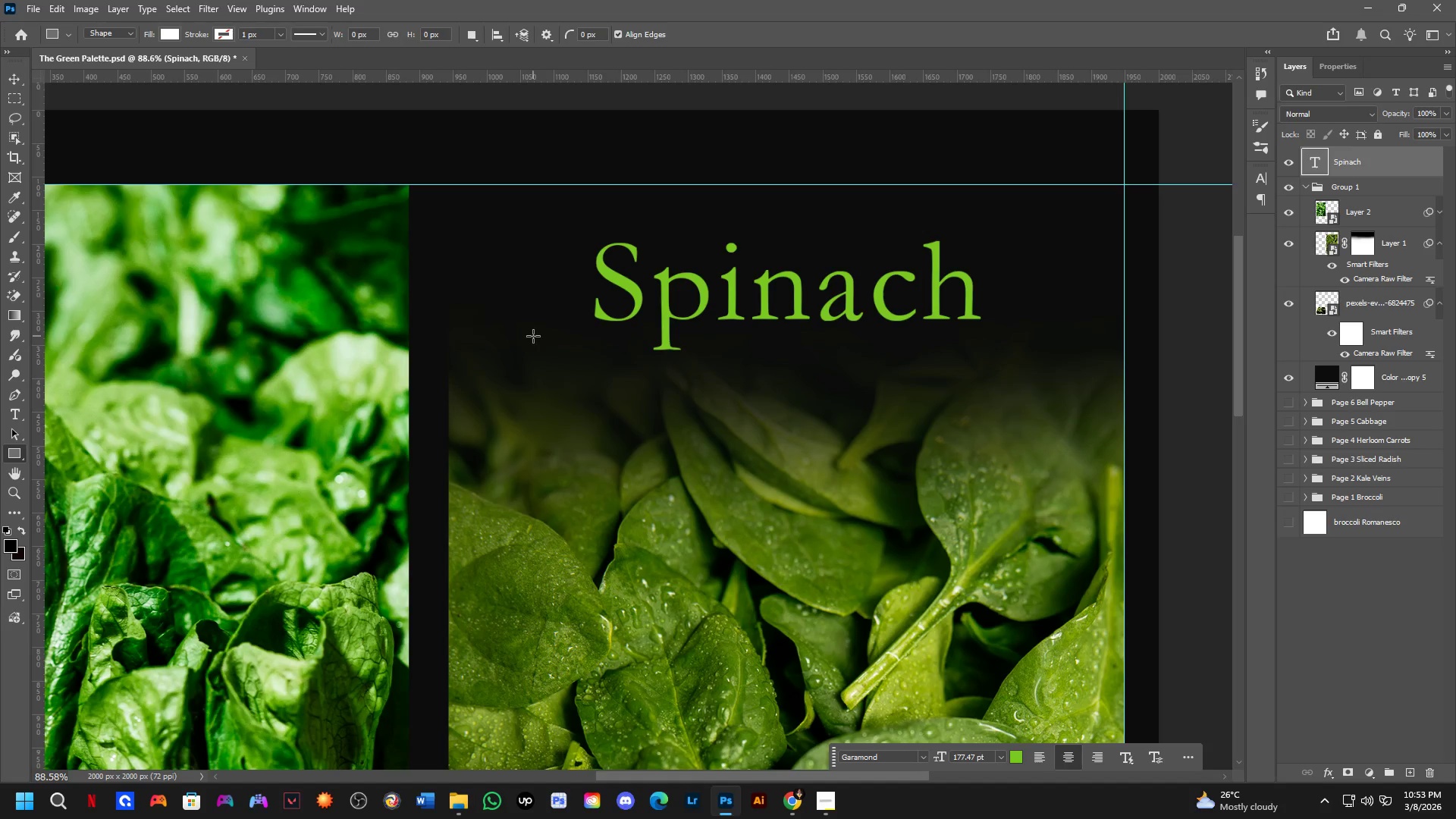 
left_click_drag(start_coordinate=[506, 336], to_coordinate=[1038, 351])
 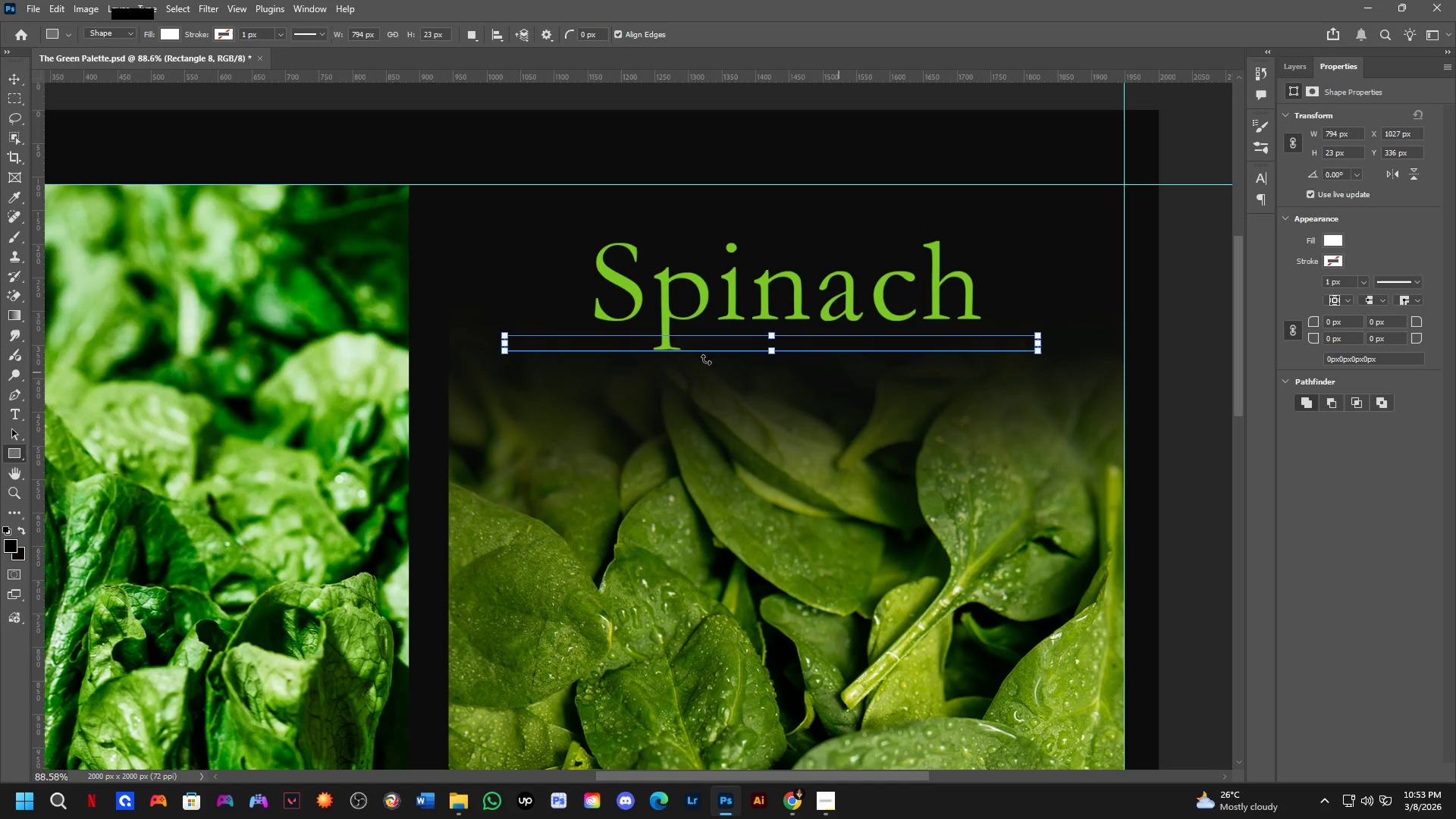 
scroll: coordinate [706, 359], scroll_direction: up, amount: 4.0
 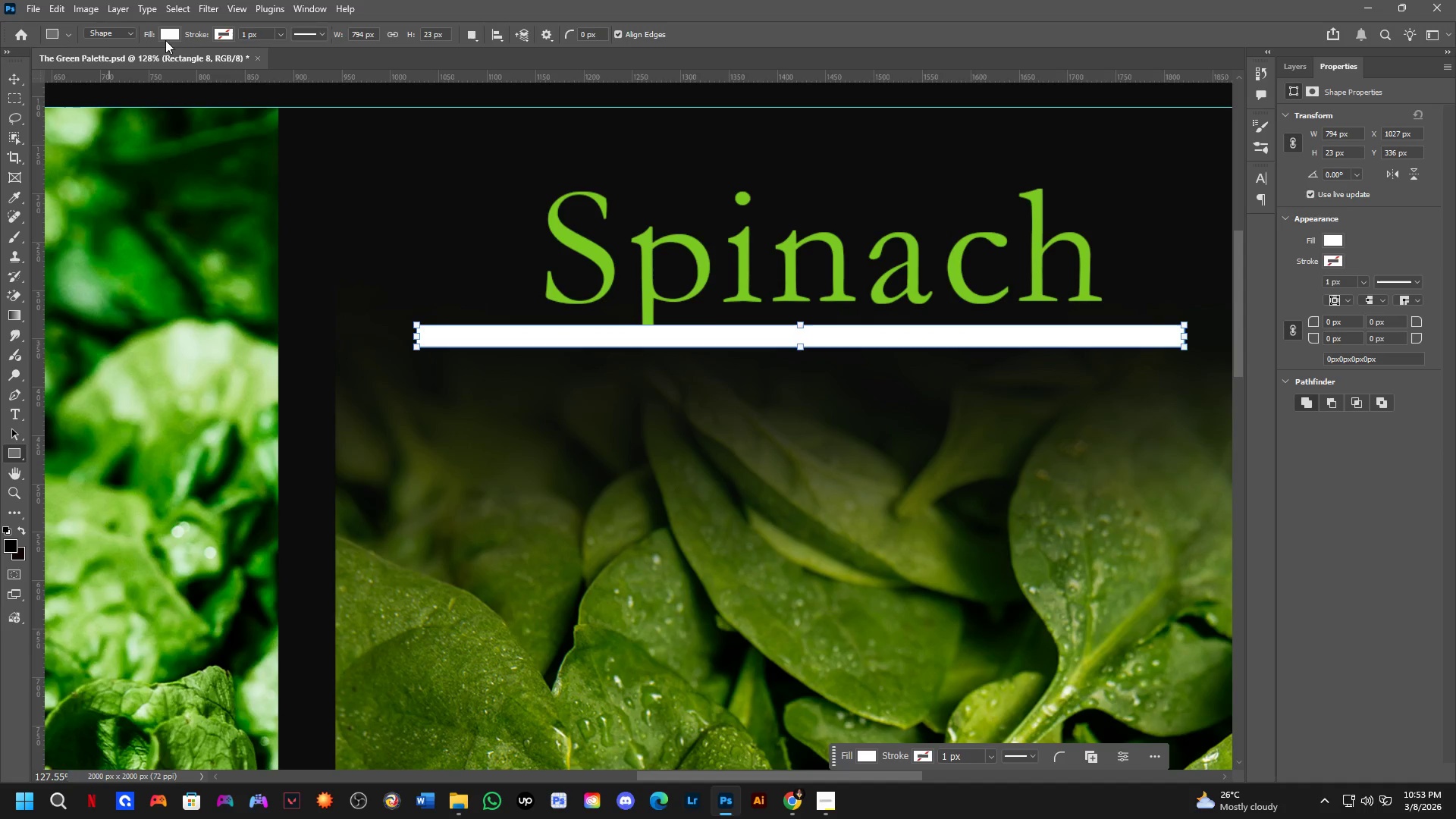 
left_click([175, 27])
 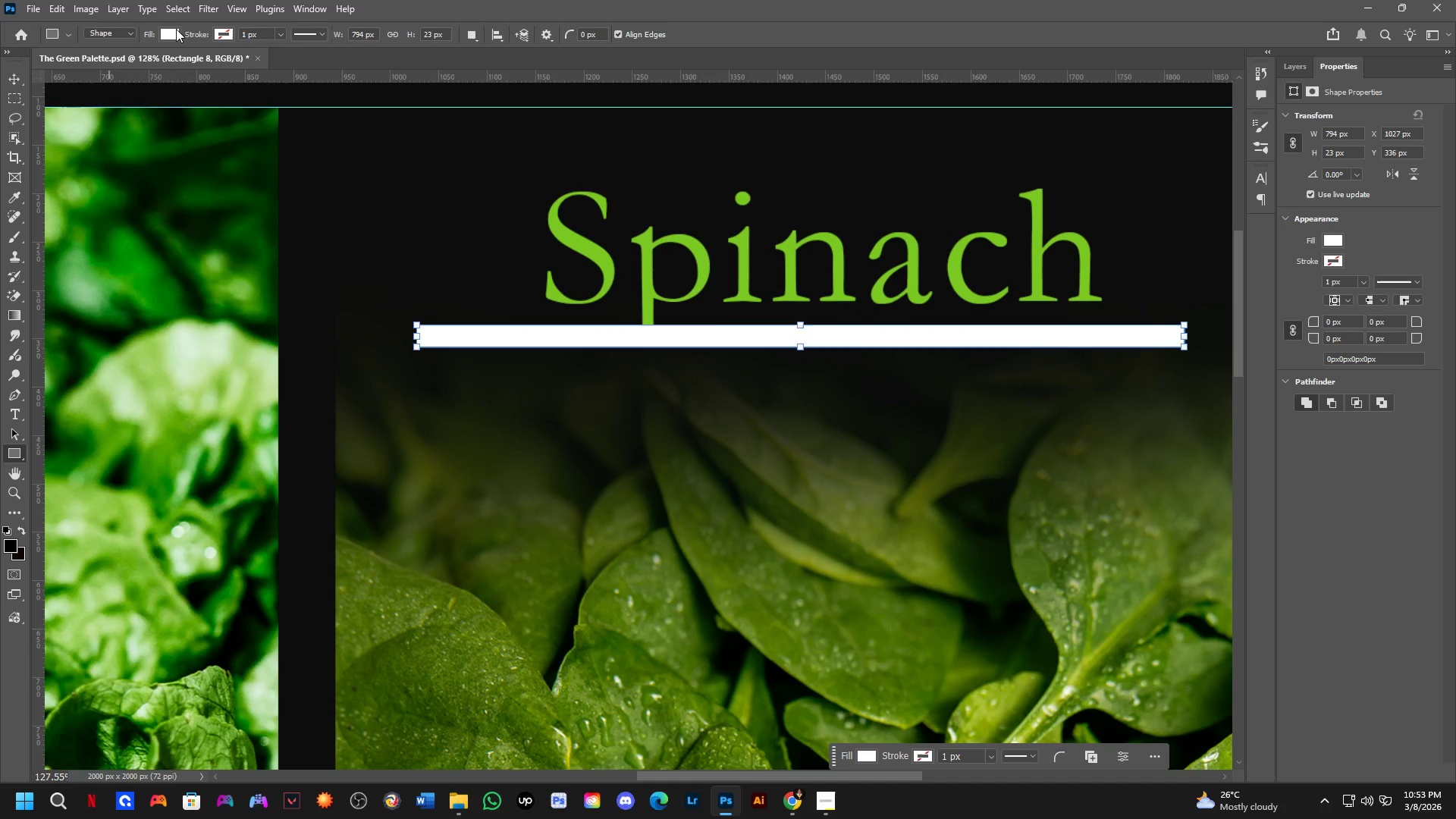 
left_click([176, 29])
 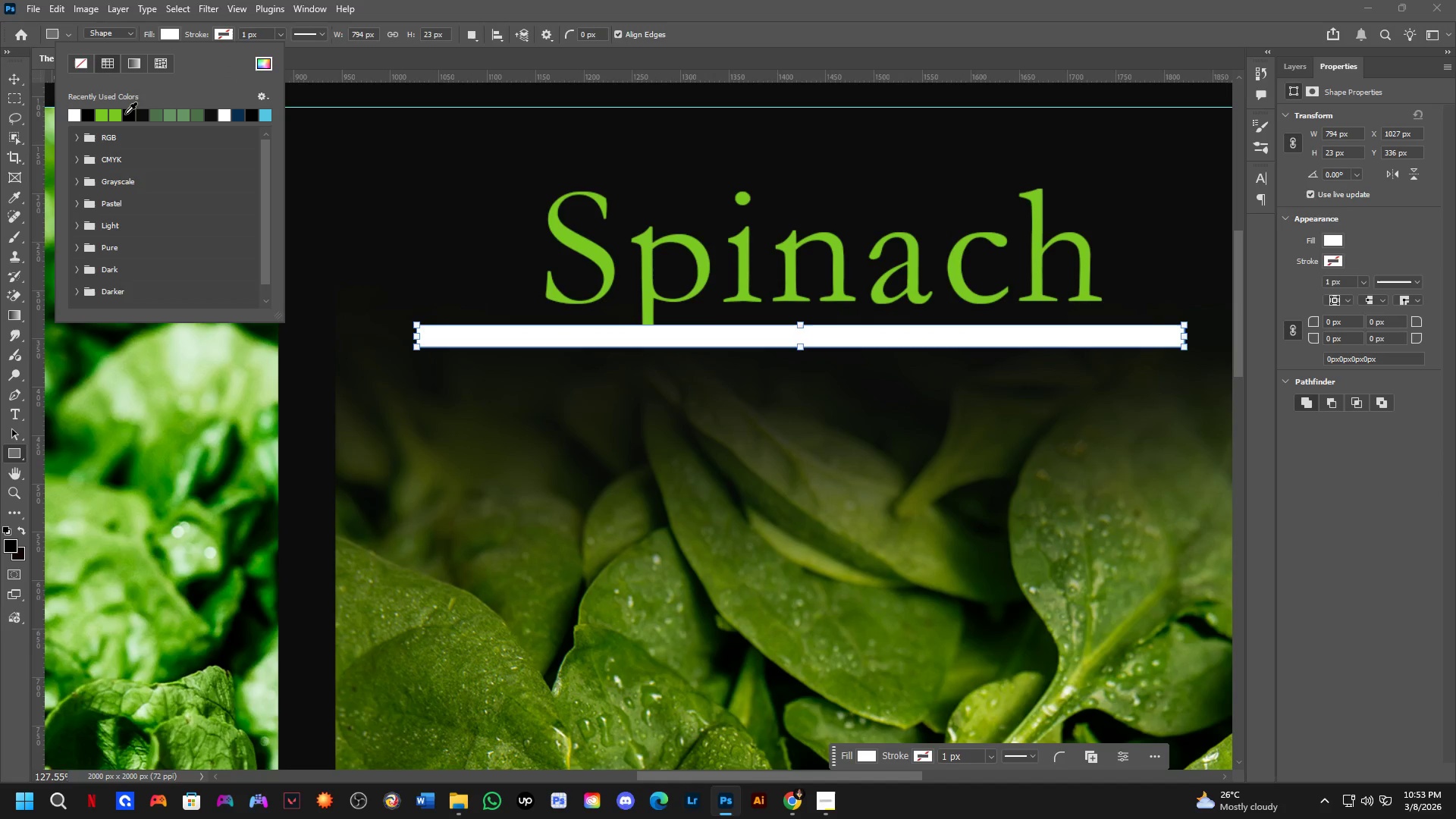 
left_click([120, 115])
 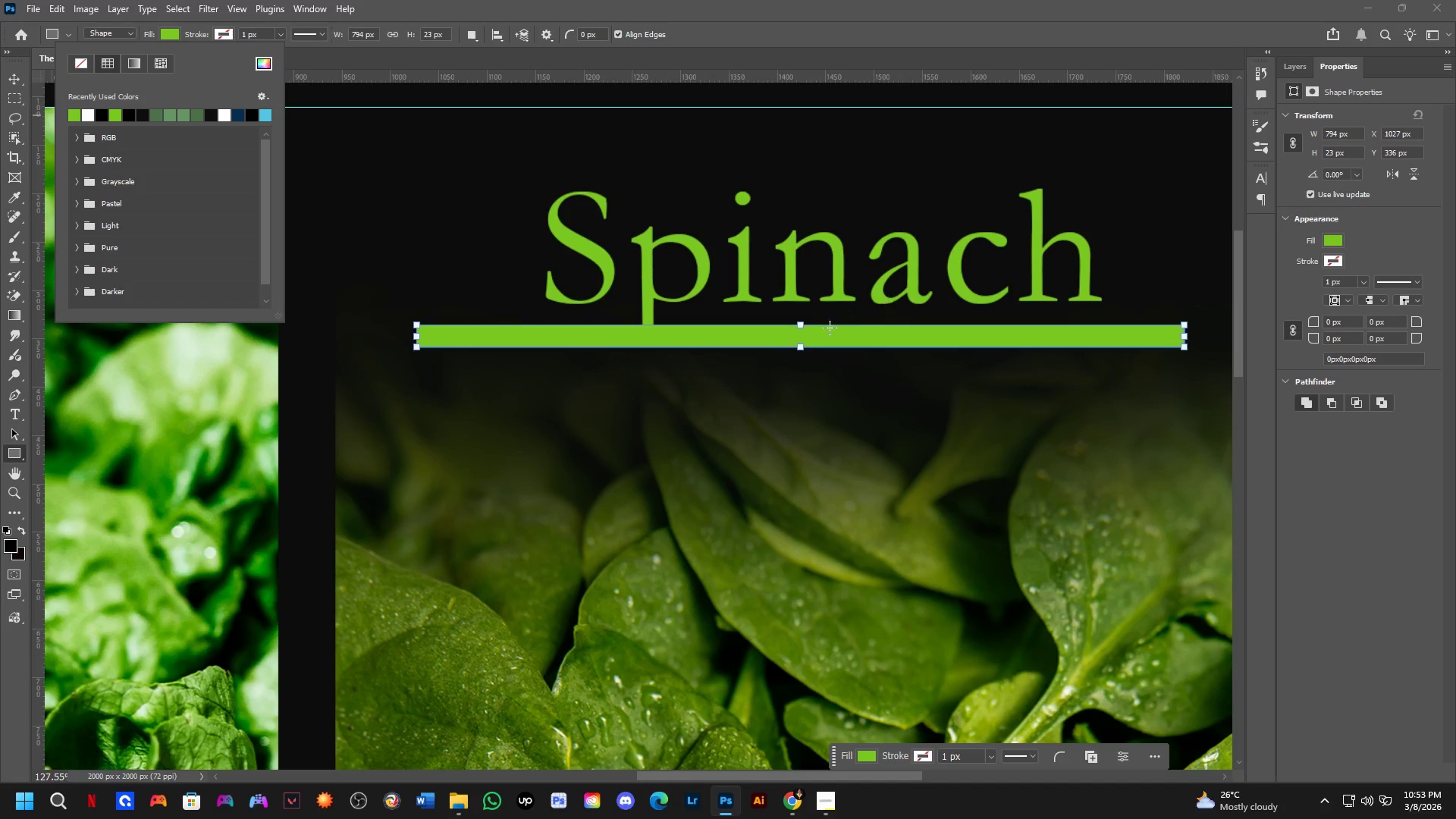 
scroll: coordinate [808, 328], scroll_direction: up, amount: 4.0
 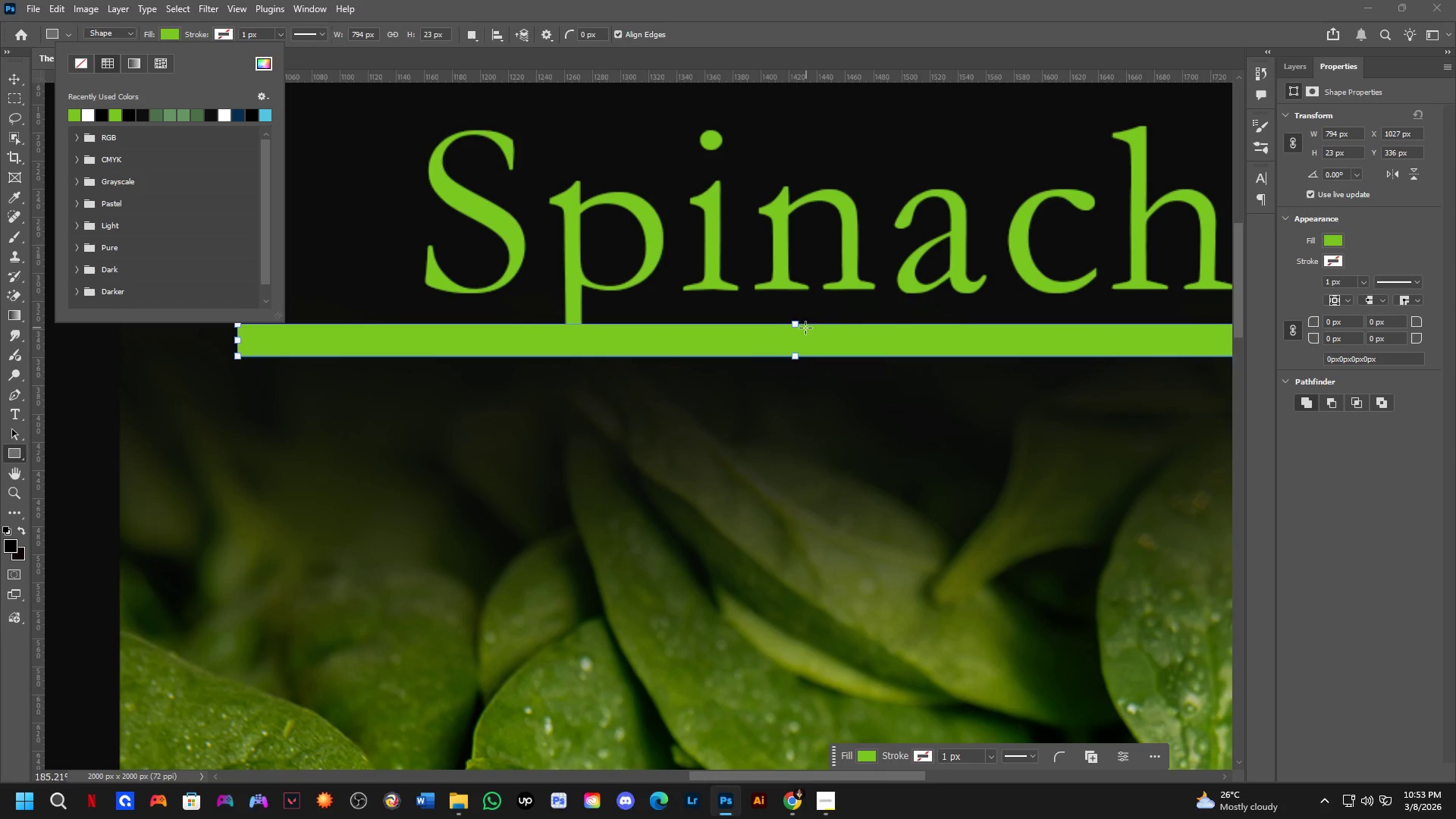 
hold_key(key=AltLeft, duration=1.42)
left_click_drag(start_coordinate=[795, 323], to_coordinate=[800, 329])
 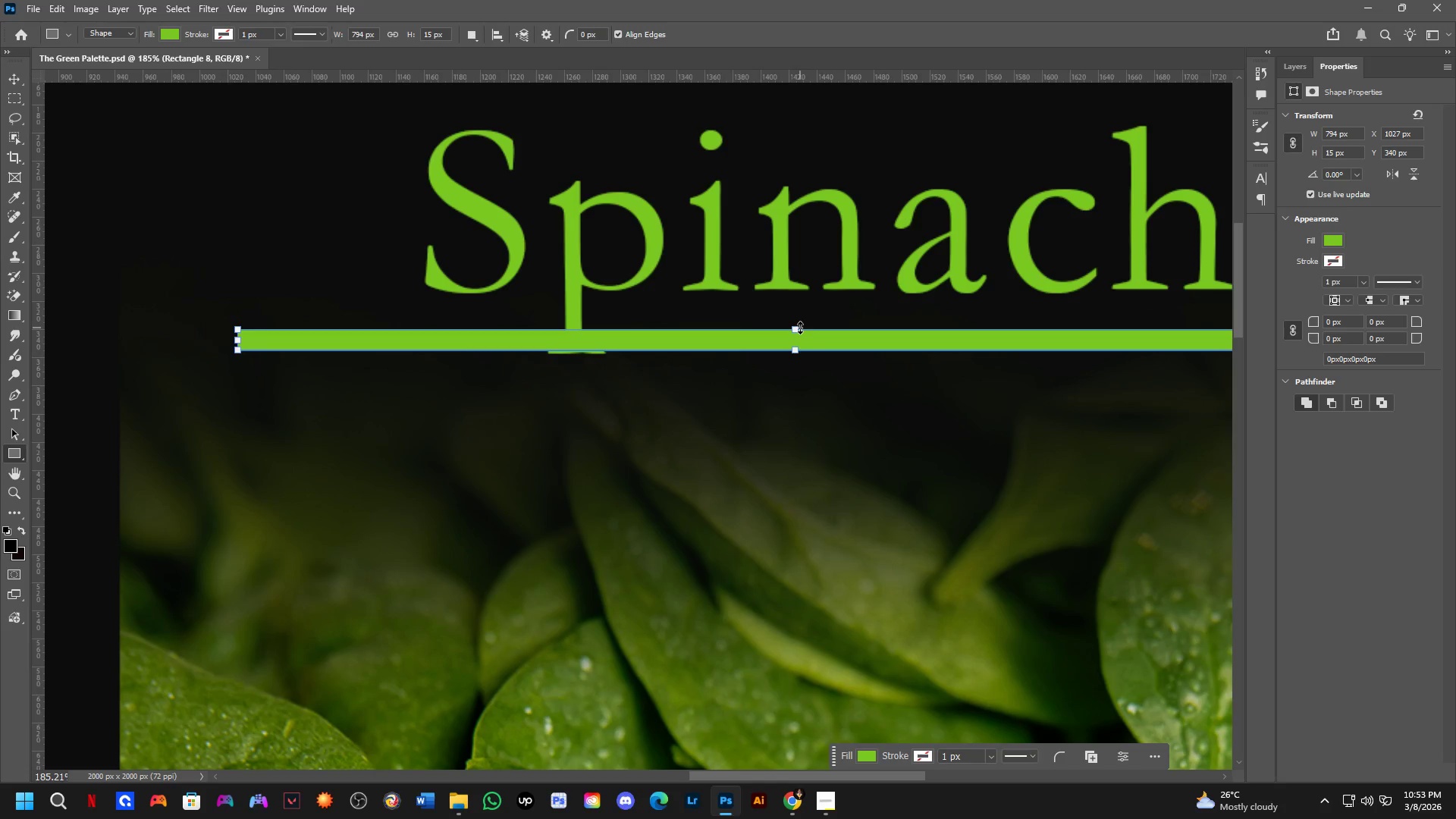 
key(NumpadEnter)
 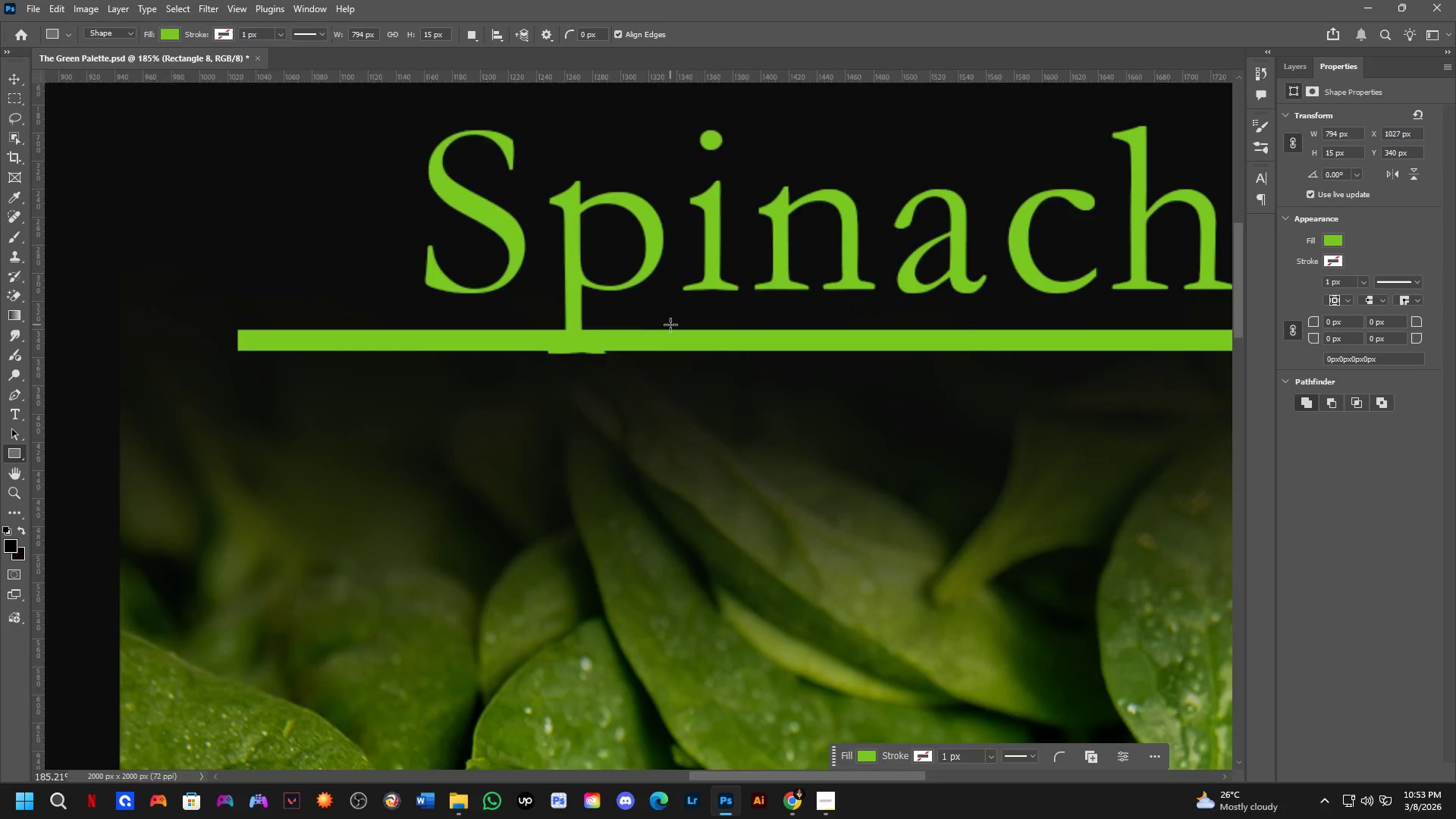 
scroll: coordinate [678, 326], scroll_direction: down, amount: 8.0
 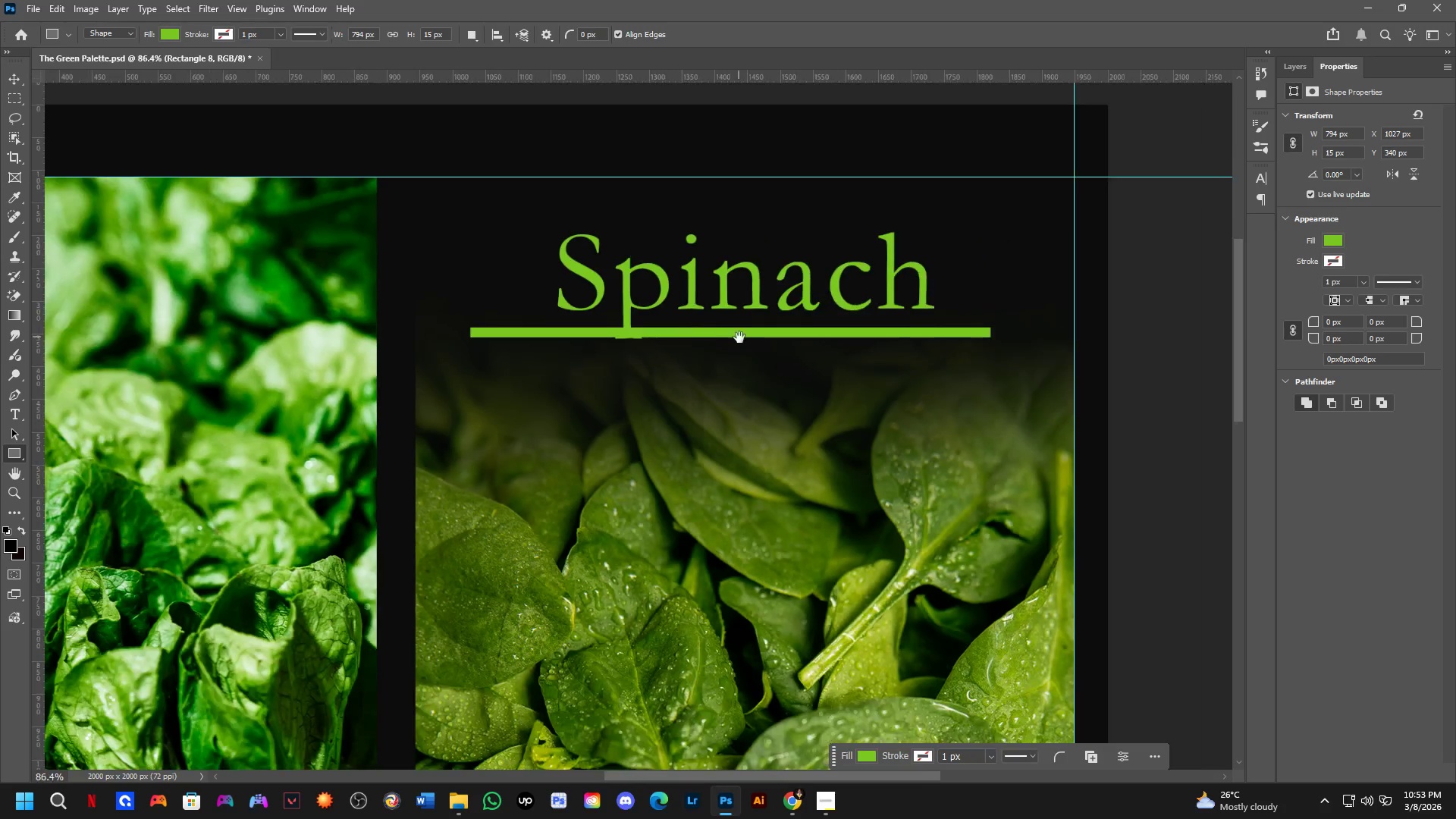 
hold_key(key=Space, duration=0.55)
 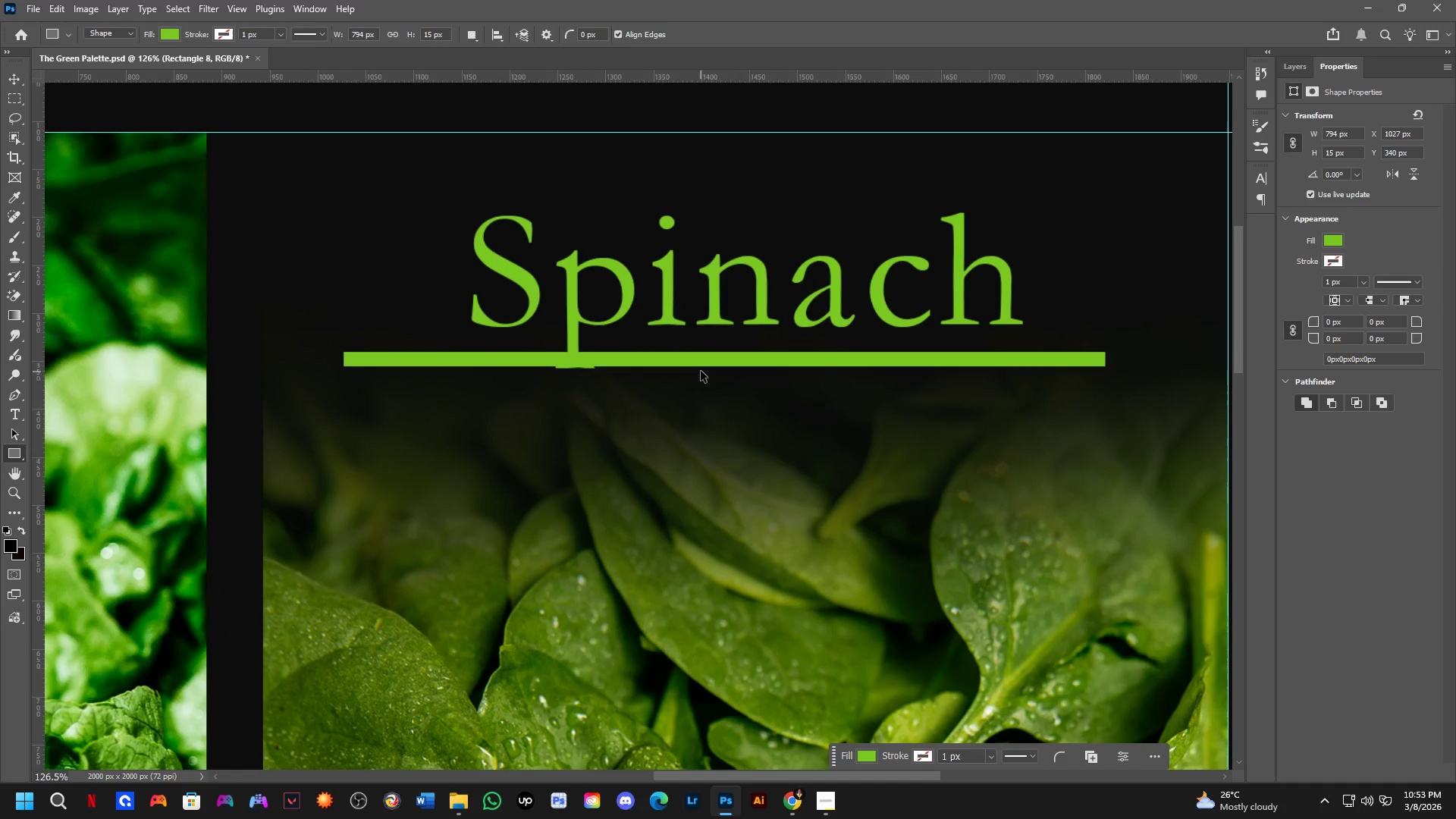 
left_click_drag(start_coordinate=[741, 337], to_coordinate=[730, 369])
 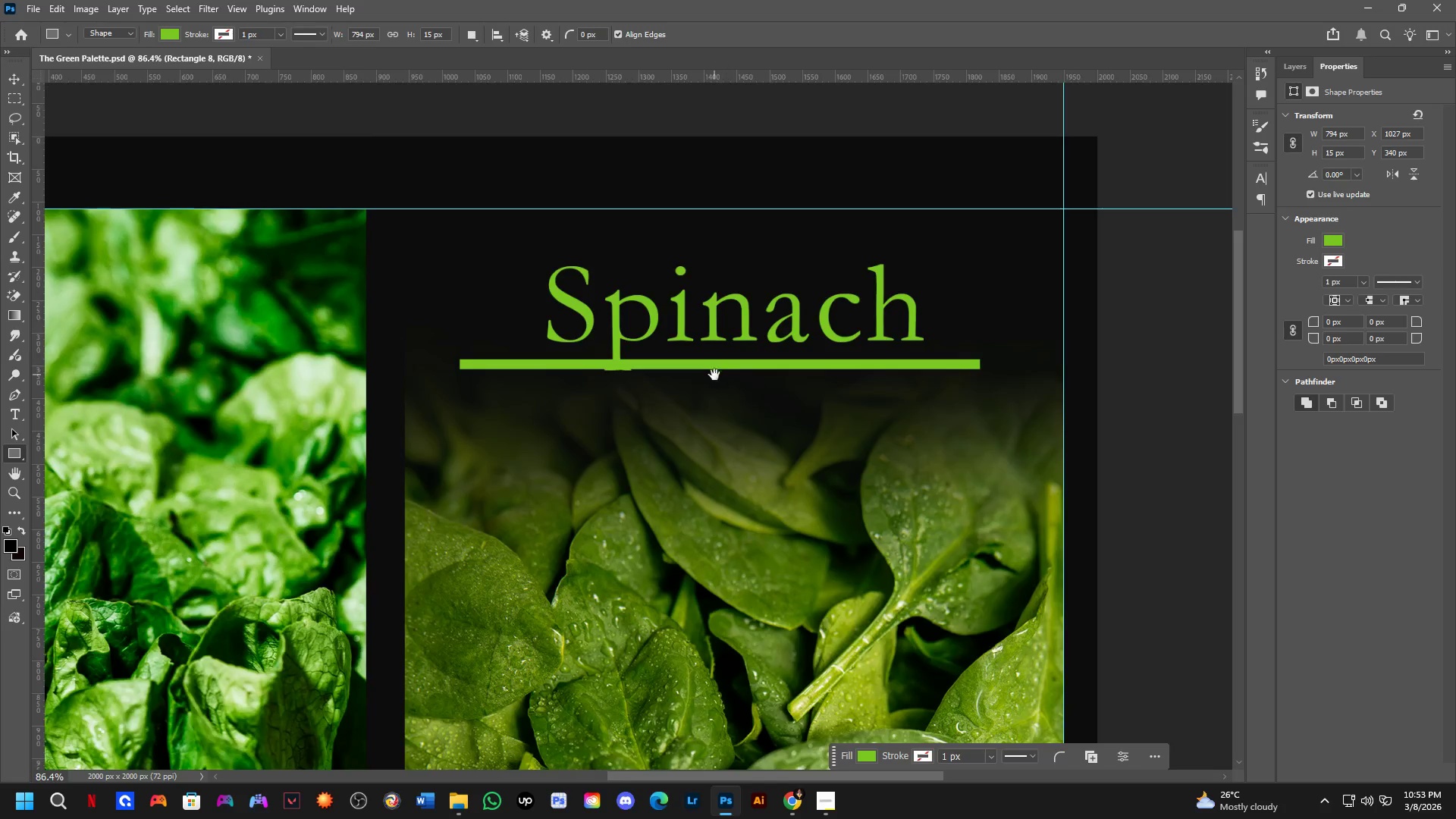 
scroll: coordinate [701, 375], scroll_direction: up, amount: 4.0
 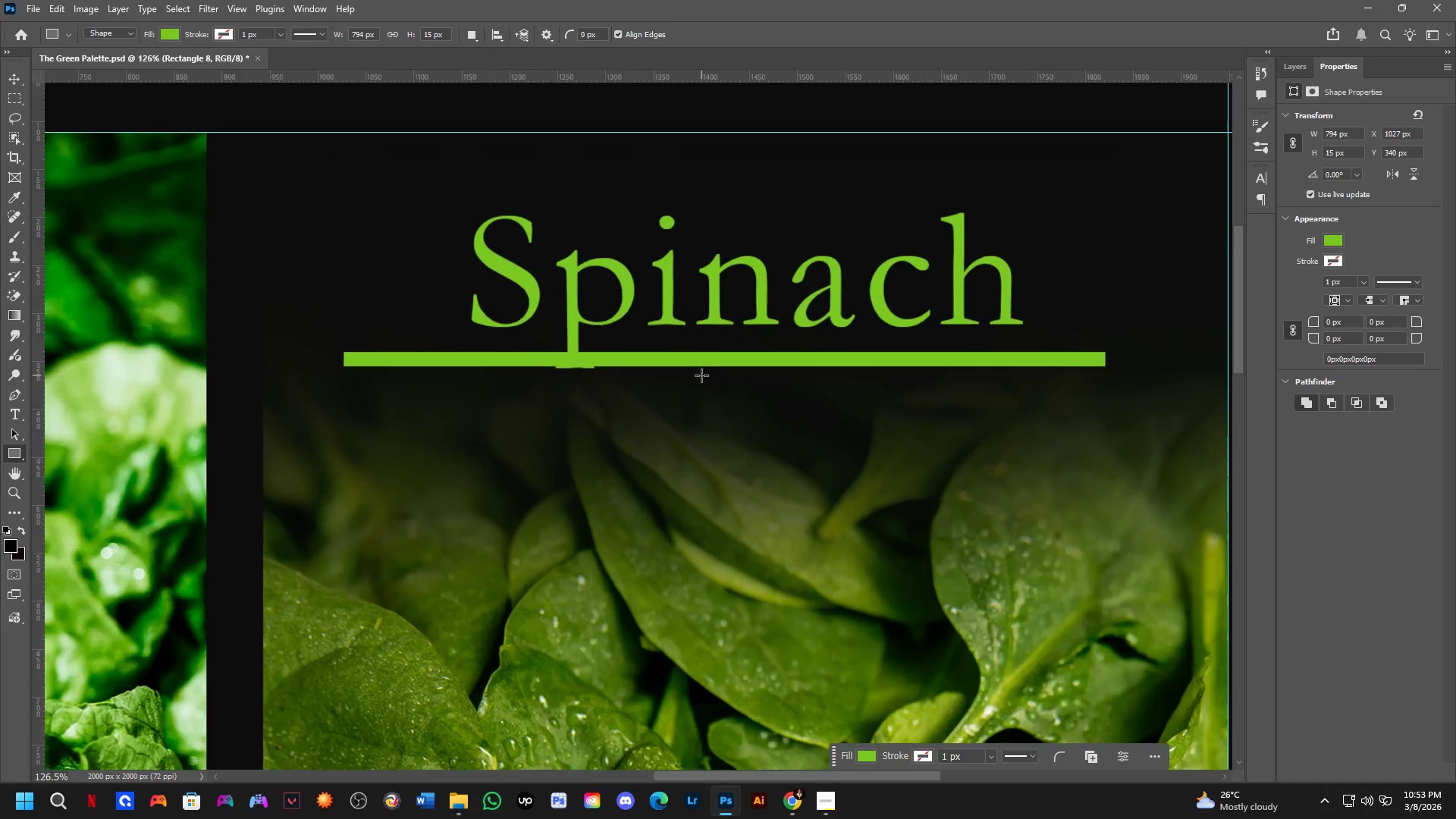 
key(Control+T)
 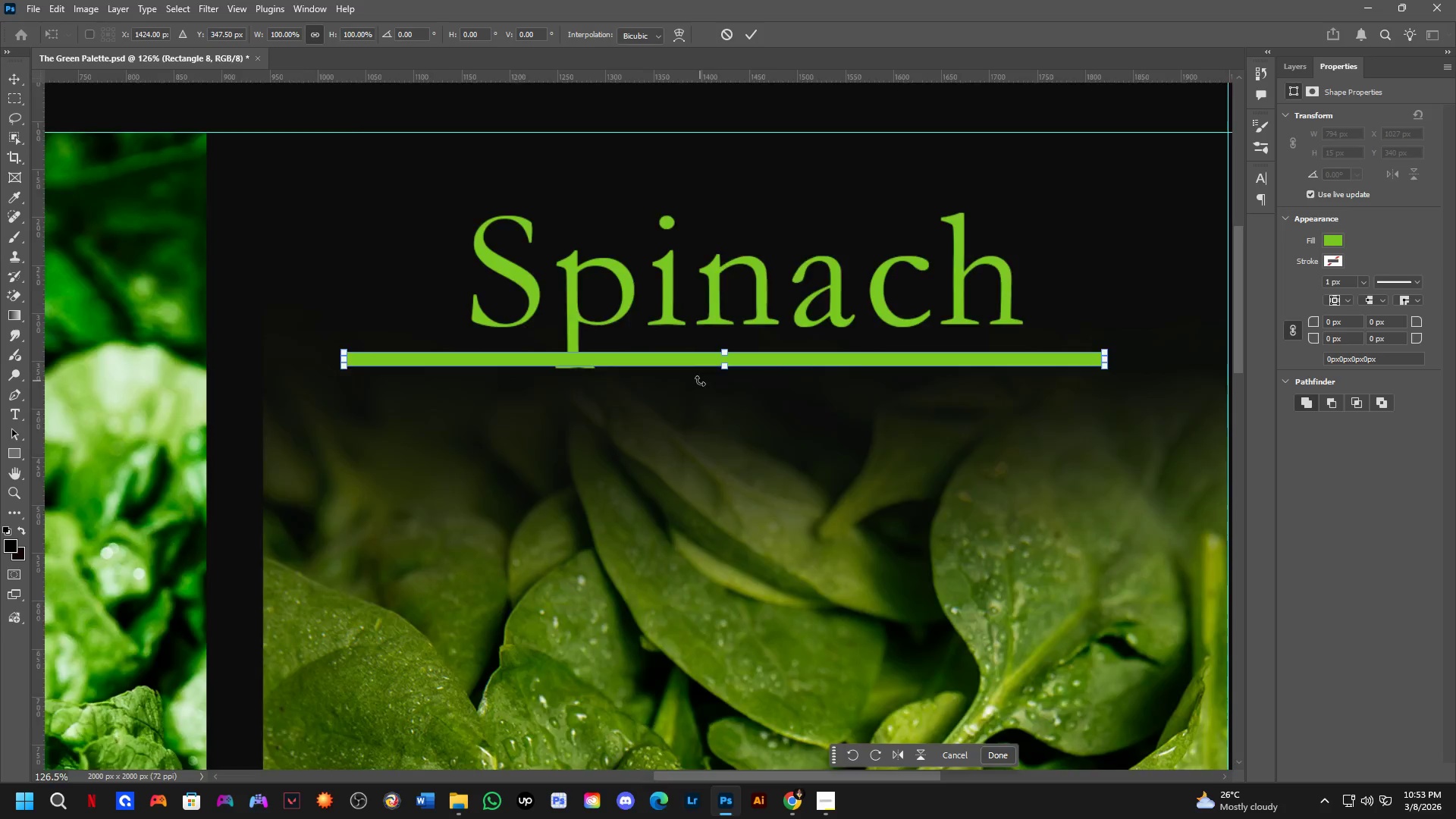 
scroll: coordinate [700, 381], scroll_direction: up, amount: 4.0
 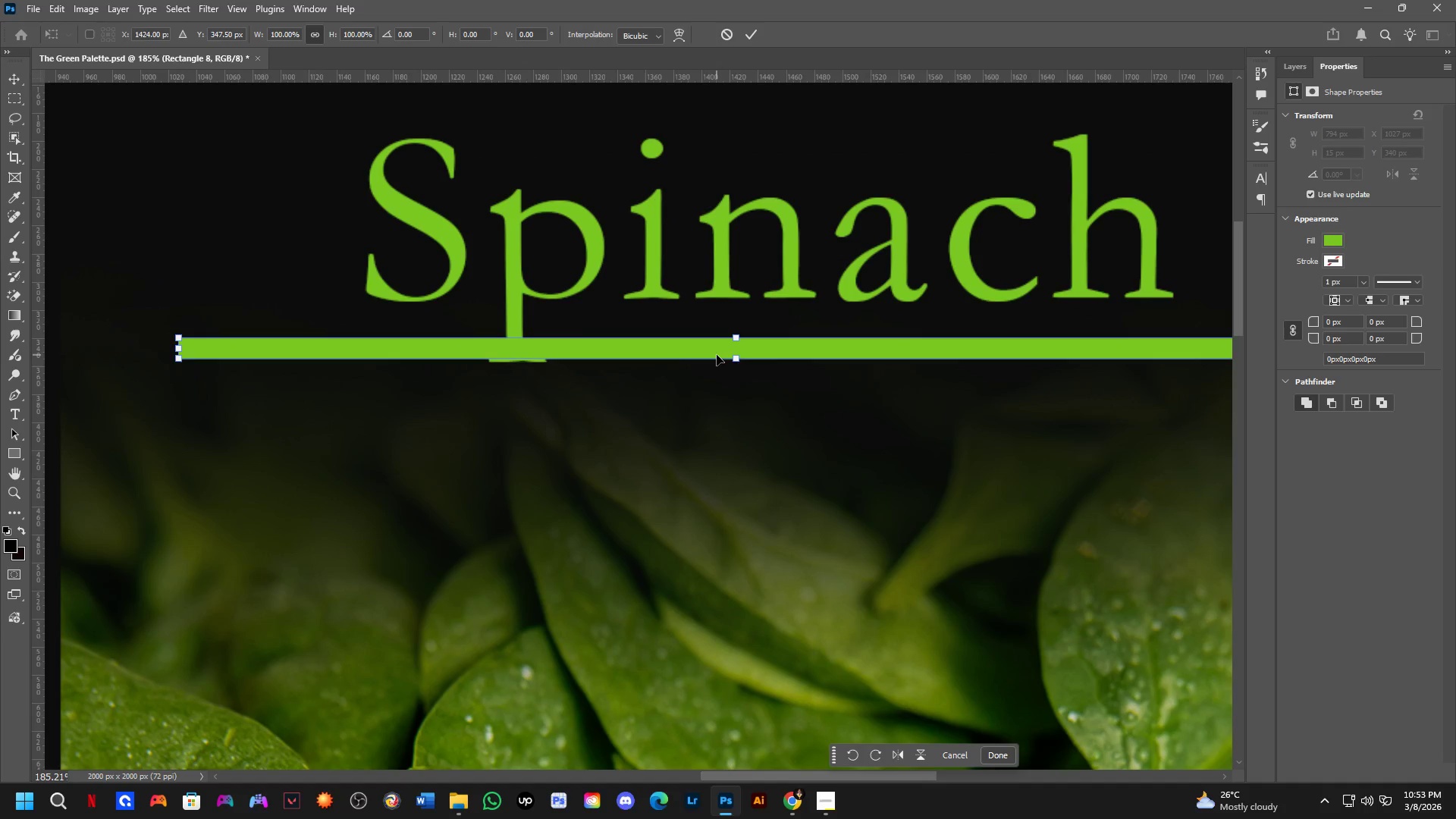 
hold_key(key=ShiftLeft, duration=1.5)
left_click_drag(start_coordinate=[717, 355], to_coordinate=[716, 388])
 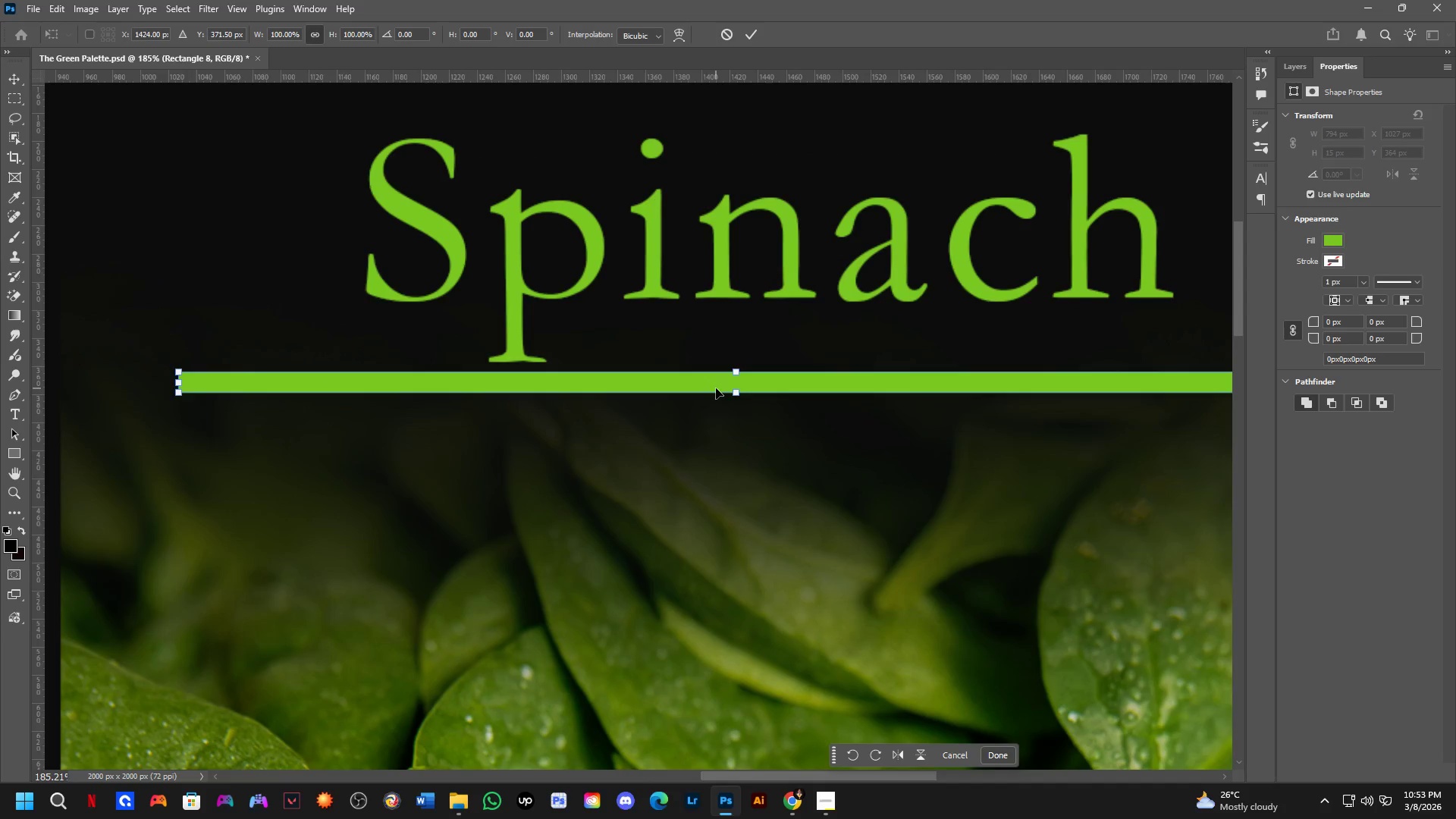 
scroll: coordinate [716, 388], scroll_direction: down, amount: 3.0
 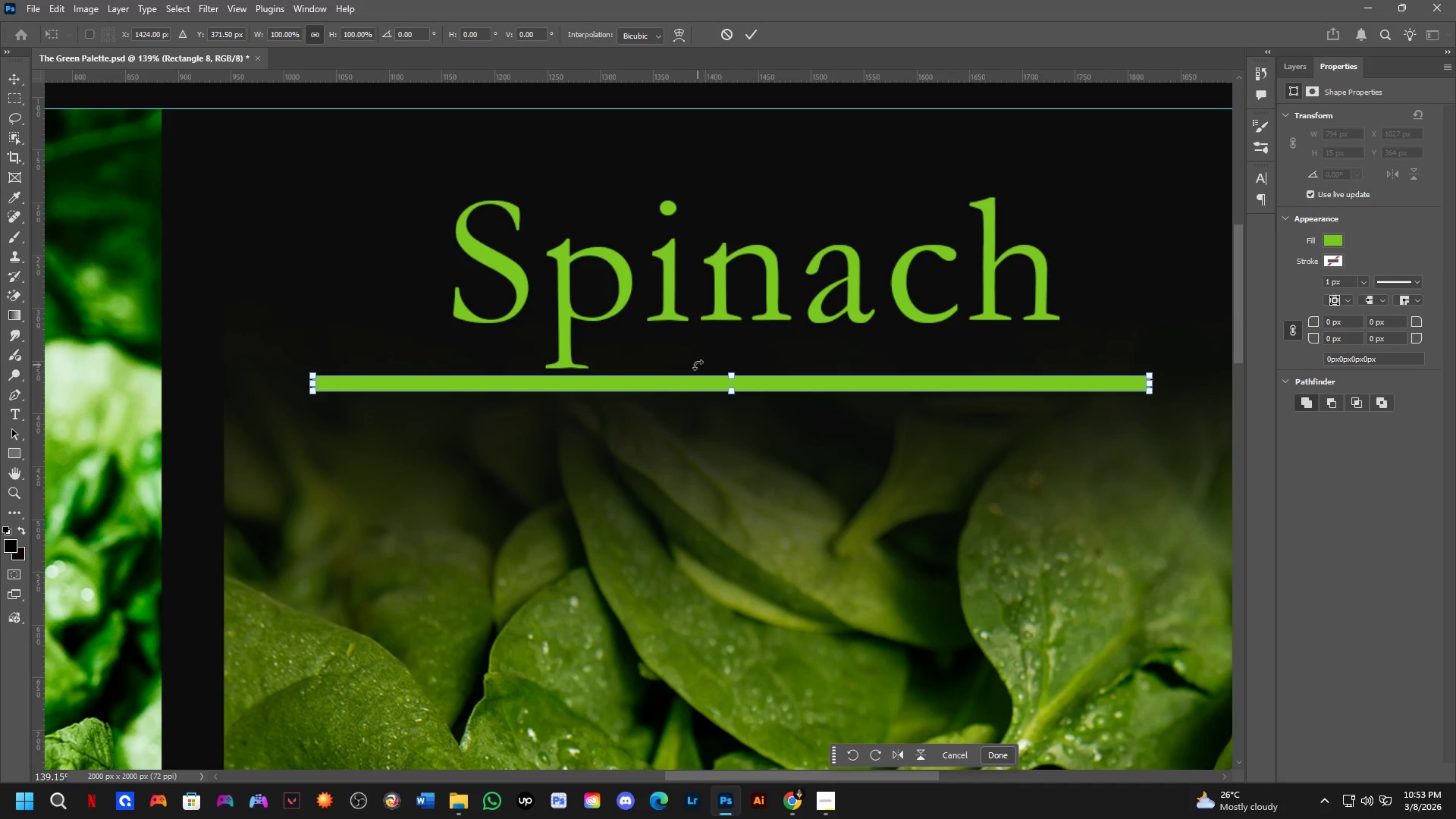 
hold_key(key=ShiftLeft, duration=1.31)
 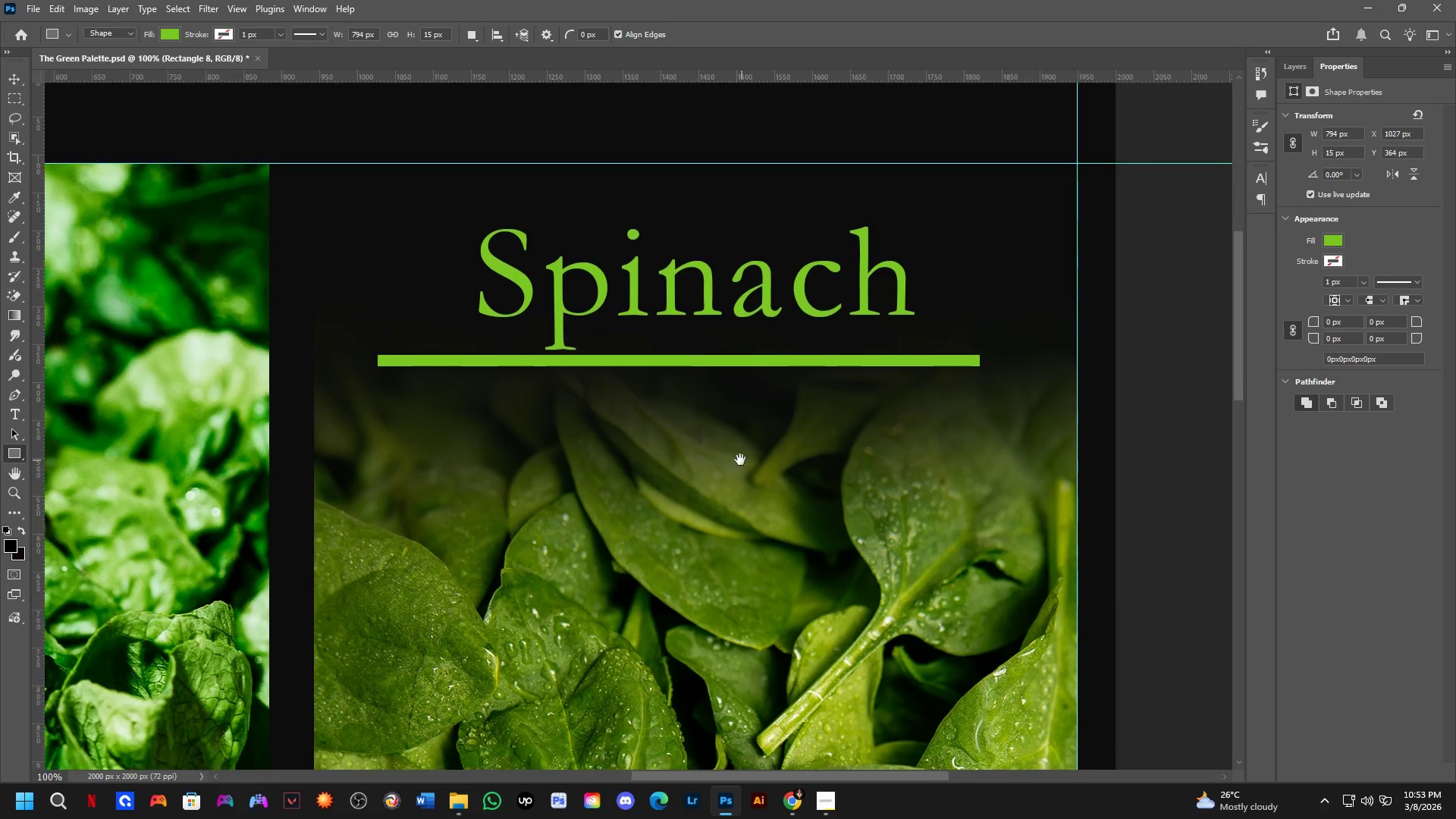 
key(NumpadEnter)
 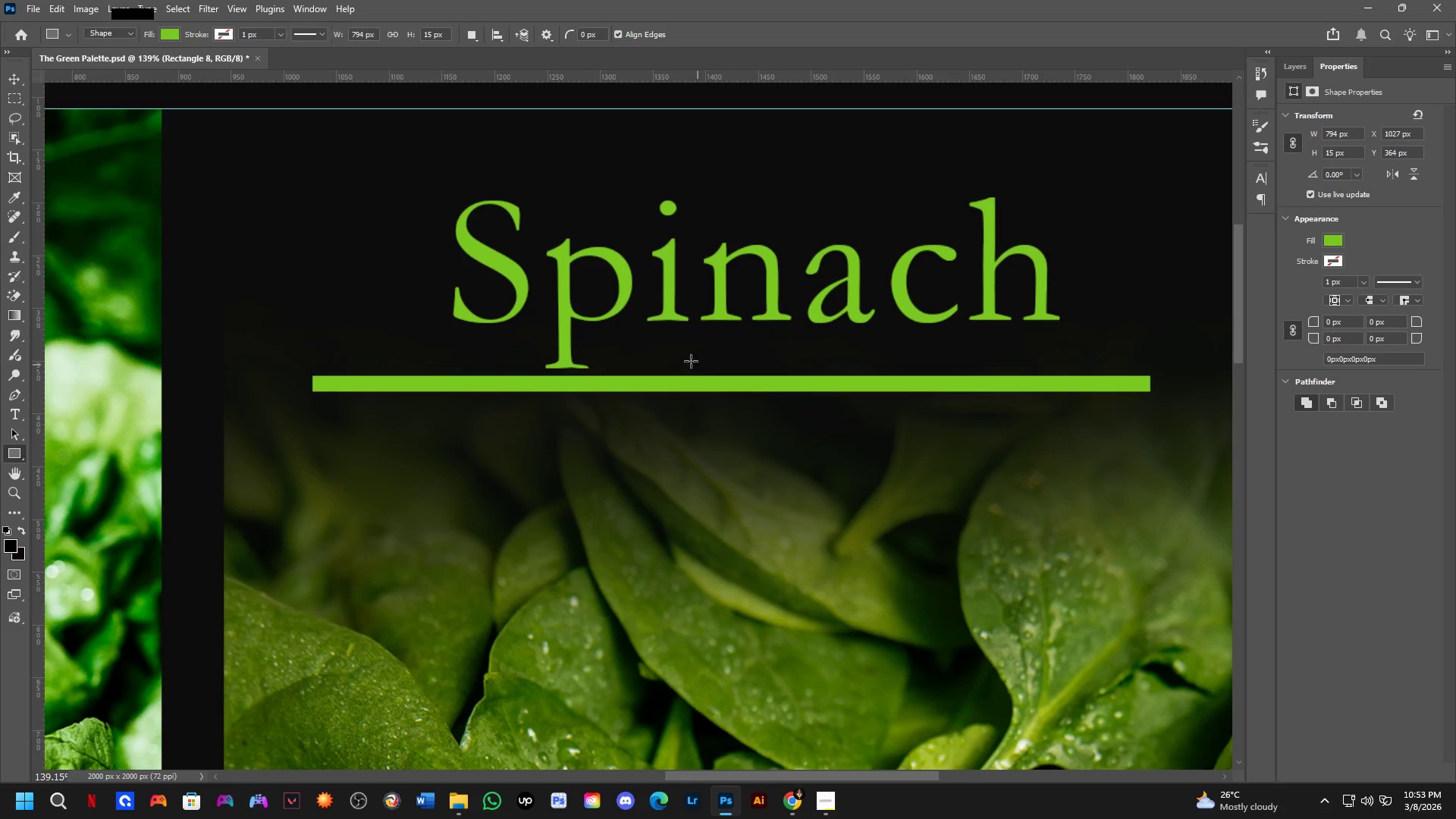 
scroll: coordinate [689, 353], scroll_direction: down, amount: 4.0
 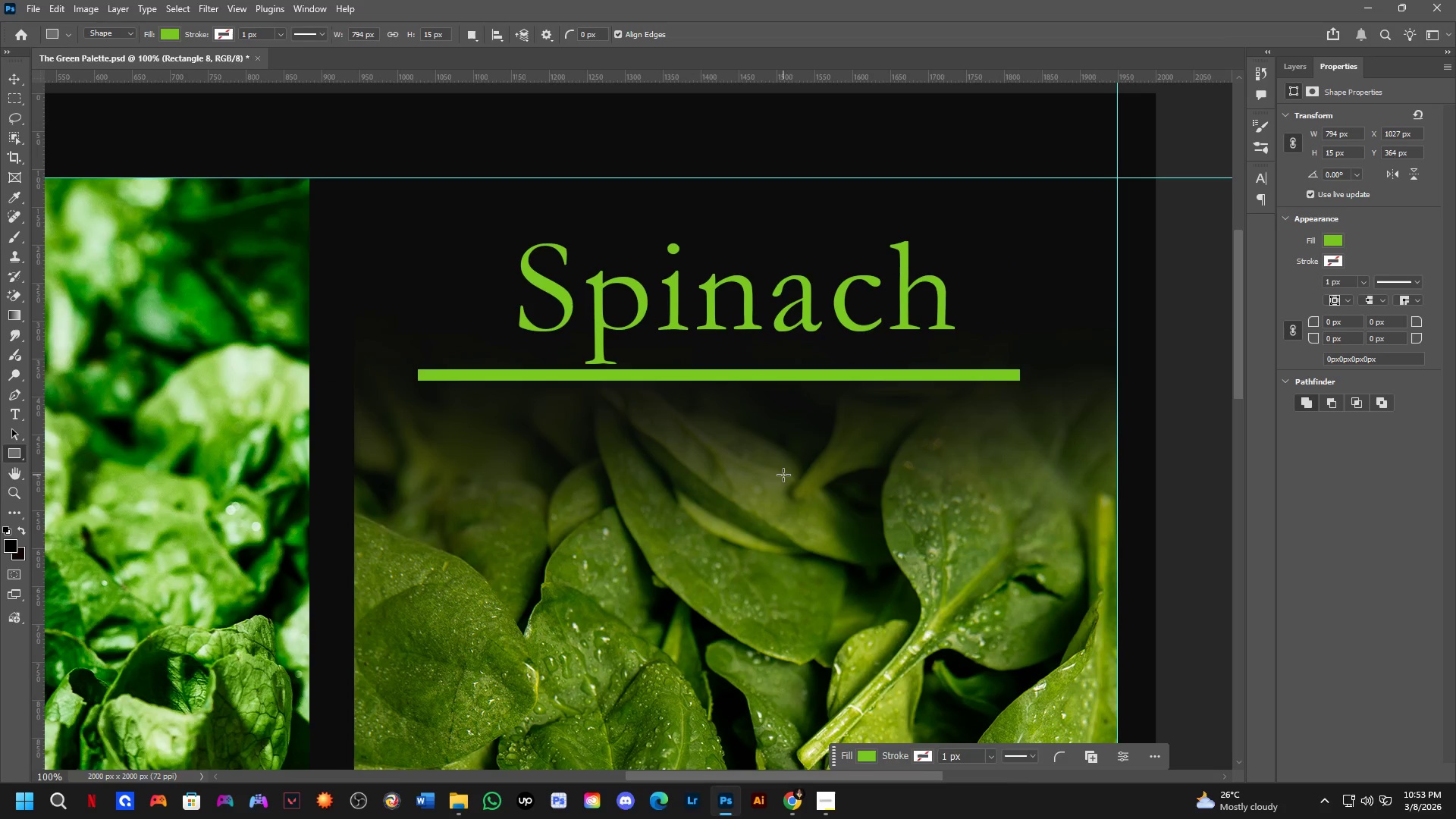 
hold_key(key=Space, duration=0.48)
 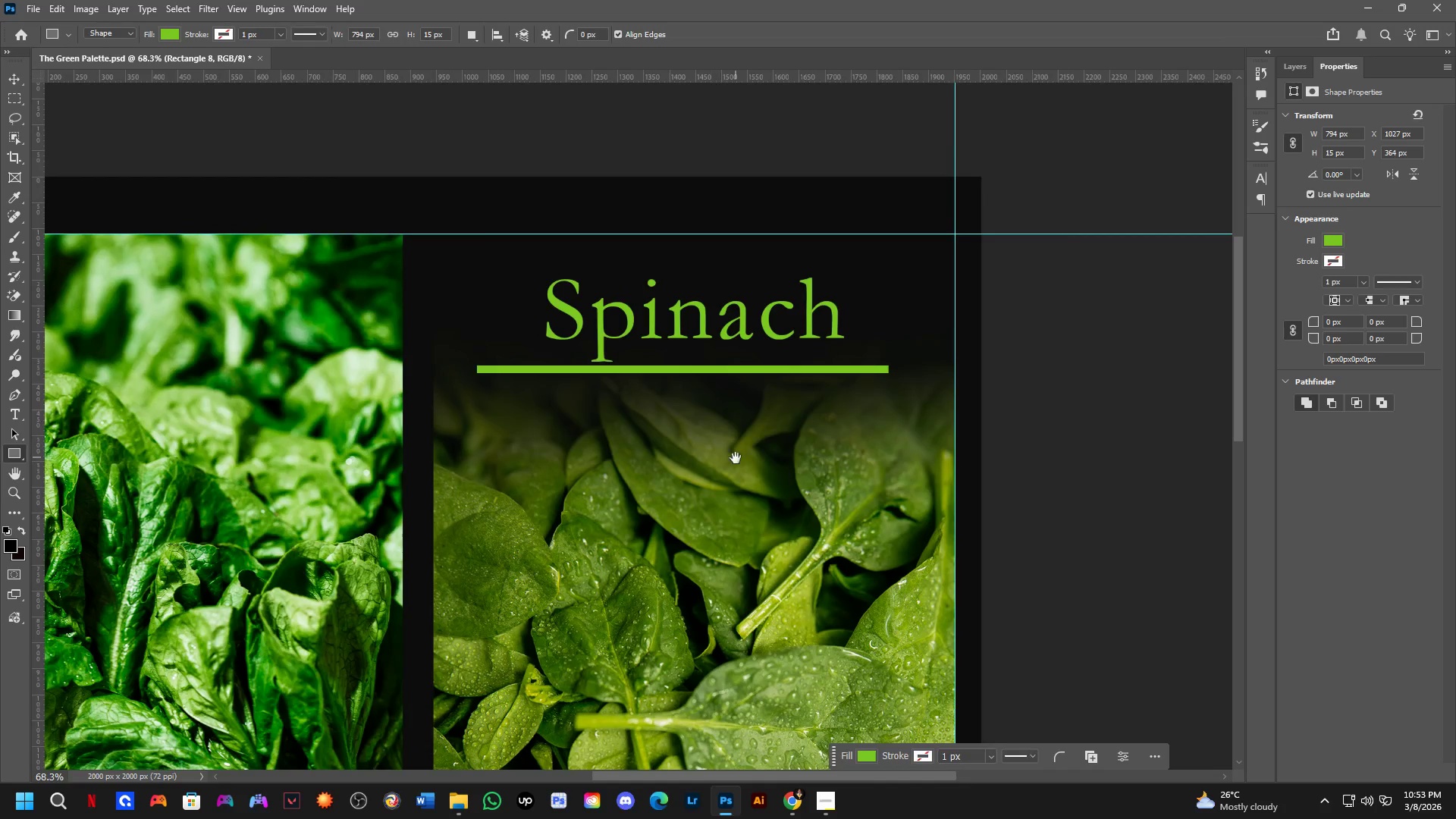 
left_click_drag(start_coordinate=[783, 475], to_coordinate=[734, 454])
 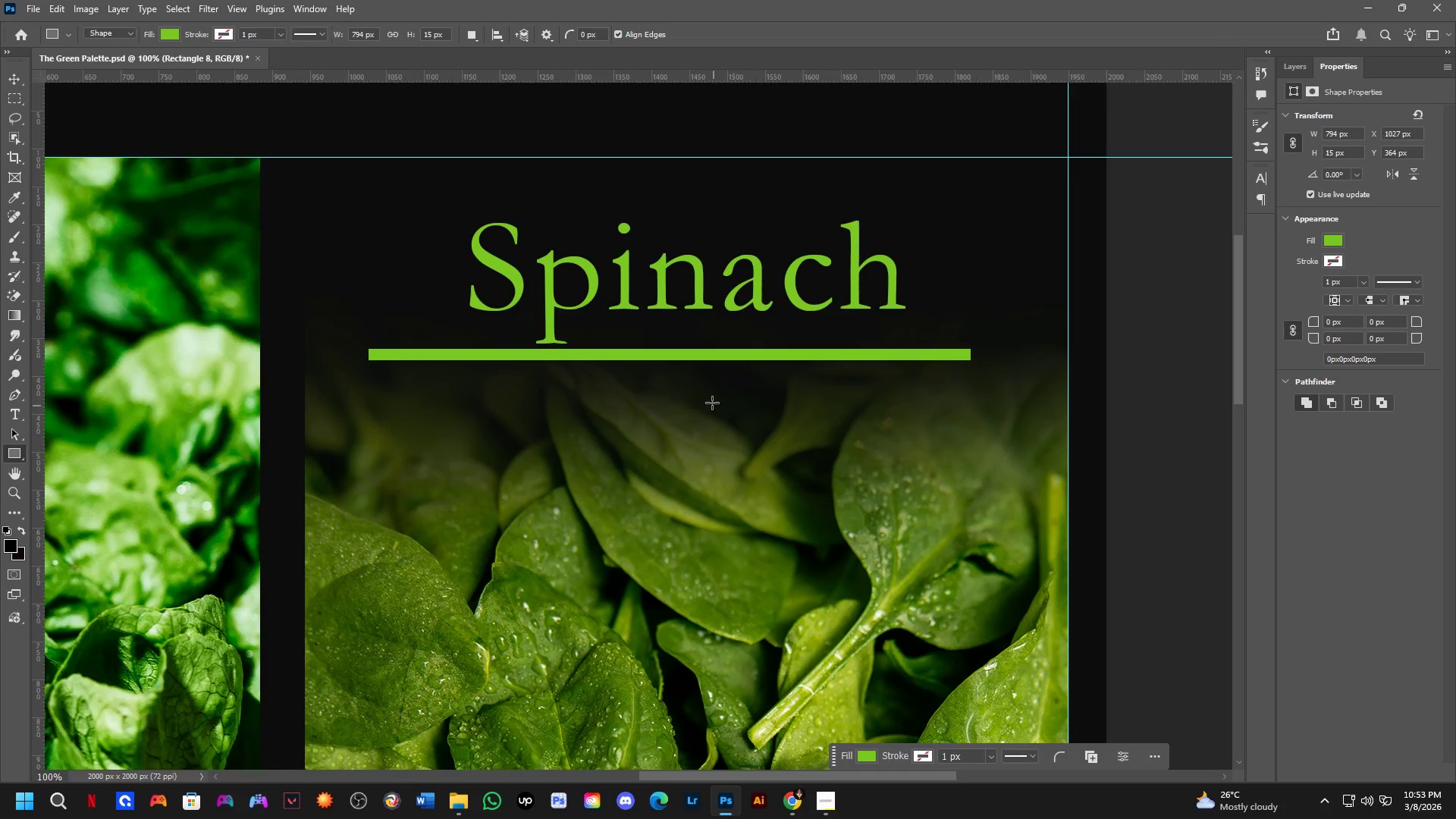 
scroll: coordinate [710, 400], scroll_direction: down, amount: 4.0
 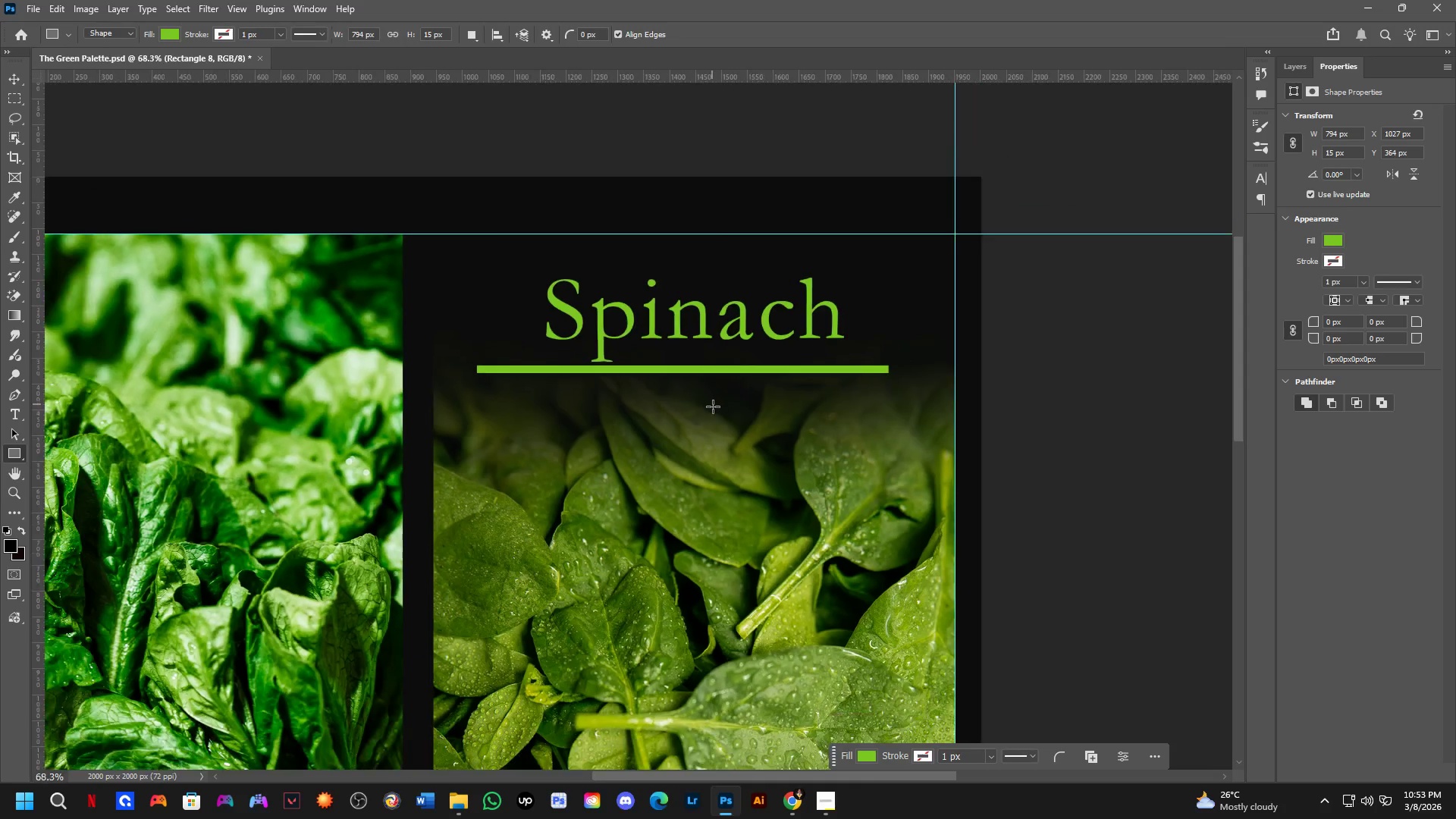 
hold_key(key=Space, duration=0.56)
 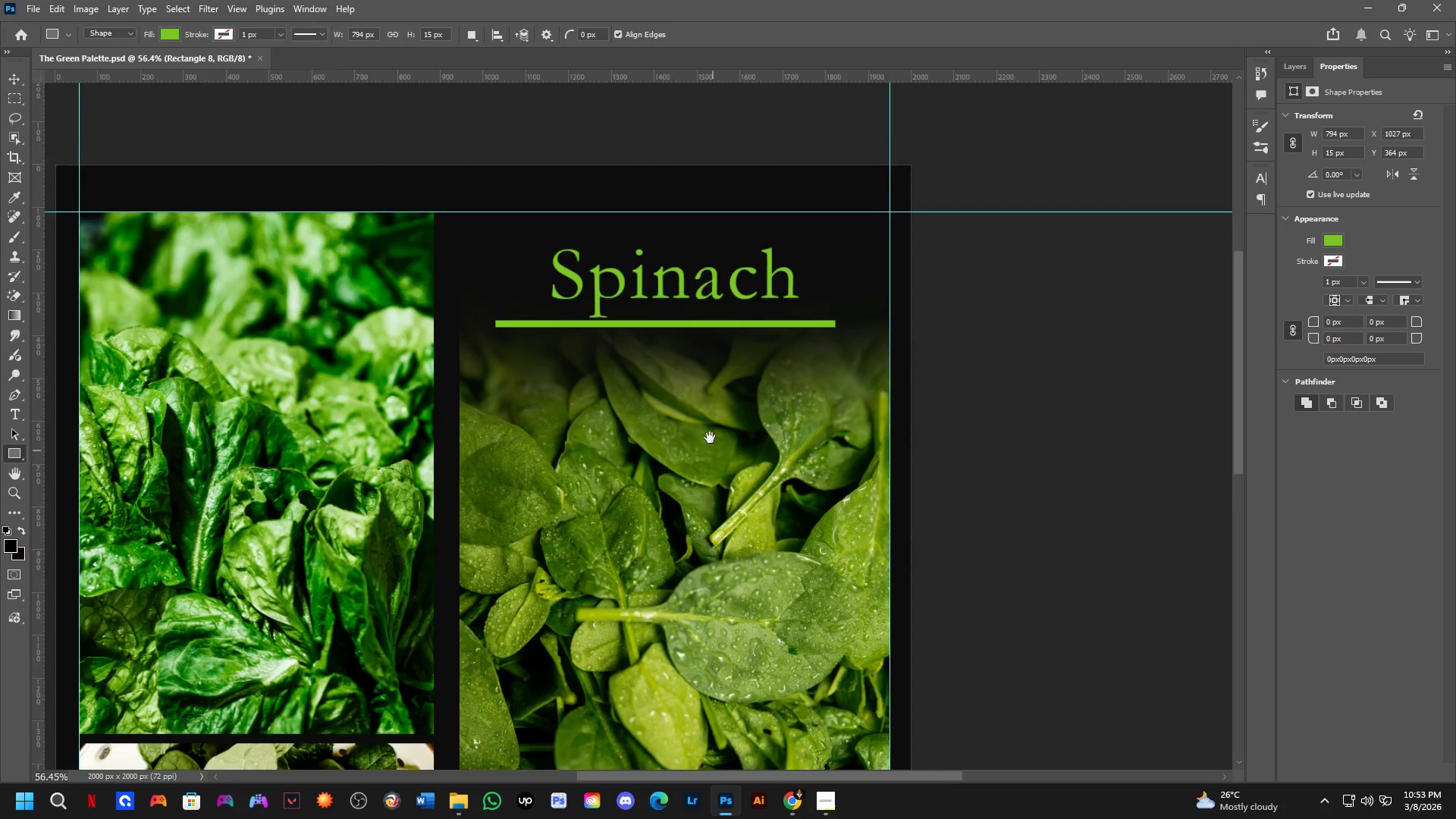 
left_click_drag(start_coordinate=[736, 460], to_coordinate=[711, 408])
 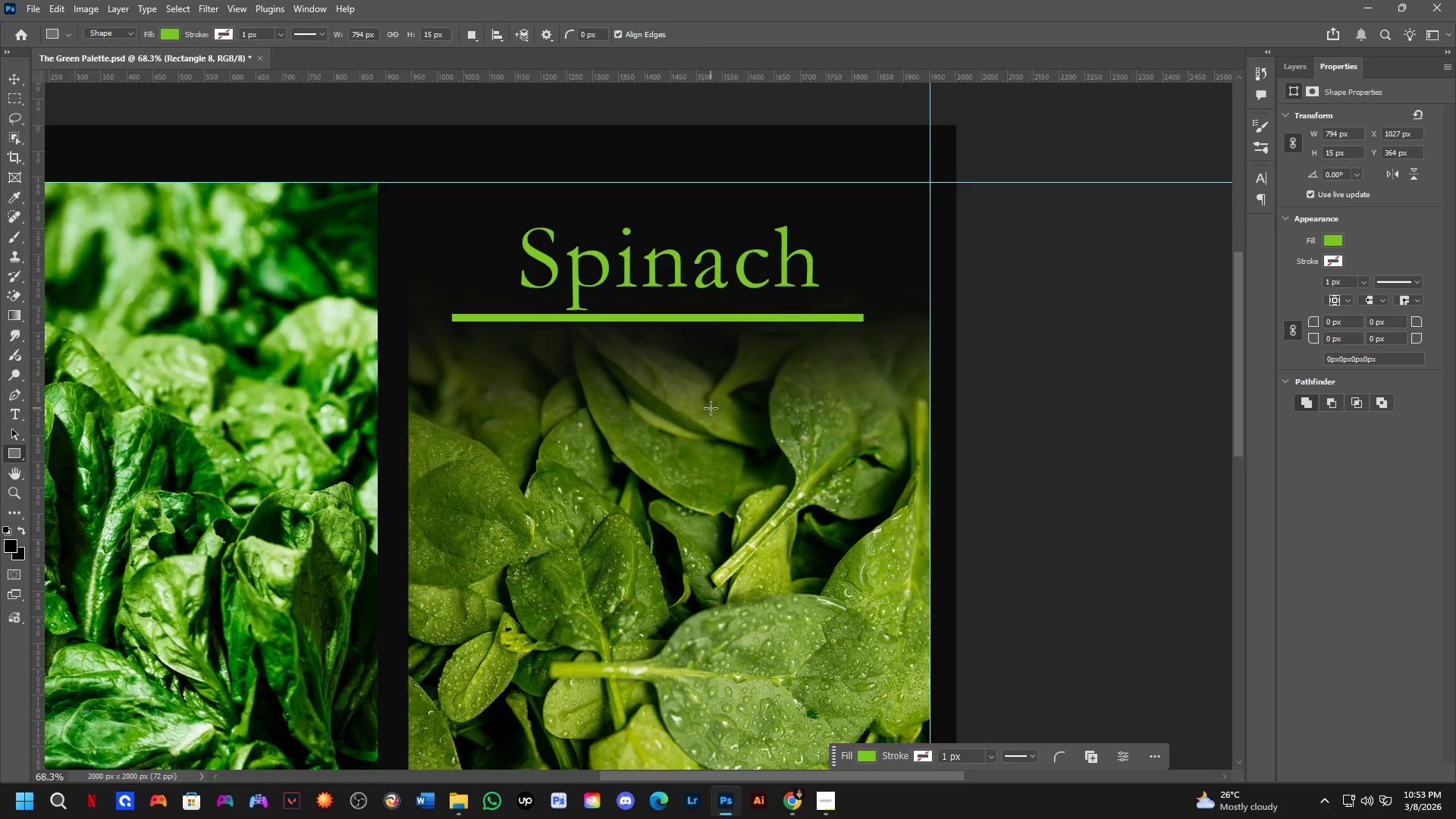 
scroll: coordinate [711, 408], scroll_direction: down, amount: 2.0
 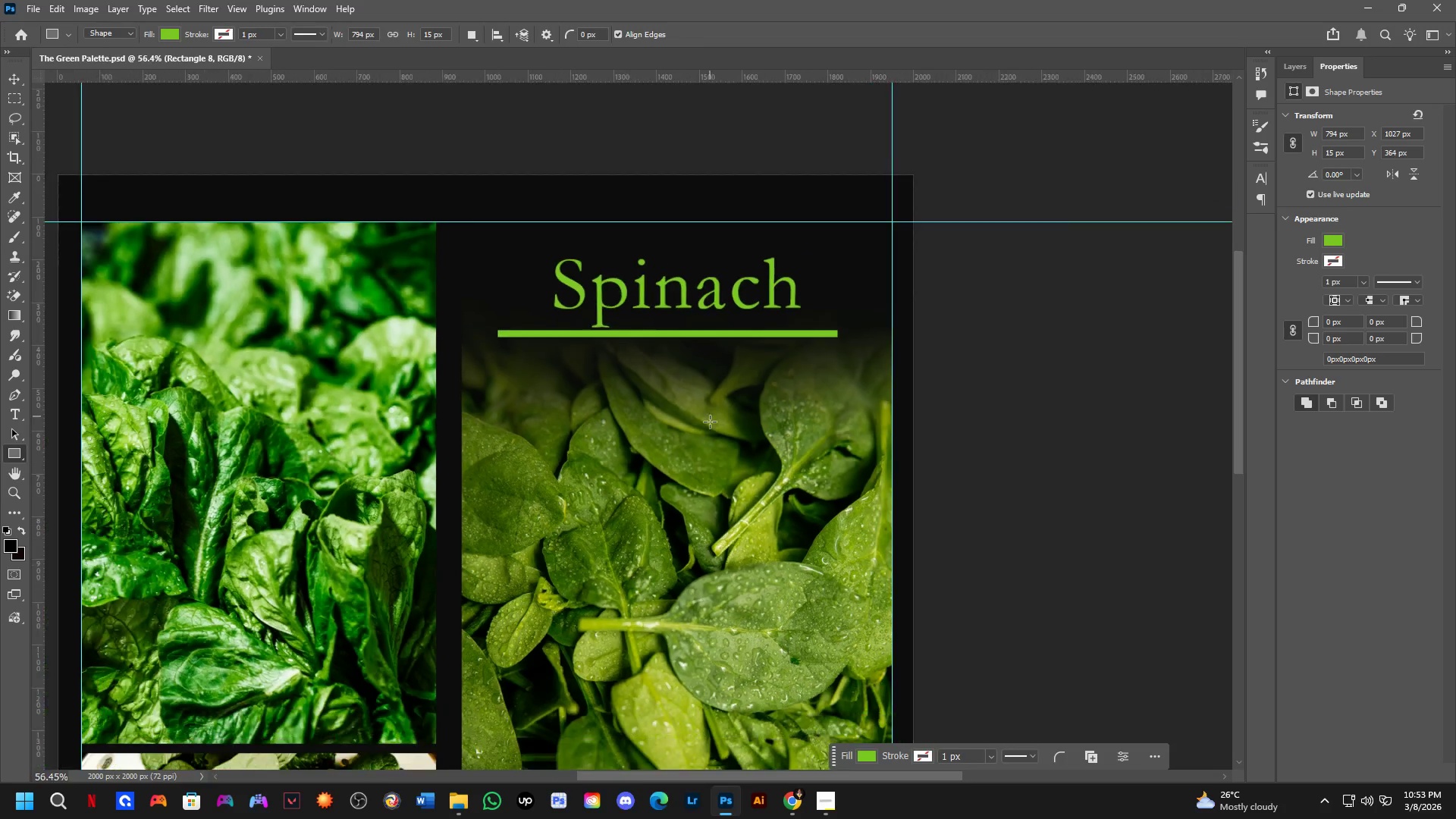 
hold_key(key=Space, duration=0.55)
 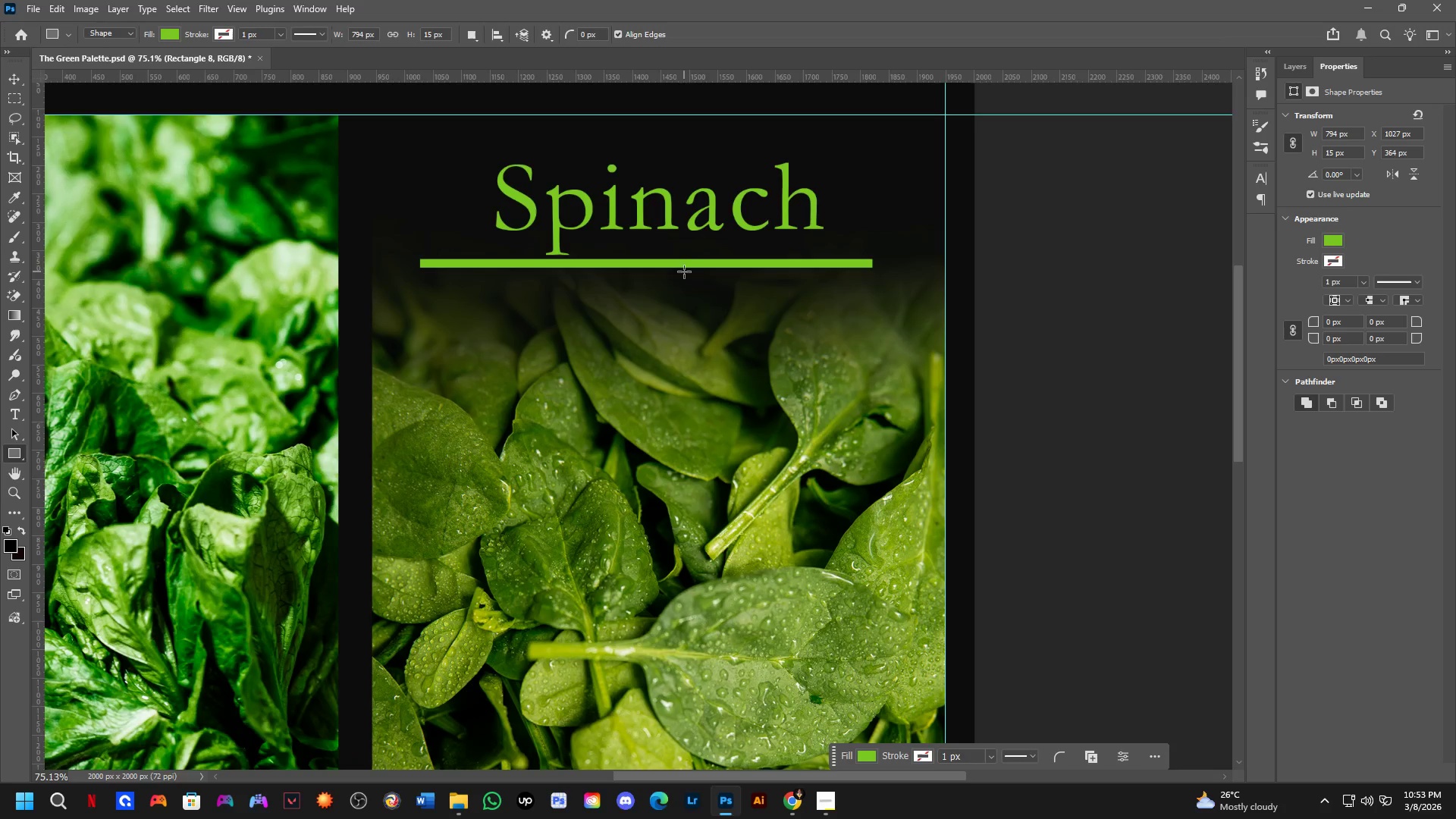 
left_click_drag(start_coordinate=[717, 466], to_coordinate=[705, 397])
 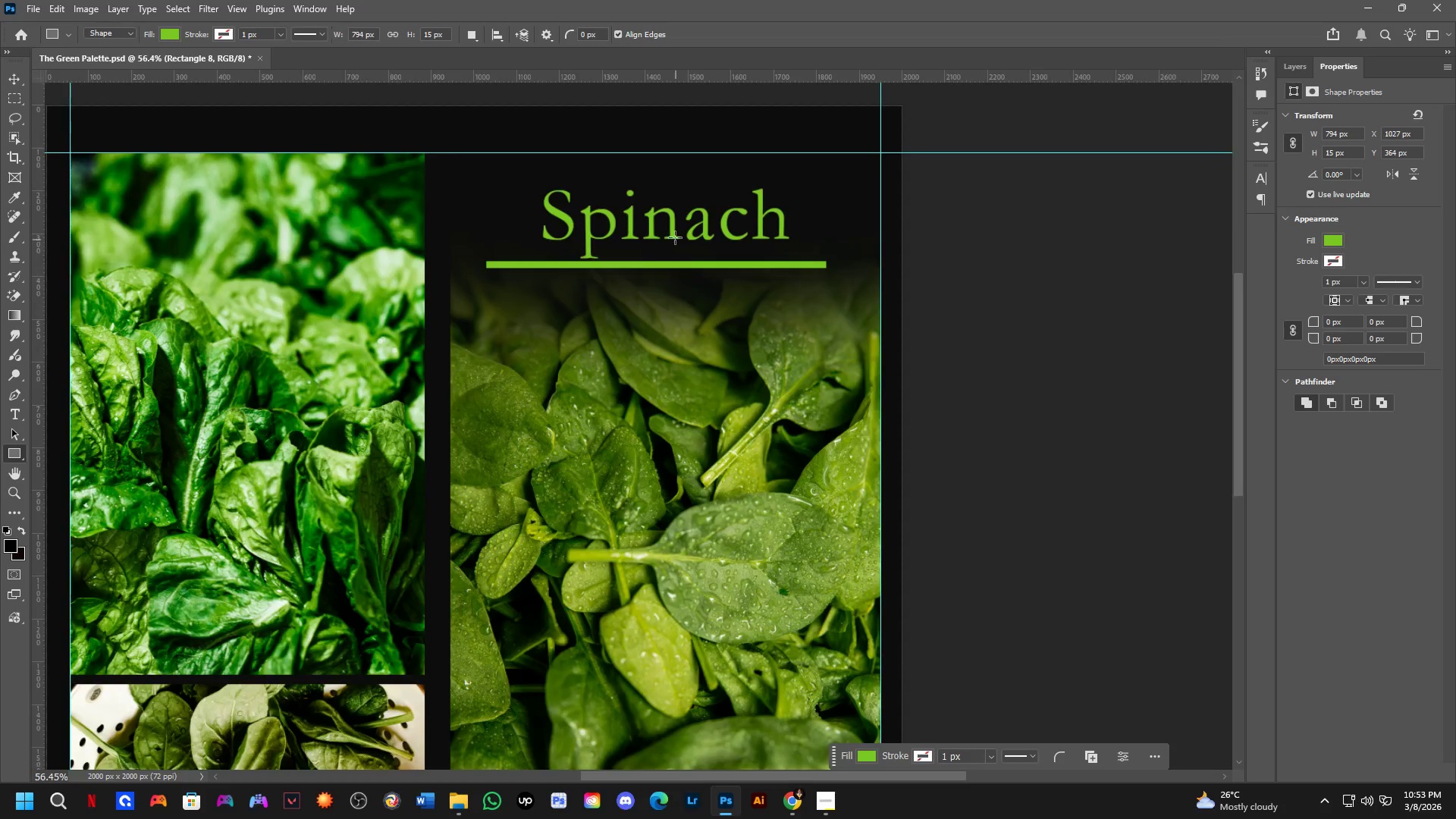 
scroll: coordinate [684, 278], scroll_direction: up, amount: 3.0
 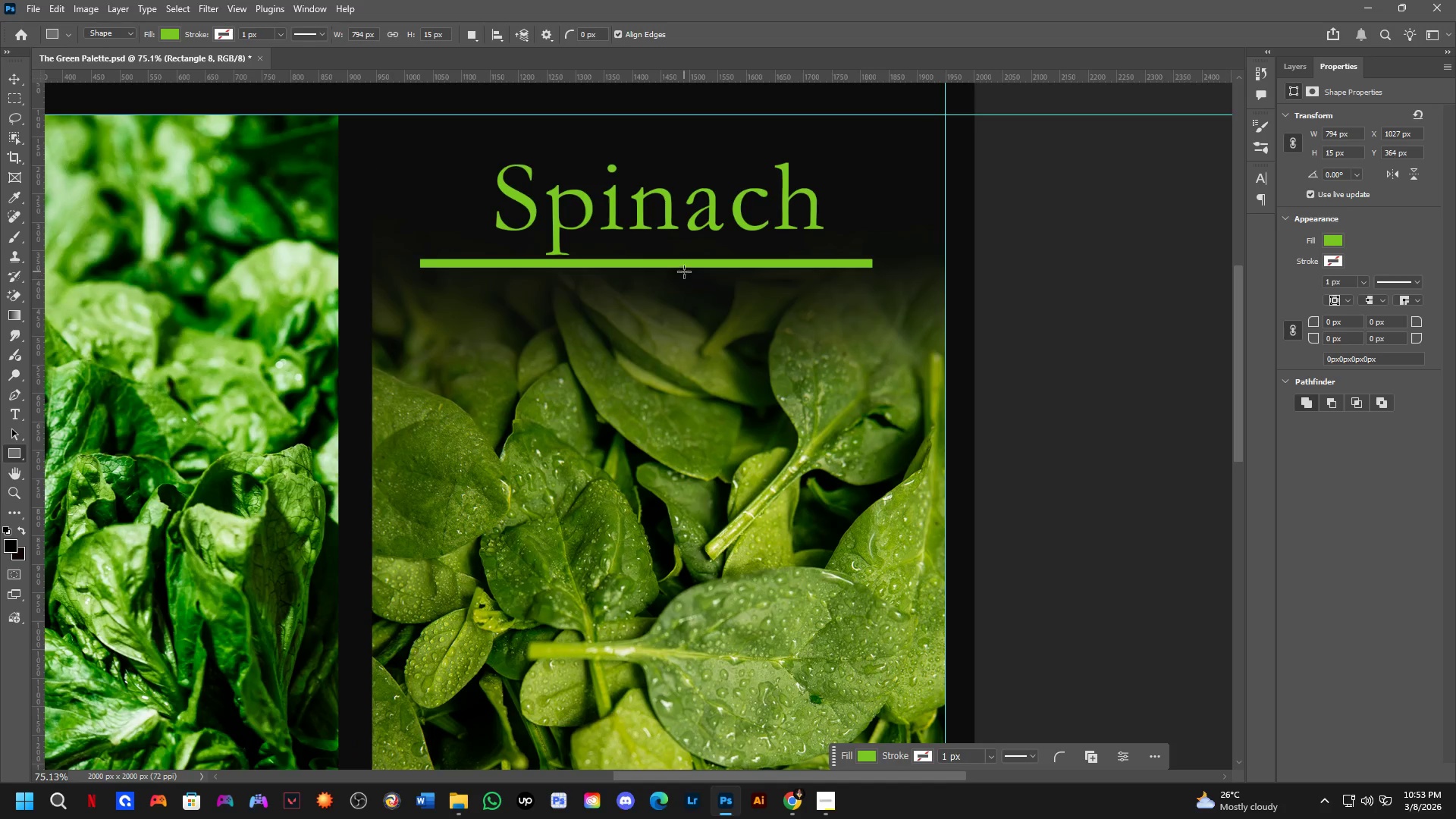 
hold_key(key=Space, duration=0.53)
 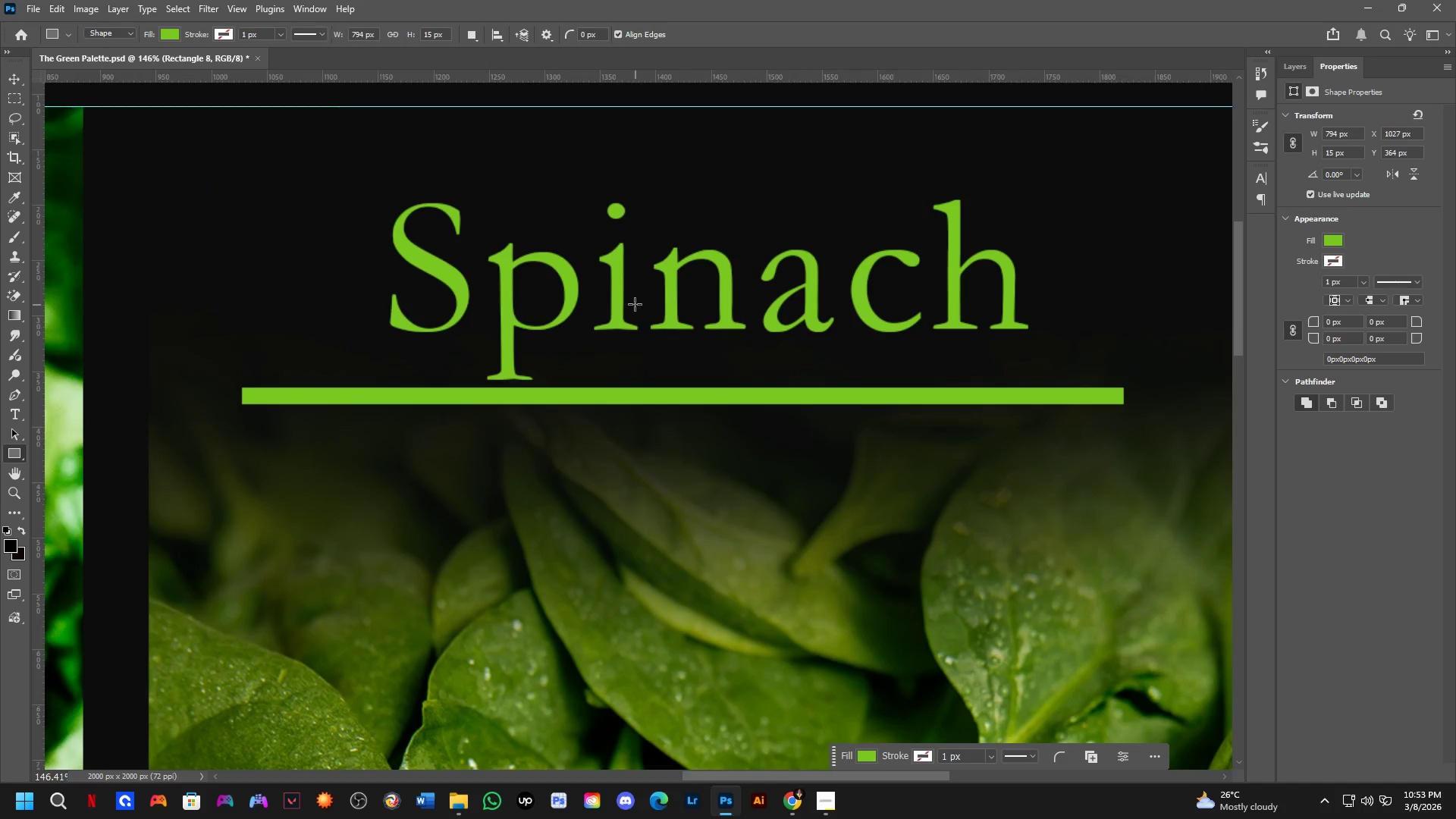 
left_click_drag(start_coordinate=[686, 259], to_coordinate=[704, 350])
 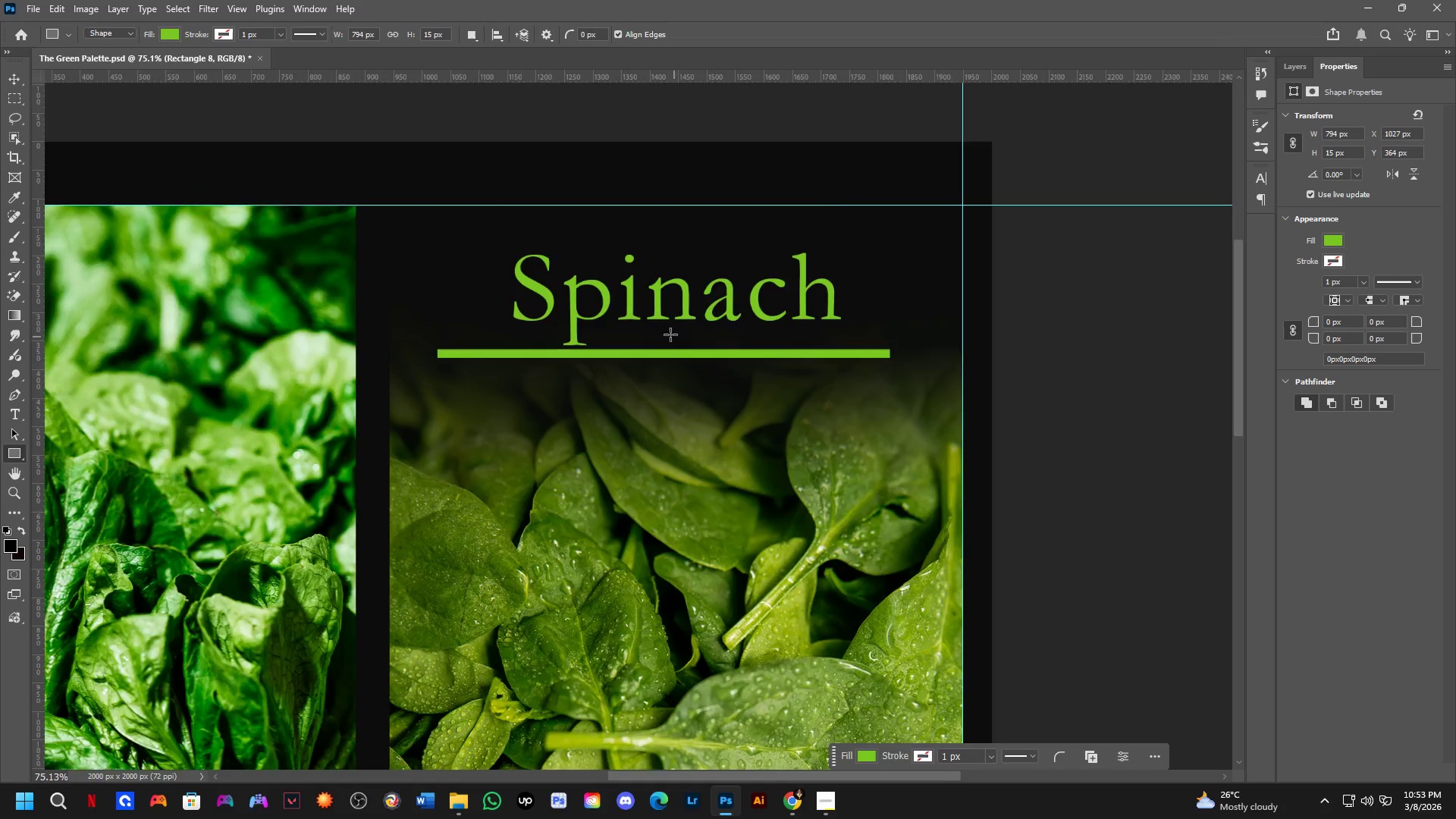 
scroll: coordinate [639, 306], scroll_direction: up, amount: 7.0
 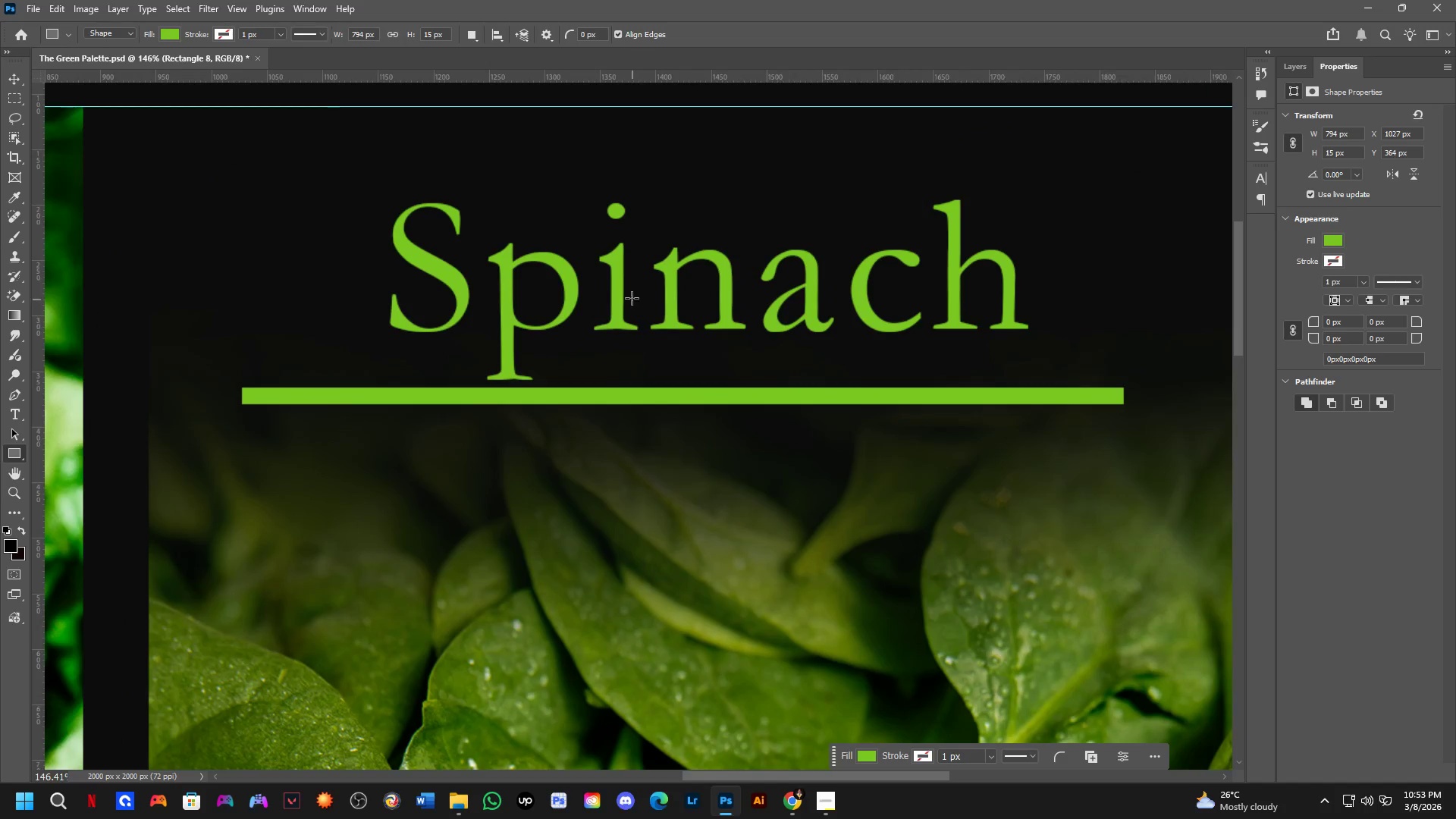 
hold_key(key=ControlLeft, duration=0.44)
 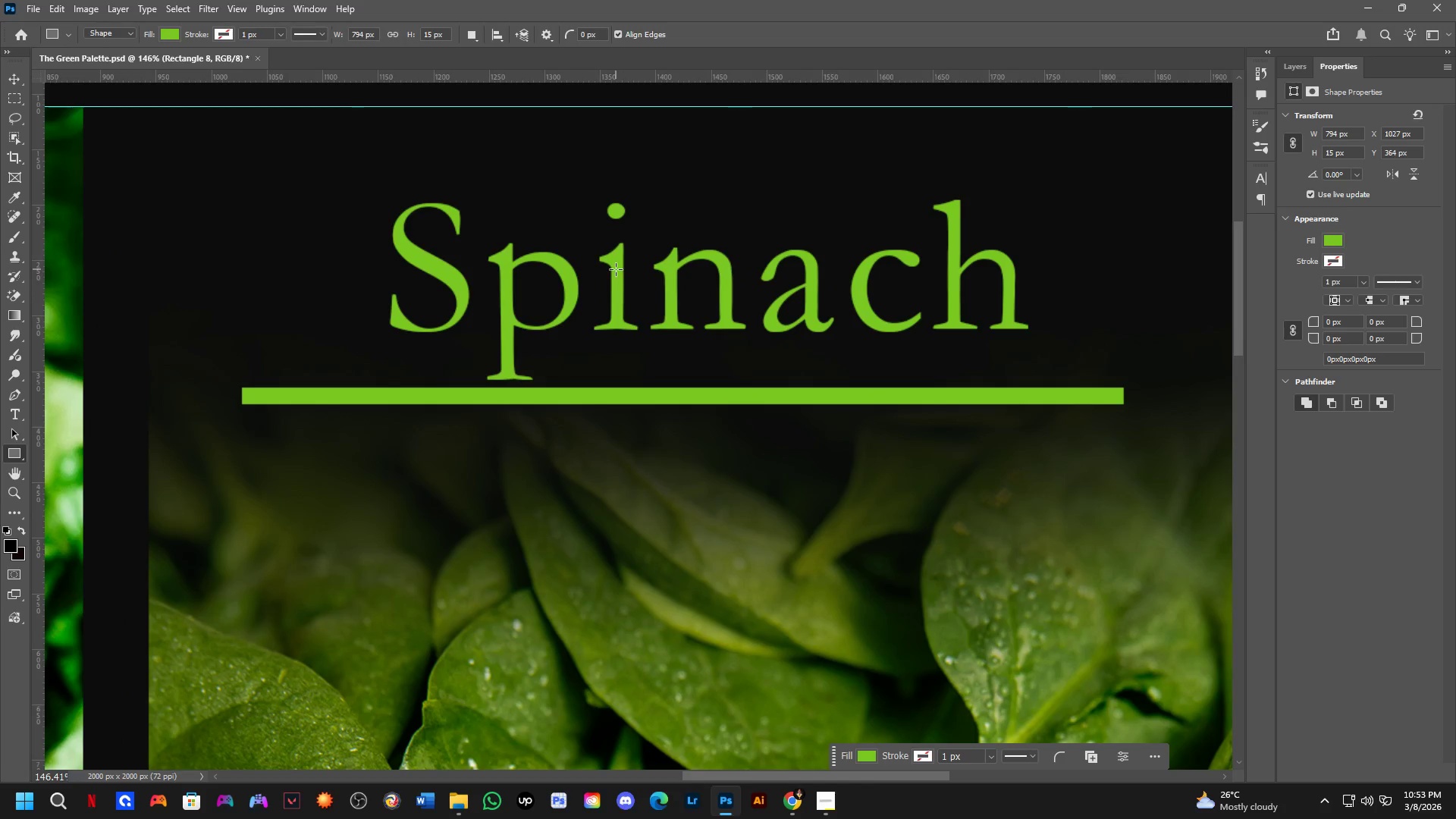 
key(B)
 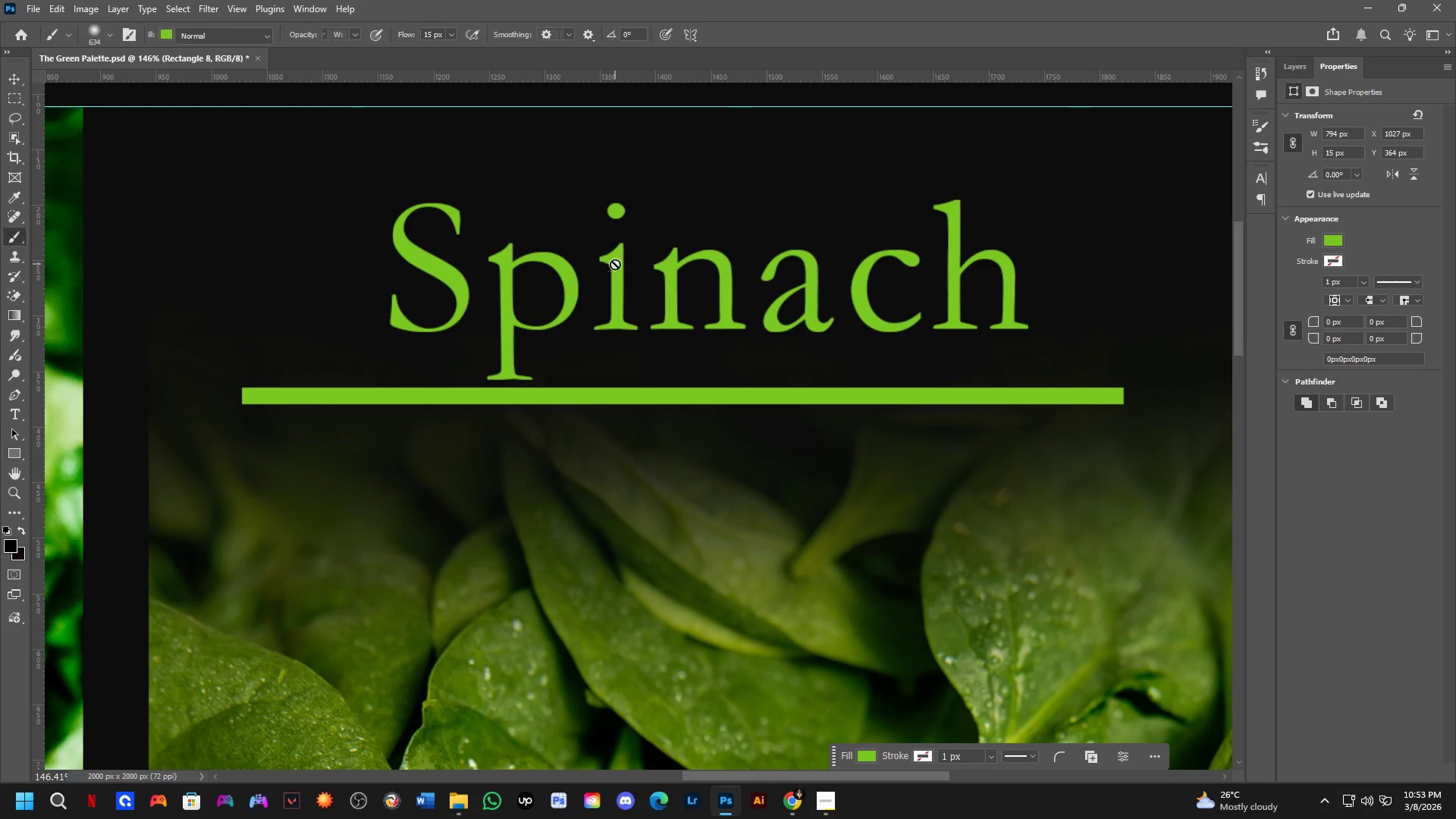 
hold_key(key=ControlLeft, duration=1.52)
left_click_drag(start_coordinate=[615, 264], to_coordinate=[606, 264])
 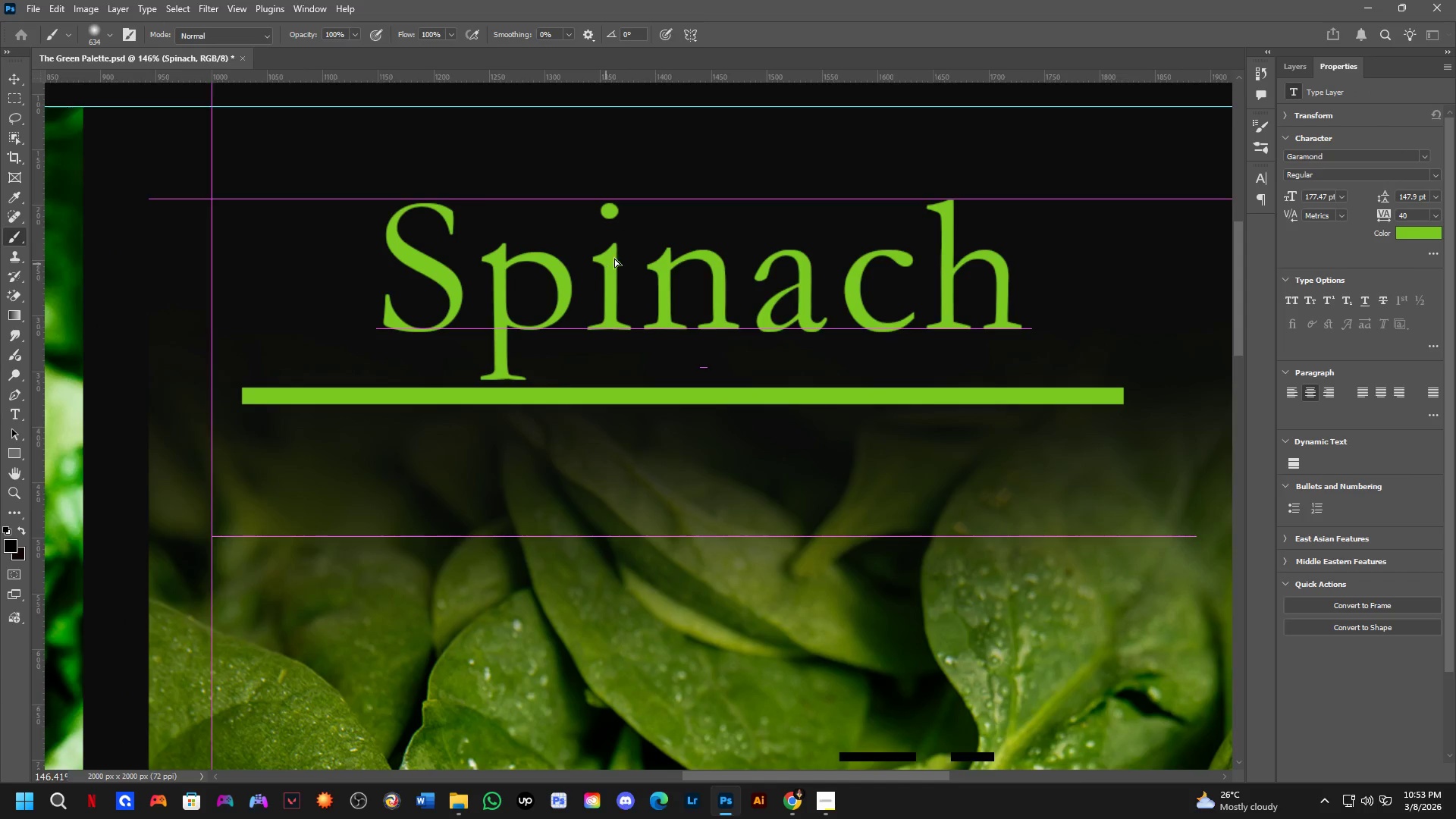 
scroll: coordinate [631, 281], scroll_direction: down, amount: 7.0
 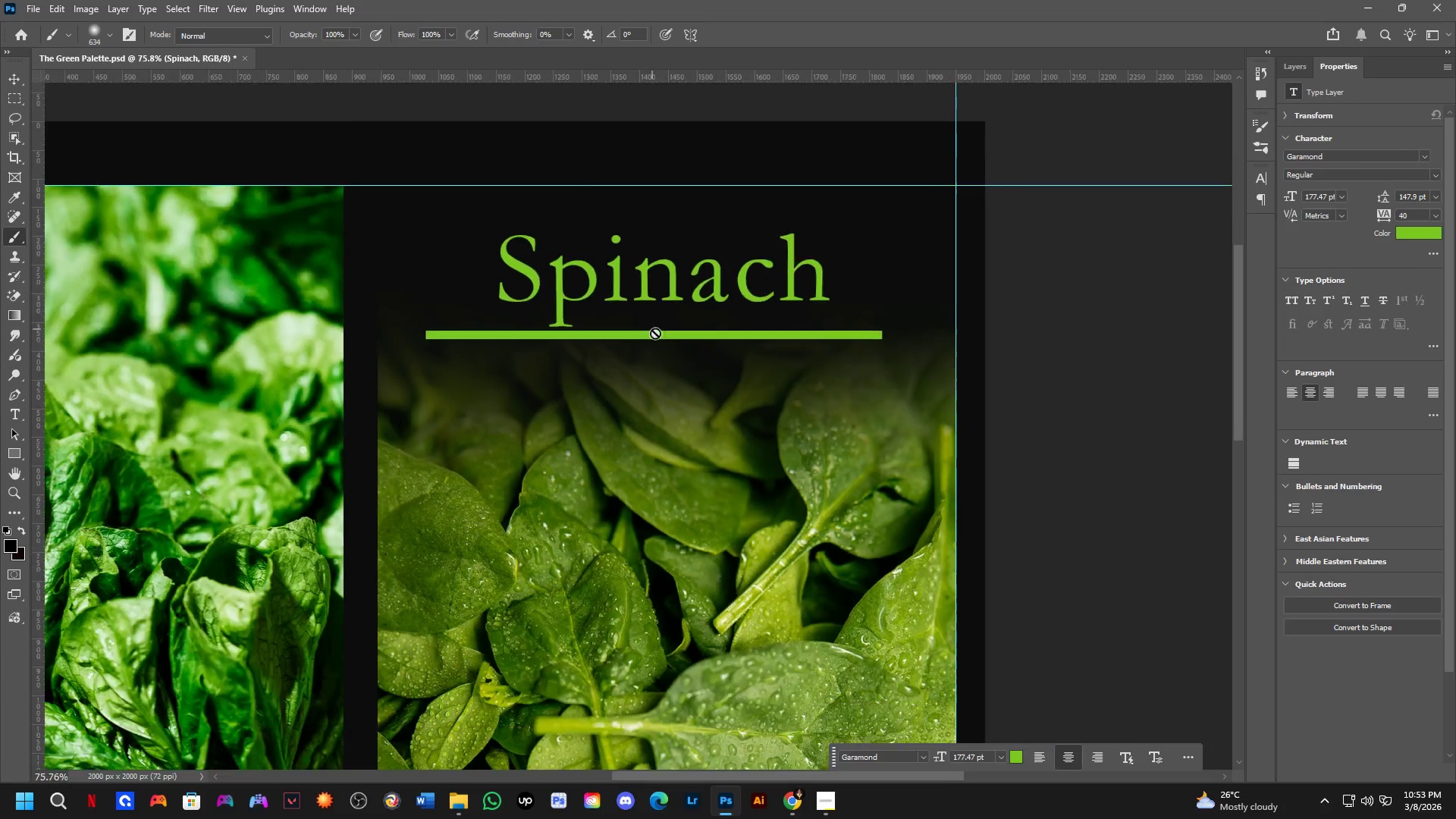 
hold_key(key=Space, duration=0.45)
 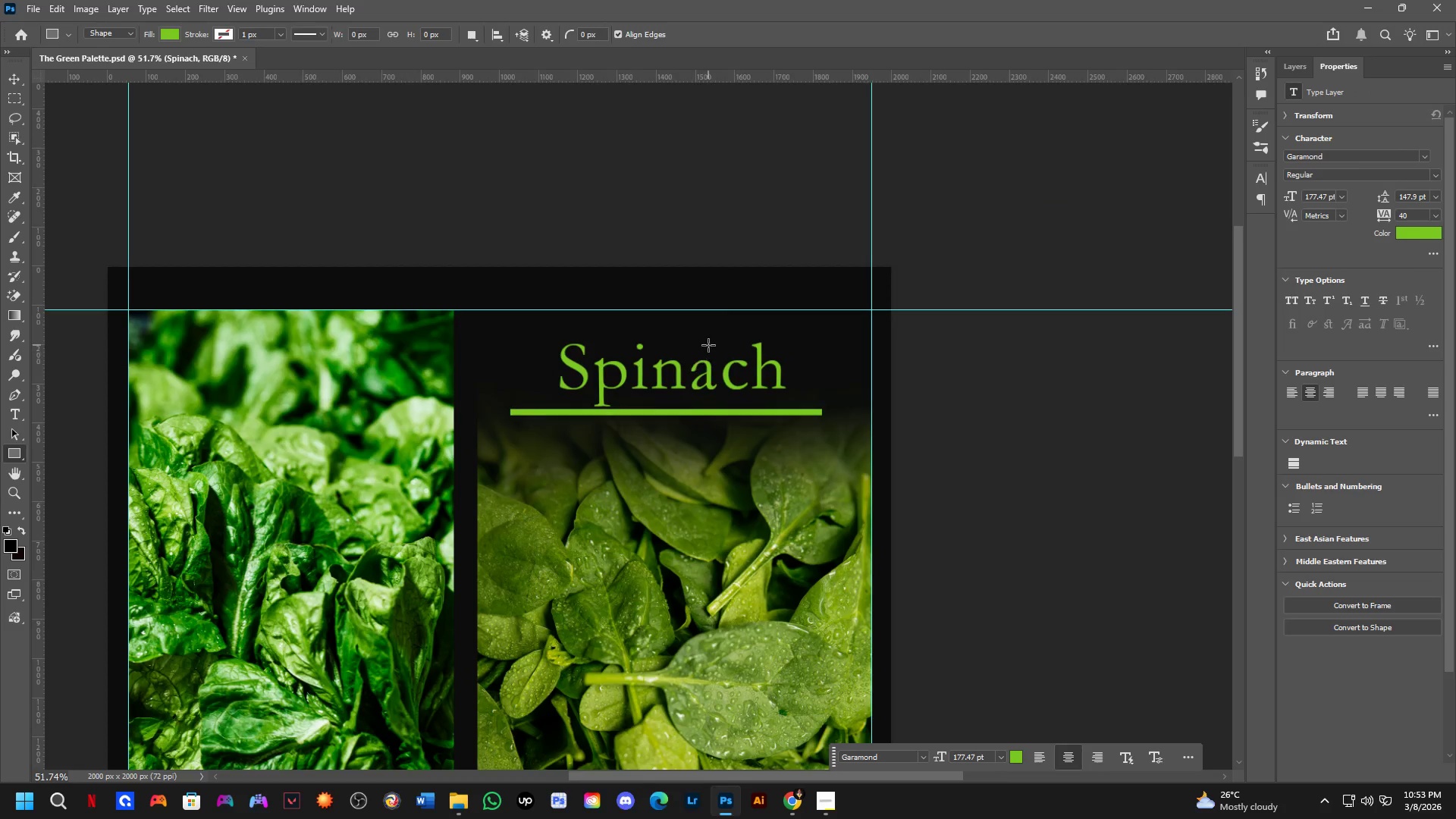 
left_click_drag(start_coordinate=[664, 344], to_coordinate=[672, 416])
 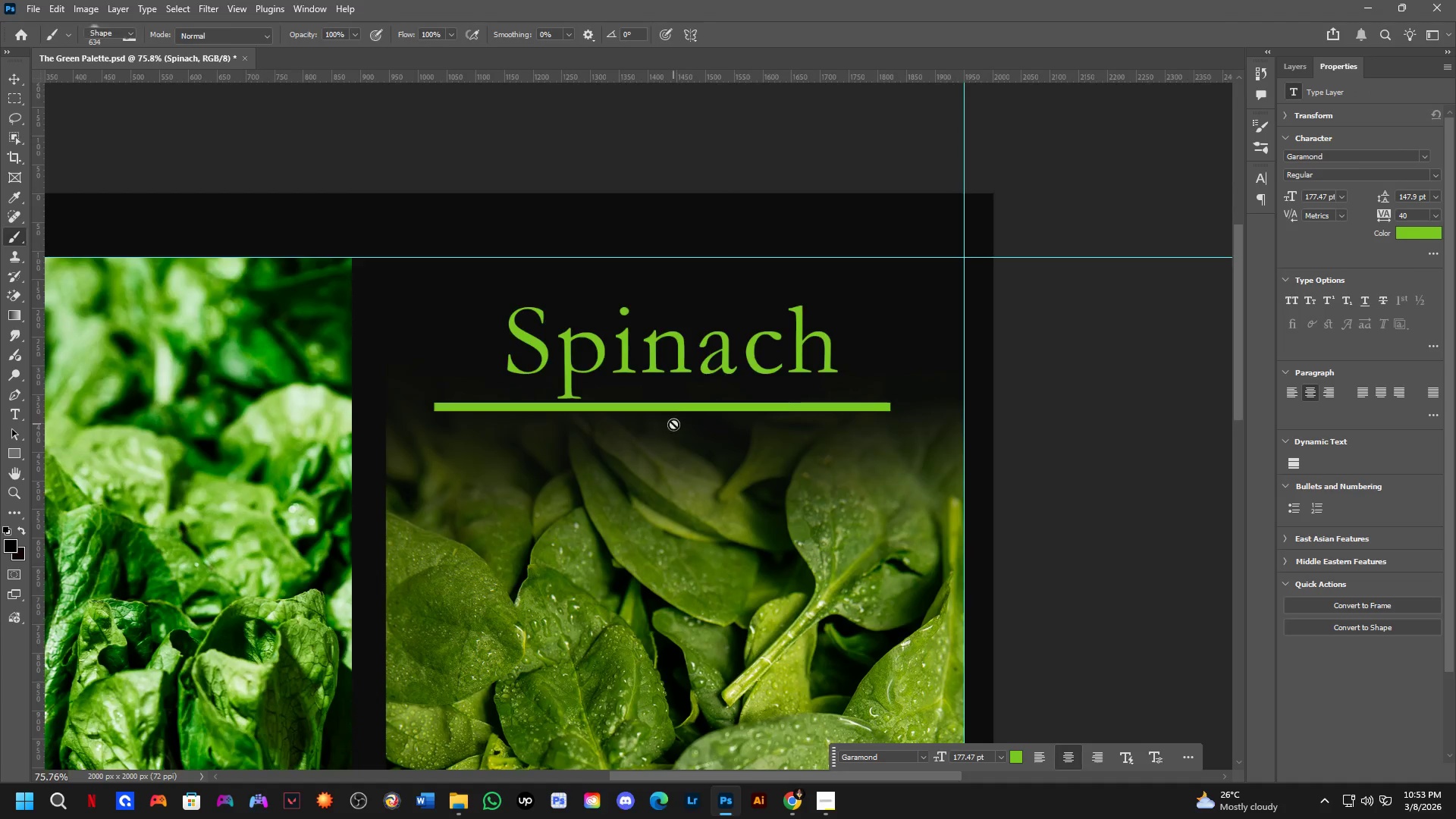 
scroll: coordinate [718, 345], scroll_direction: down, amount: 7.0
 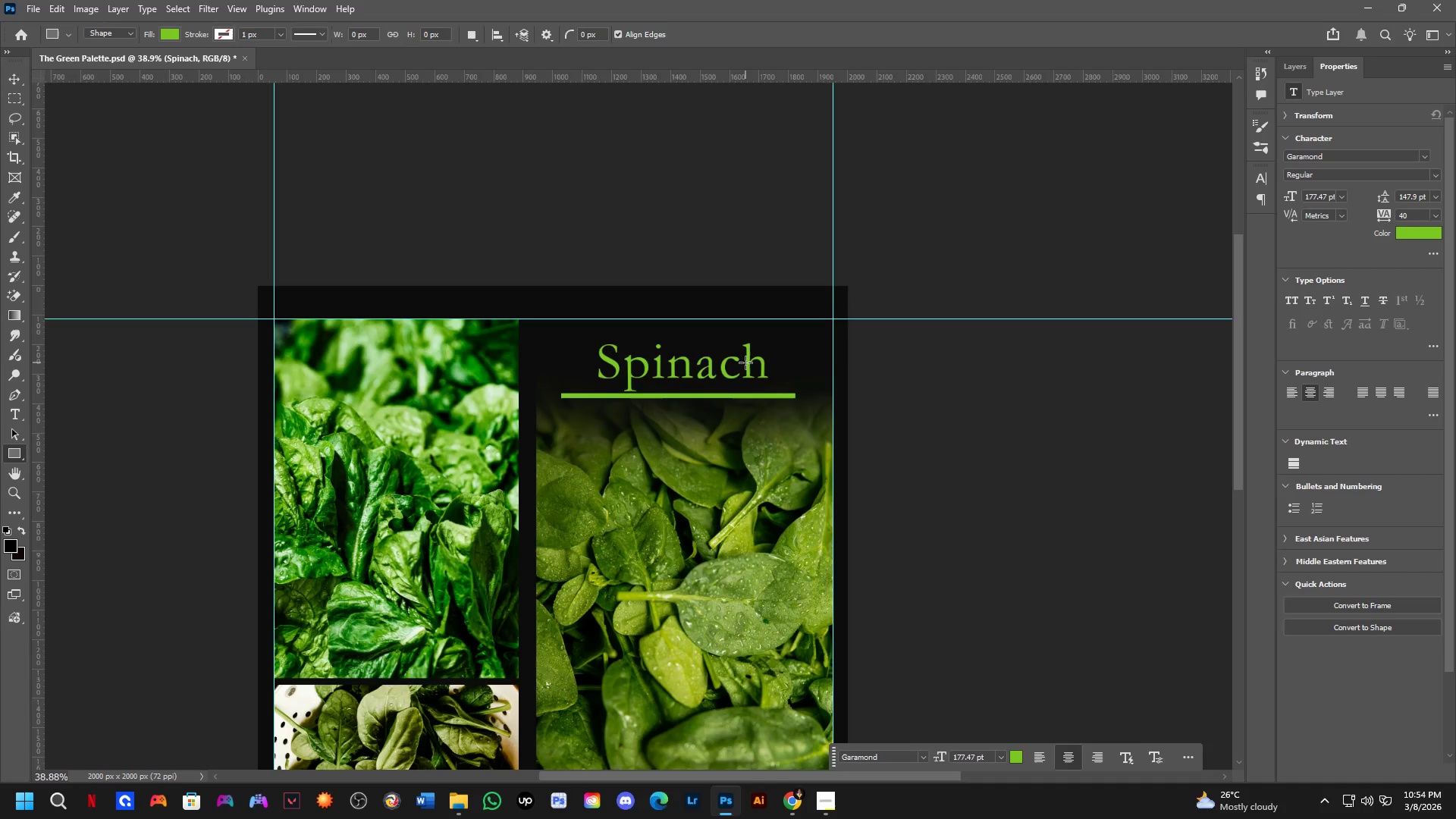 
wait(41.42)
 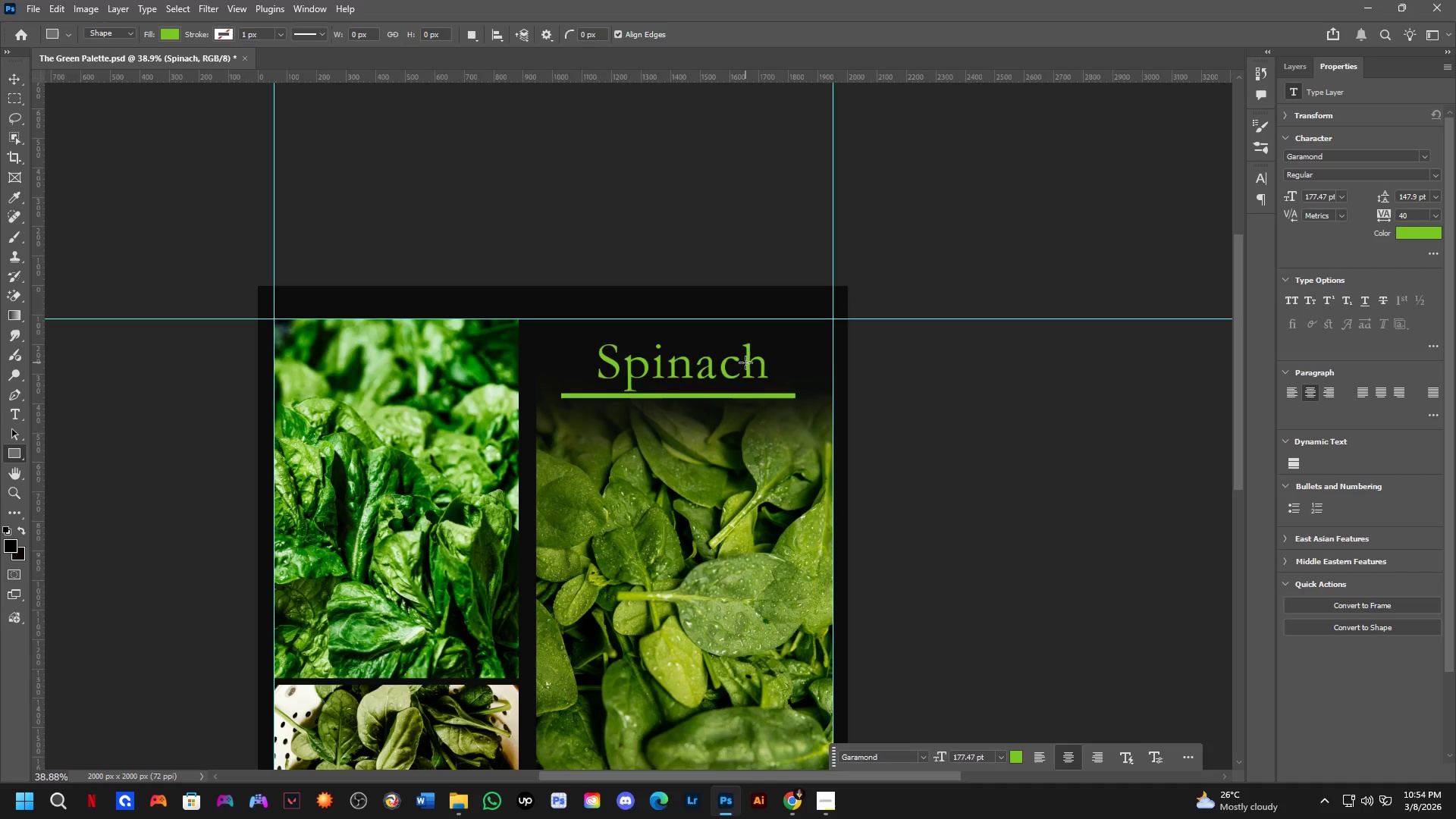 
scroll: coordinate [808, 127], scroll_direction: down, amount: 5.0
 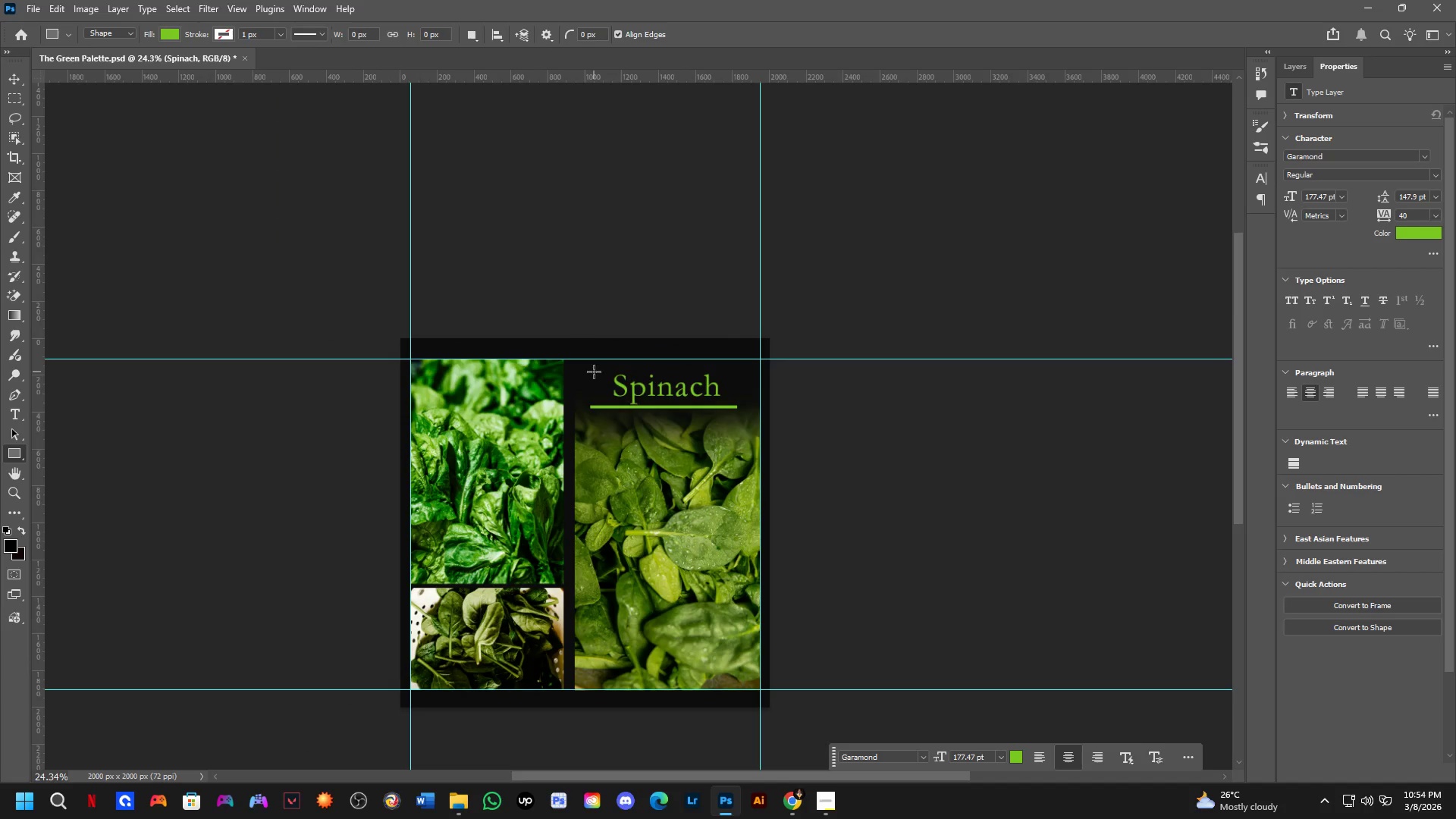 
scroll: coordinate [647, 331], scroll_direction: up, amount: 9.0
 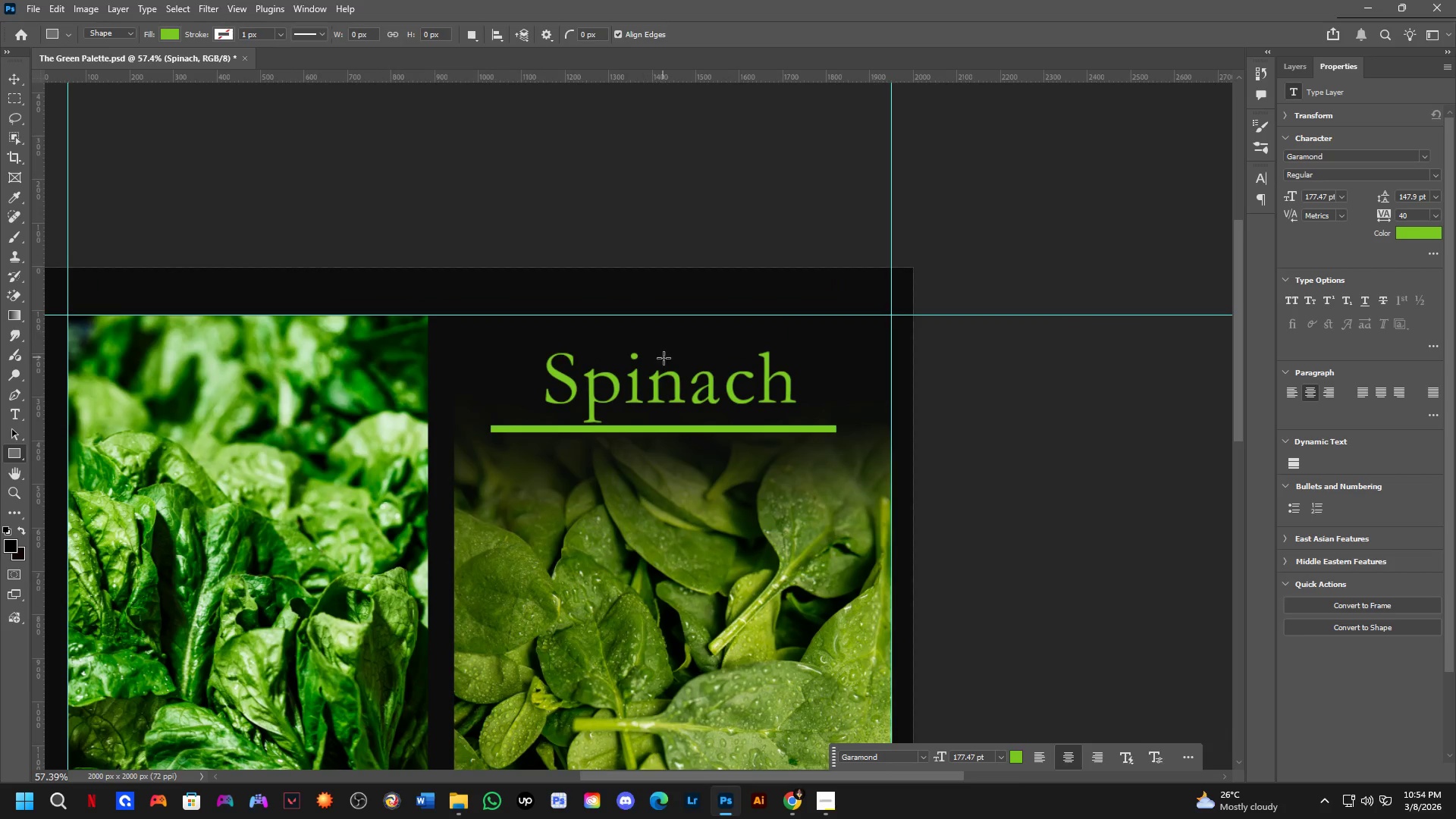 
hold_key(key=Space, duration=0.47)
 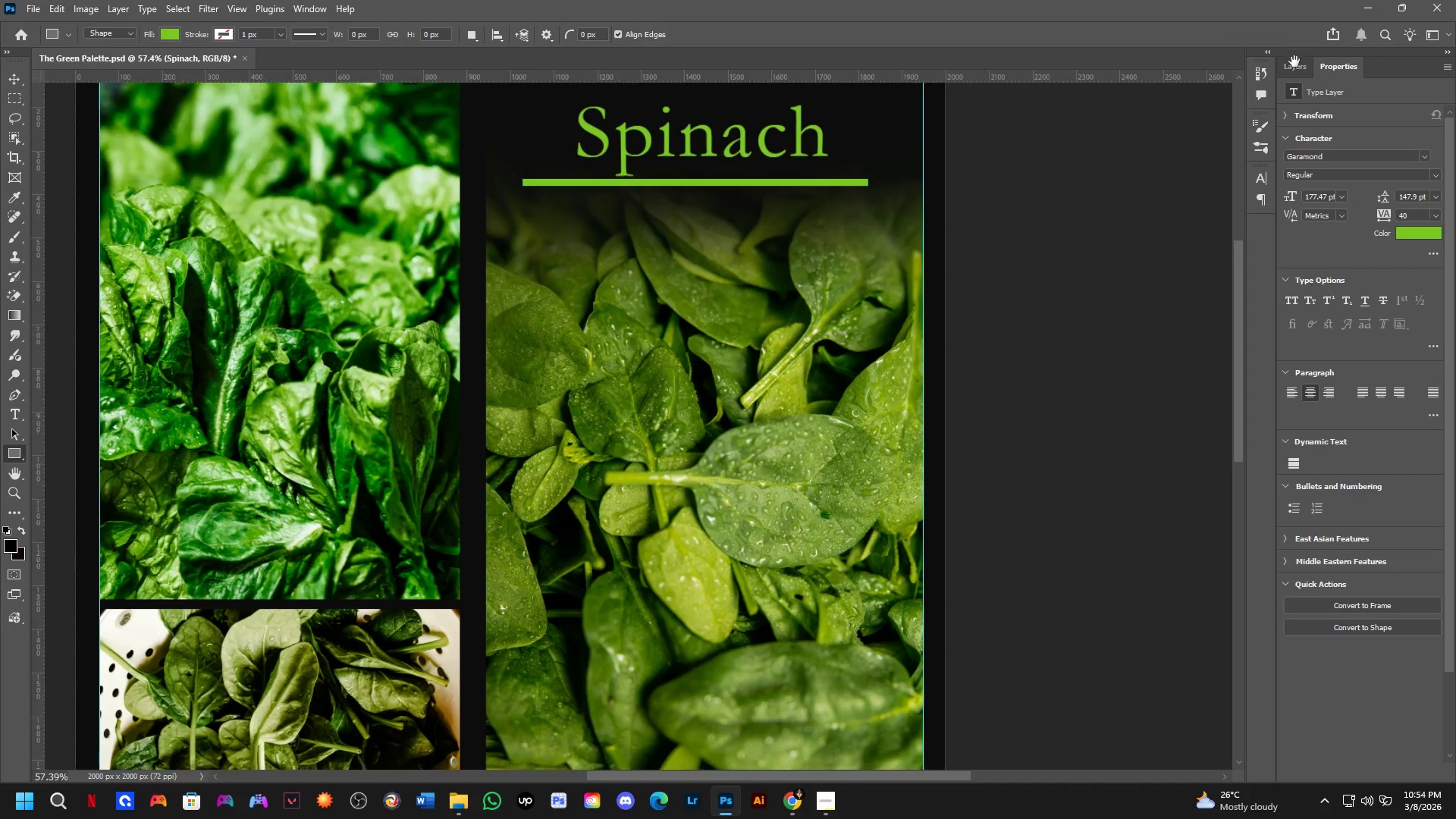 
left_click_drag(start_coordinate=[664, 358], to_coordinate=[667, 237])
 